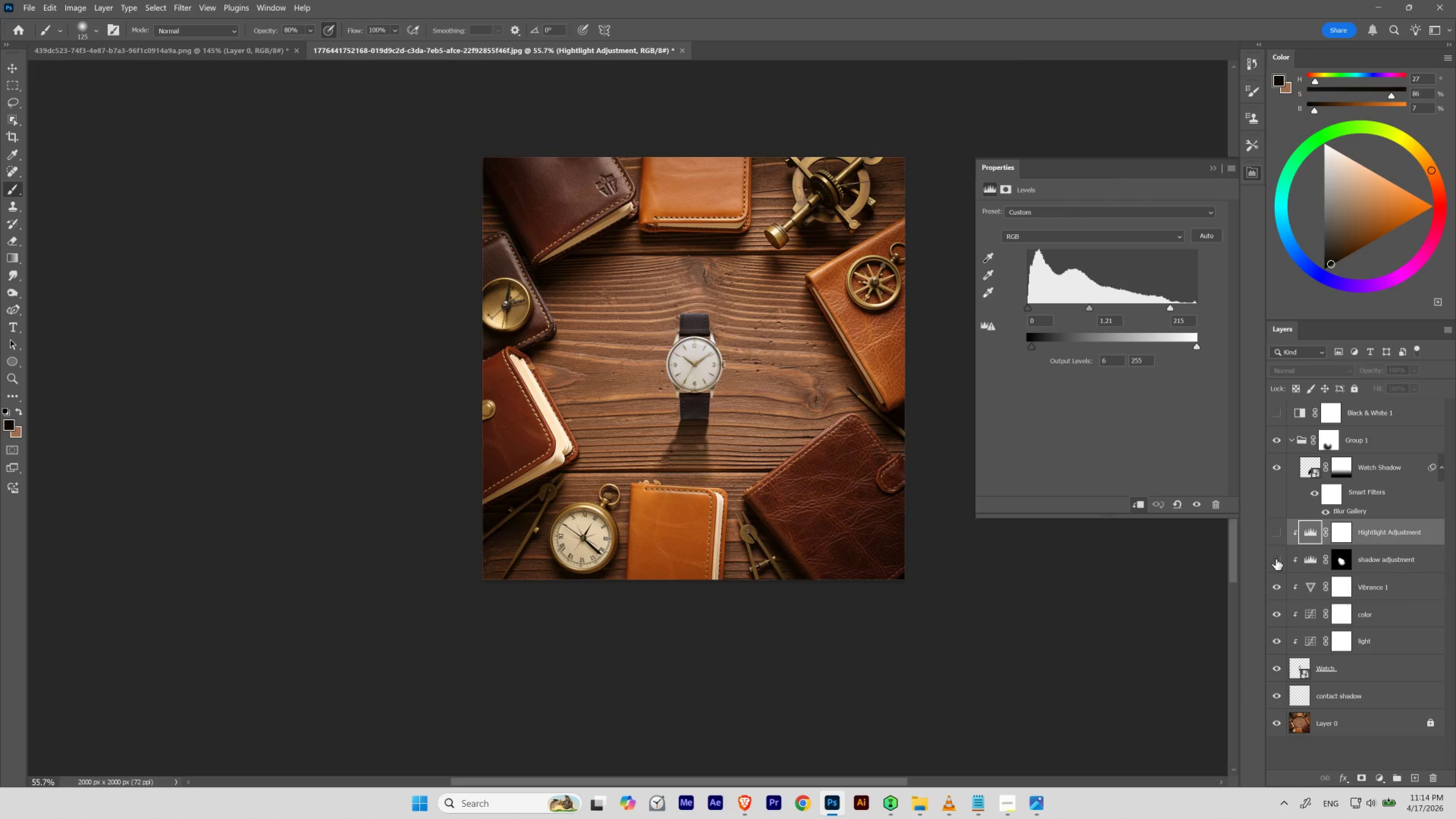 
left_click([1276, 559])
 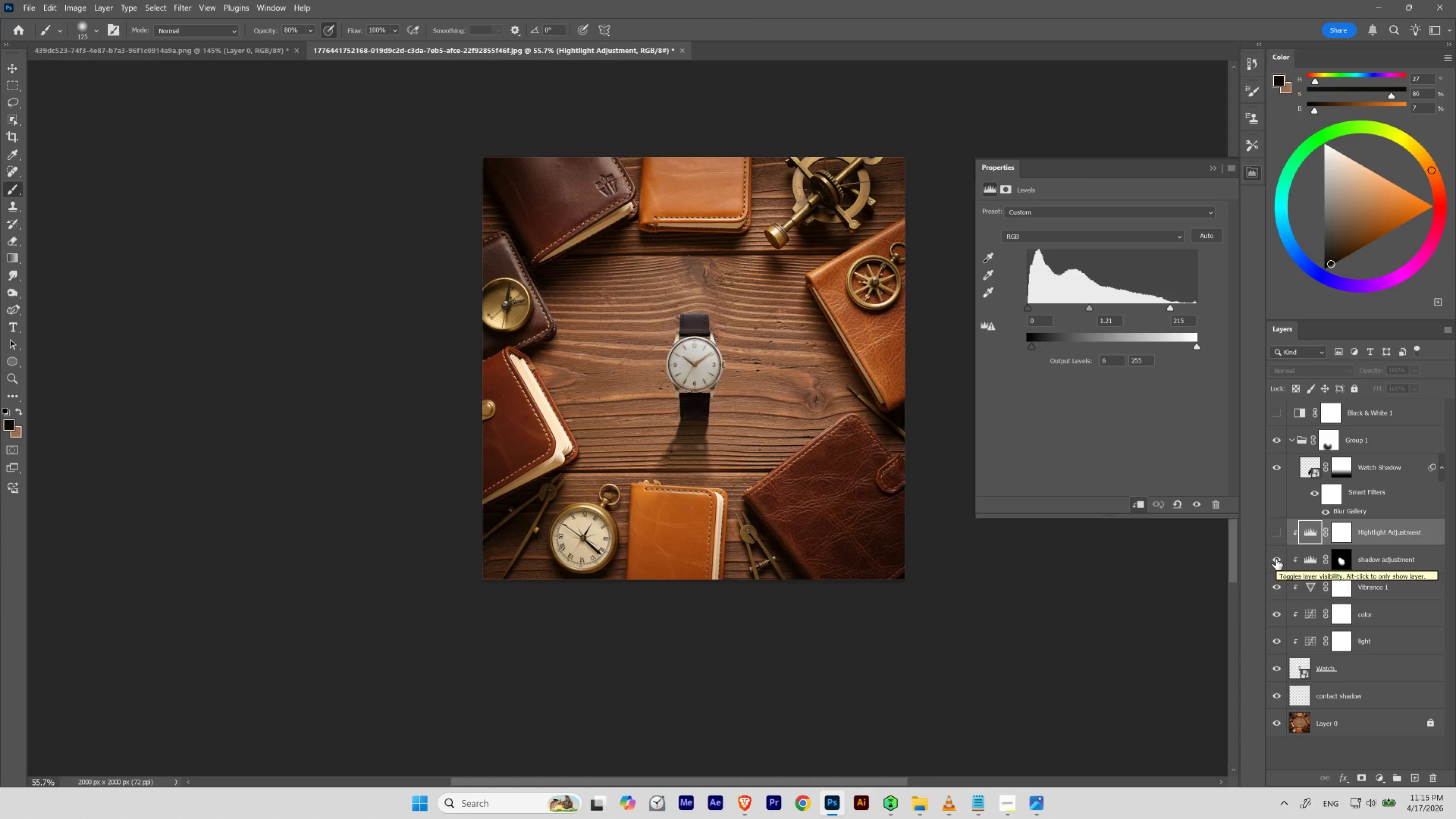 
left_click([1276, 559])
 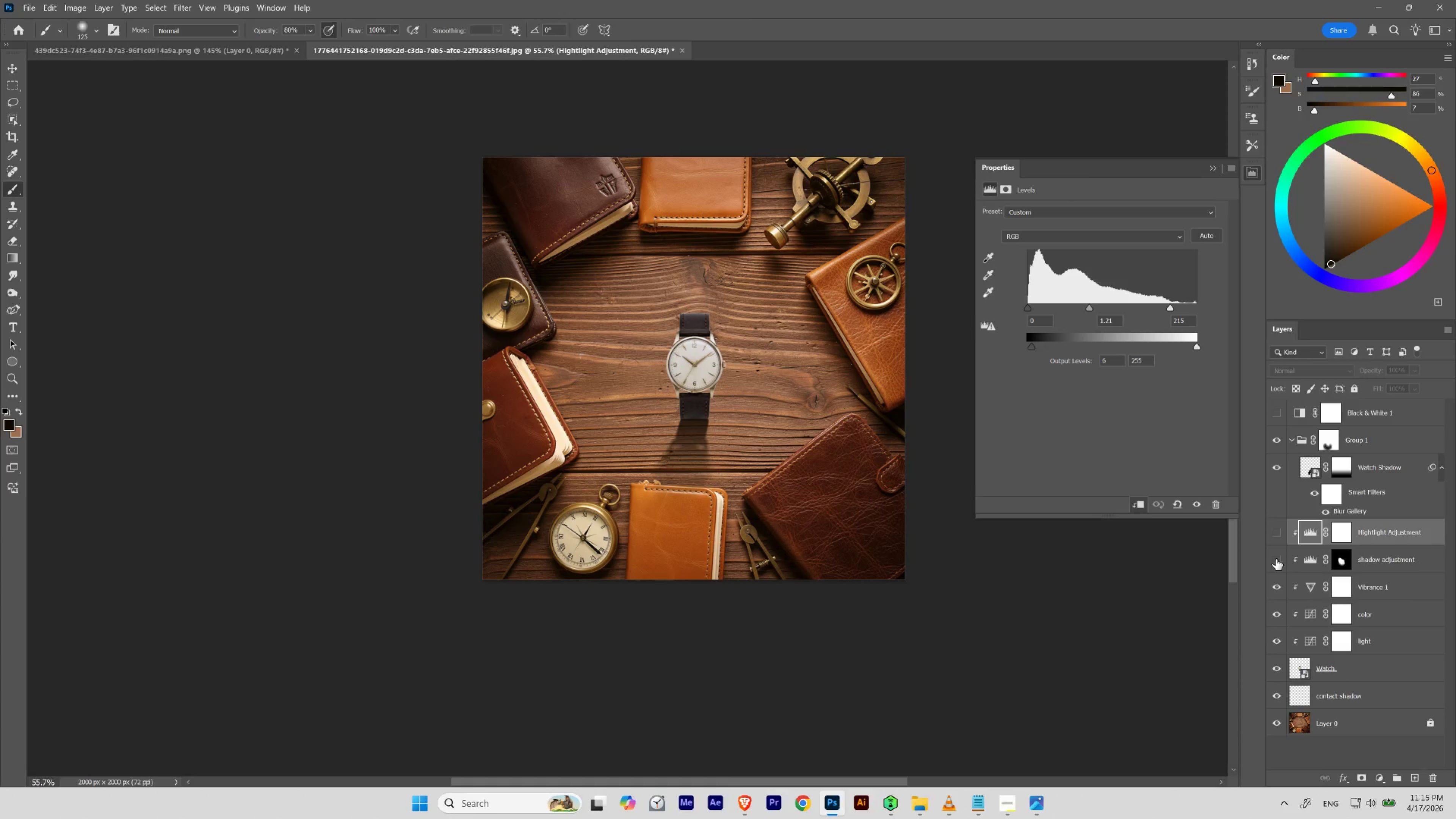 
left_click([1276, 559])
 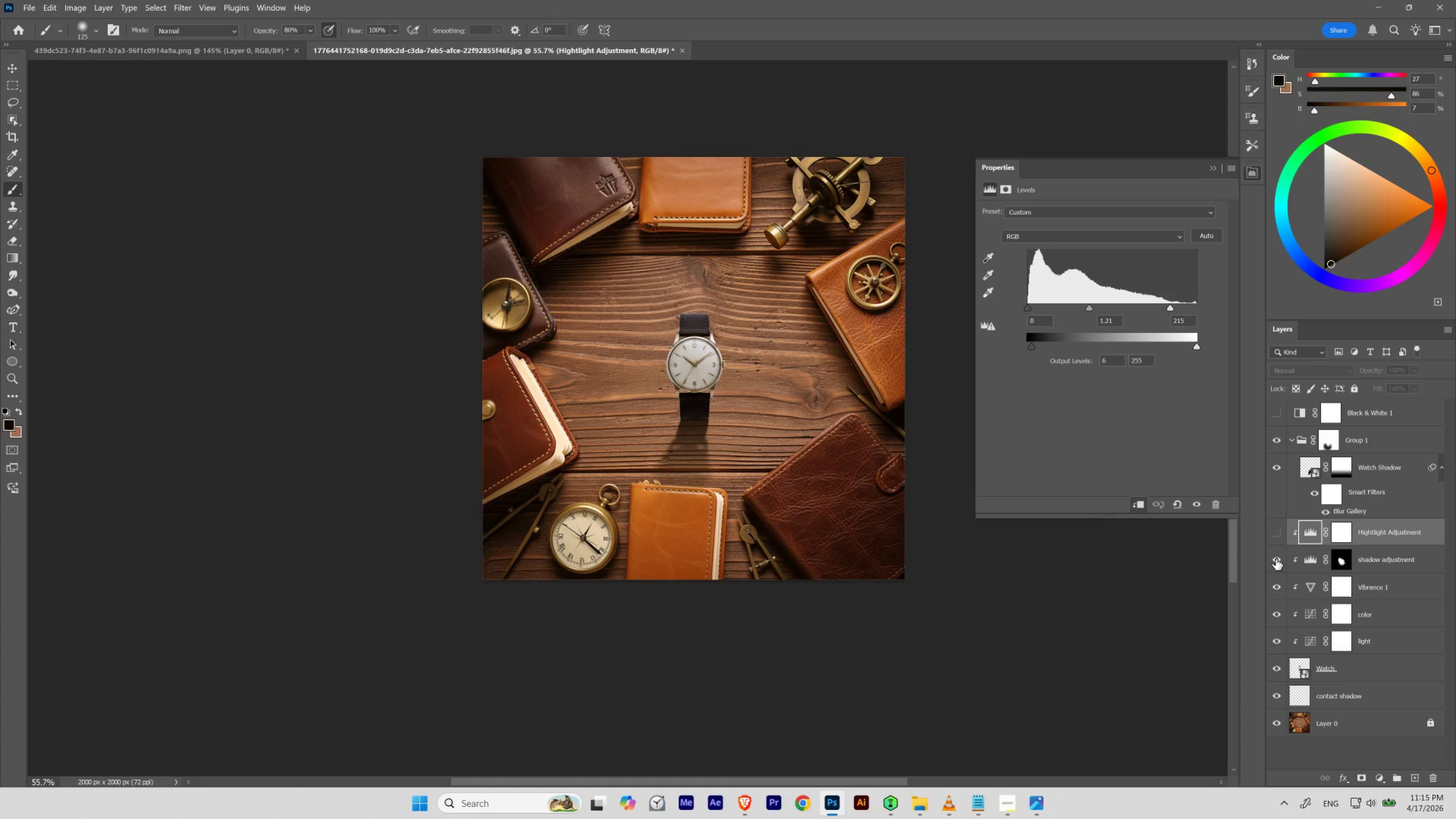 
wait(12.64)
 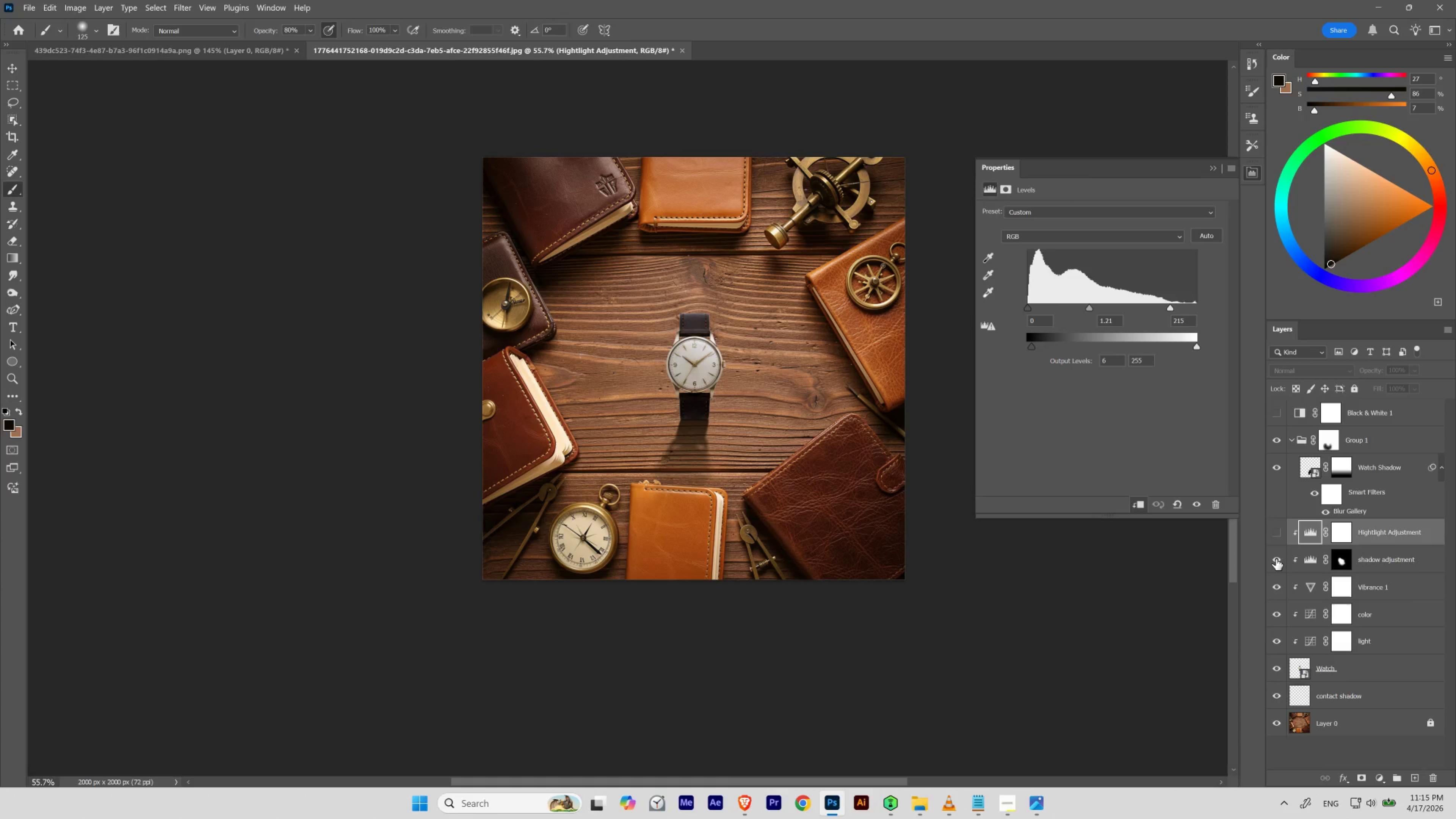 
hold_key(key=ControlLeft, duration=0.94)
 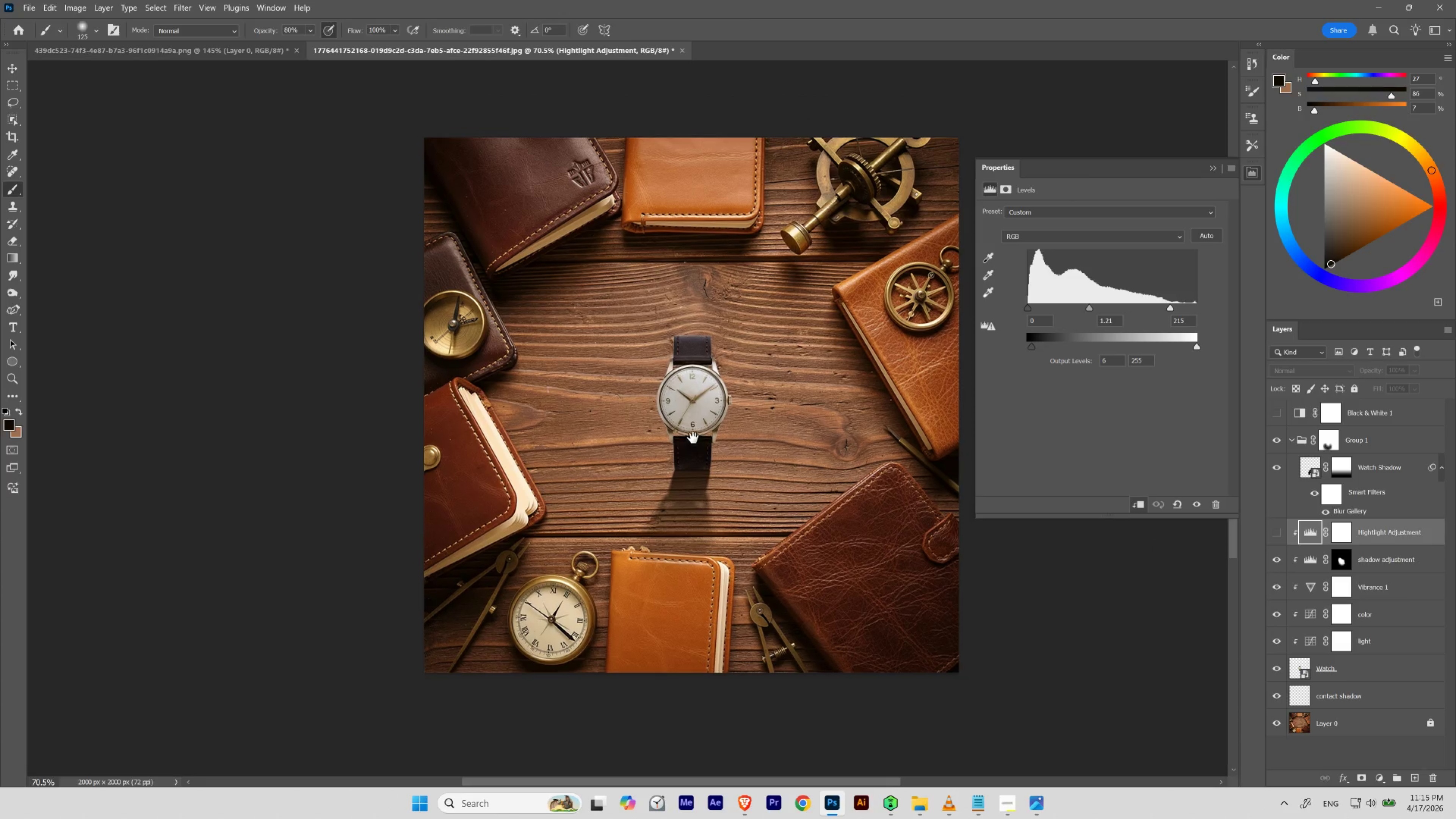 
hold_key(key=Space, duration=1.52)
 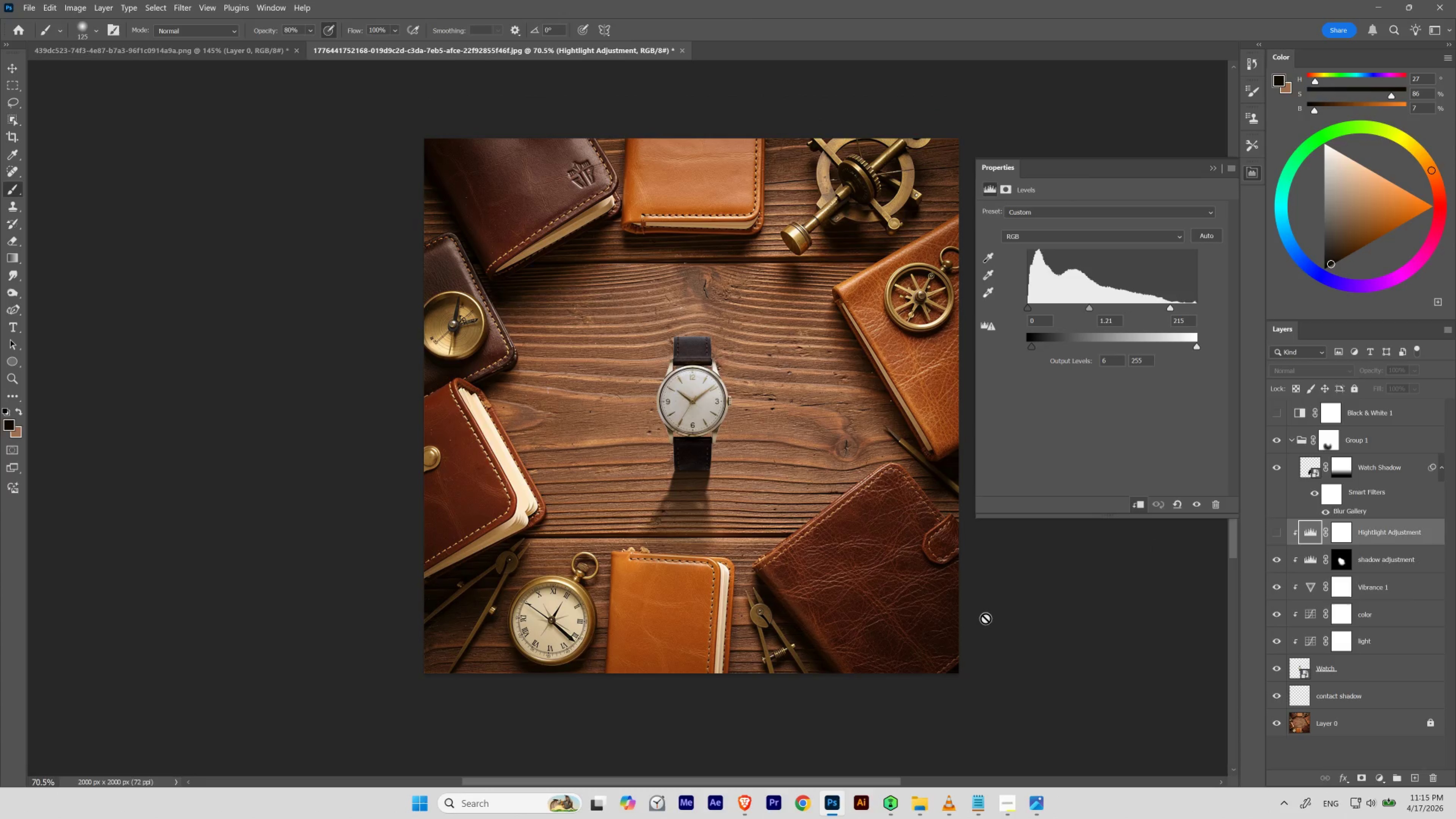 
left_click_drag(start_coordinate=[688, 387], to_coordinate=[699, 398])
 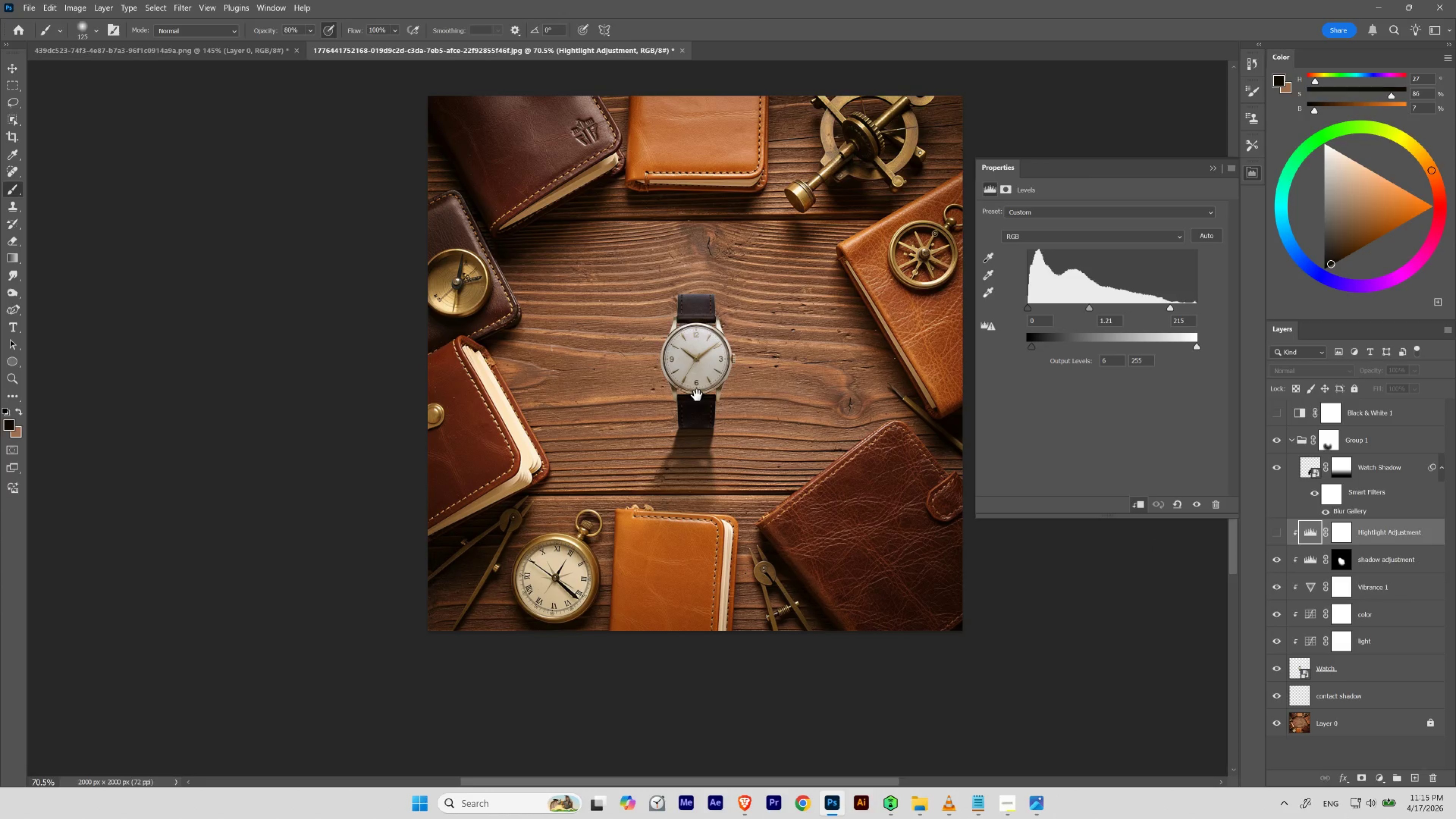 
left_click_drag(start_coordinate=[697, 395], to_coordinate=[693, 438])
 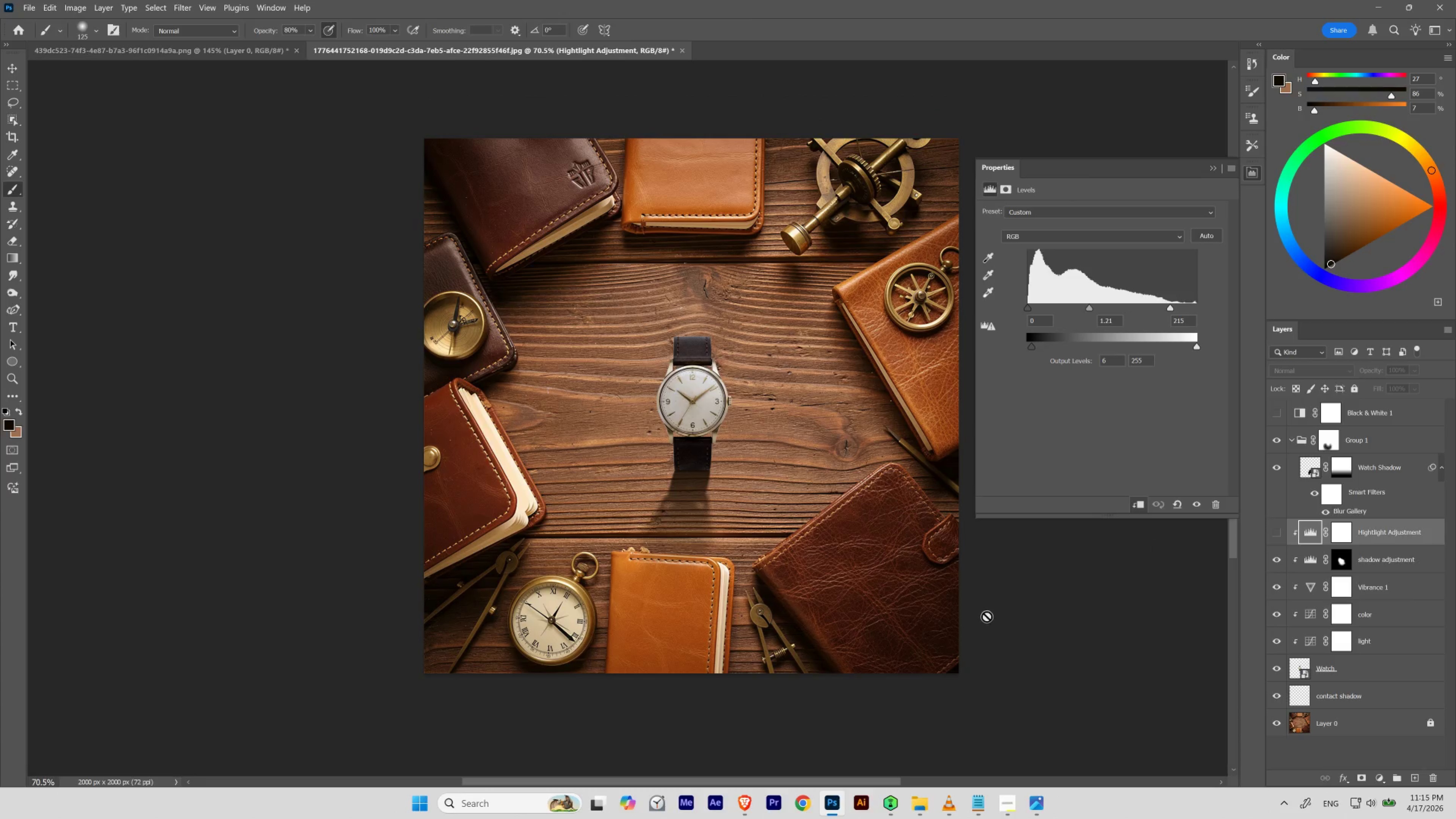 
hold_key(key=Space, duration=0.34)
 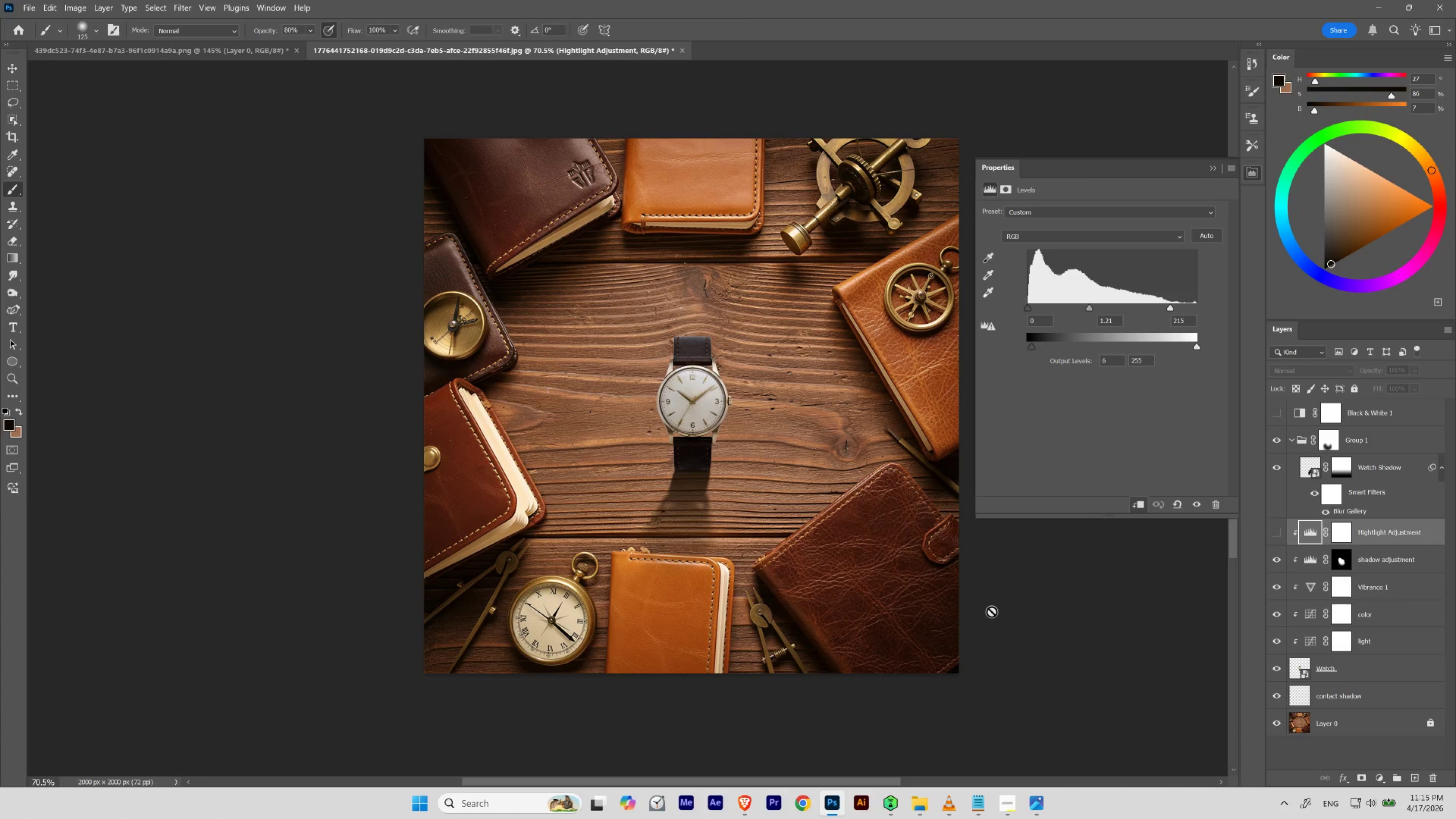 
wait(7.38)
 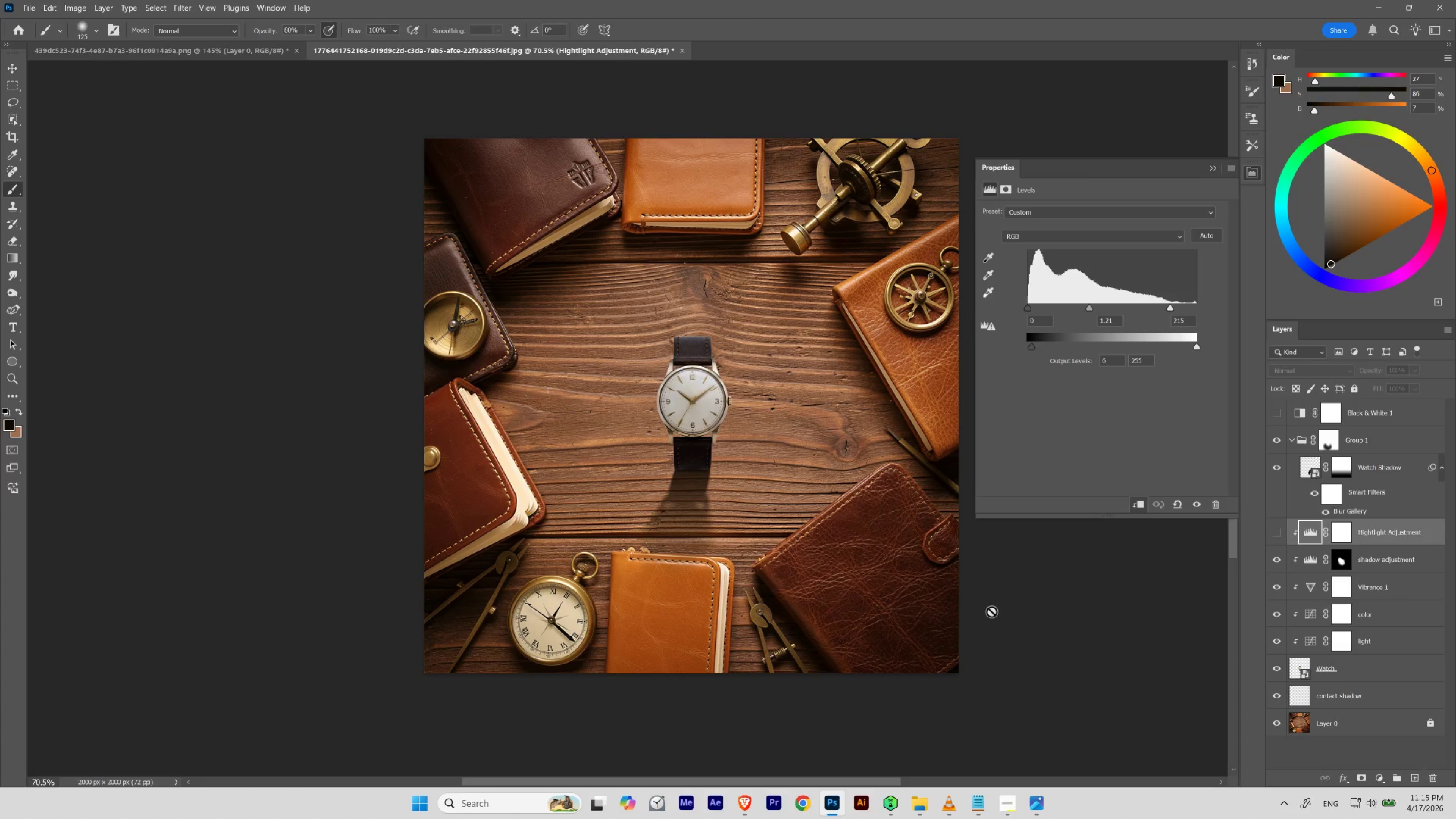 
left_click([1276, 557])
 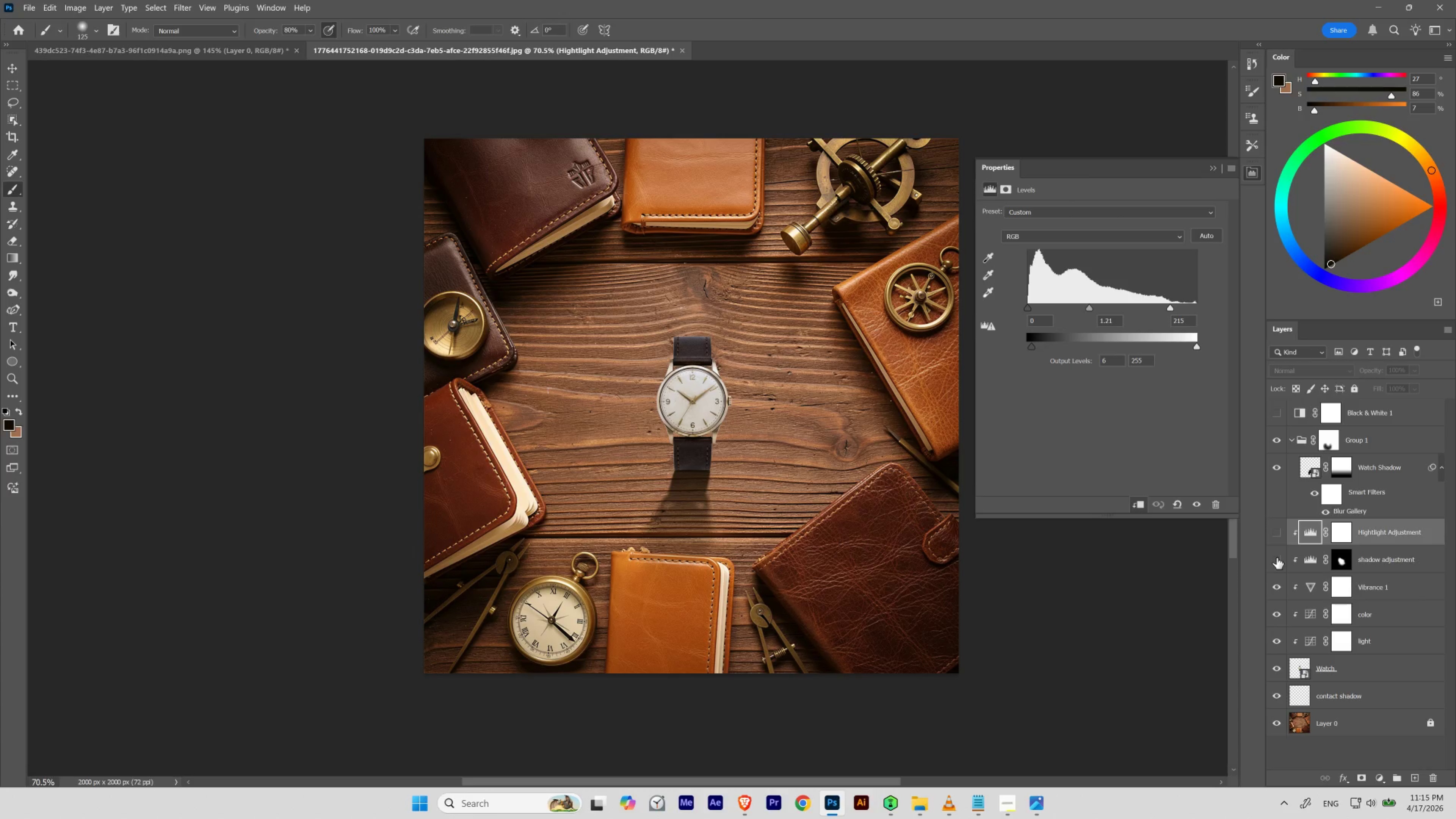 
left_click([1276, 557])
 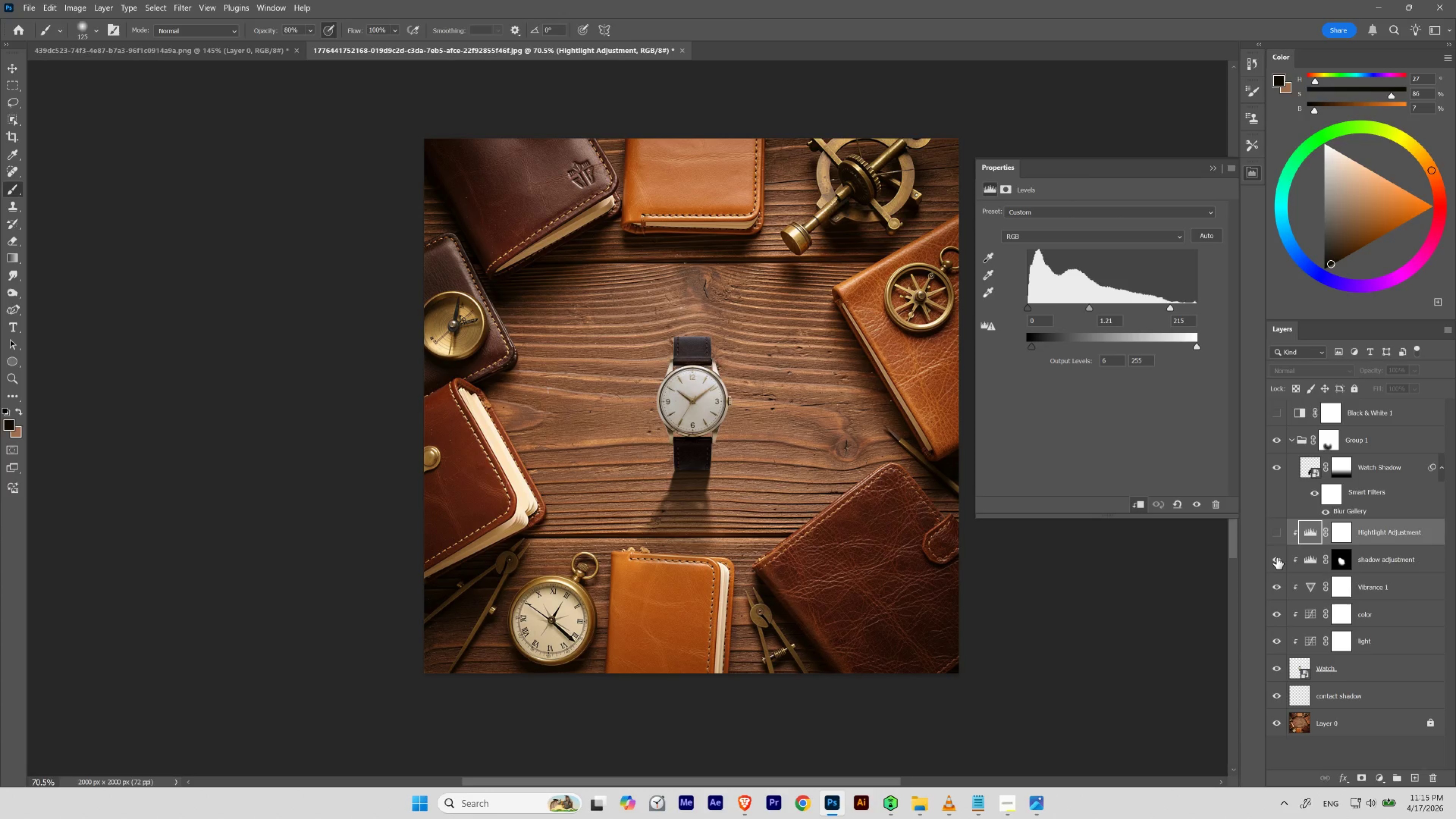 
left_click([1276, 557])
 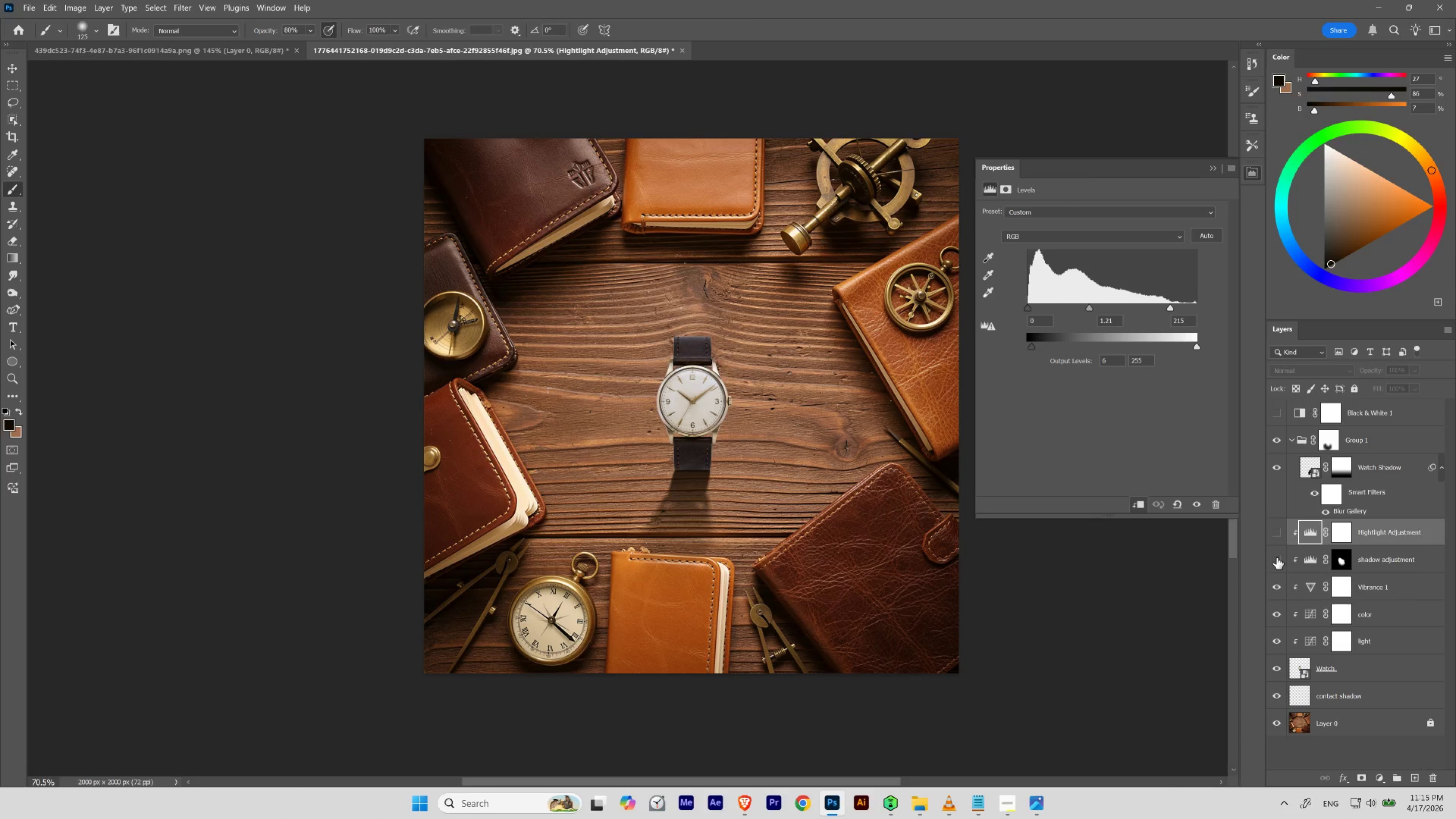 
left_click([1276, 557])
 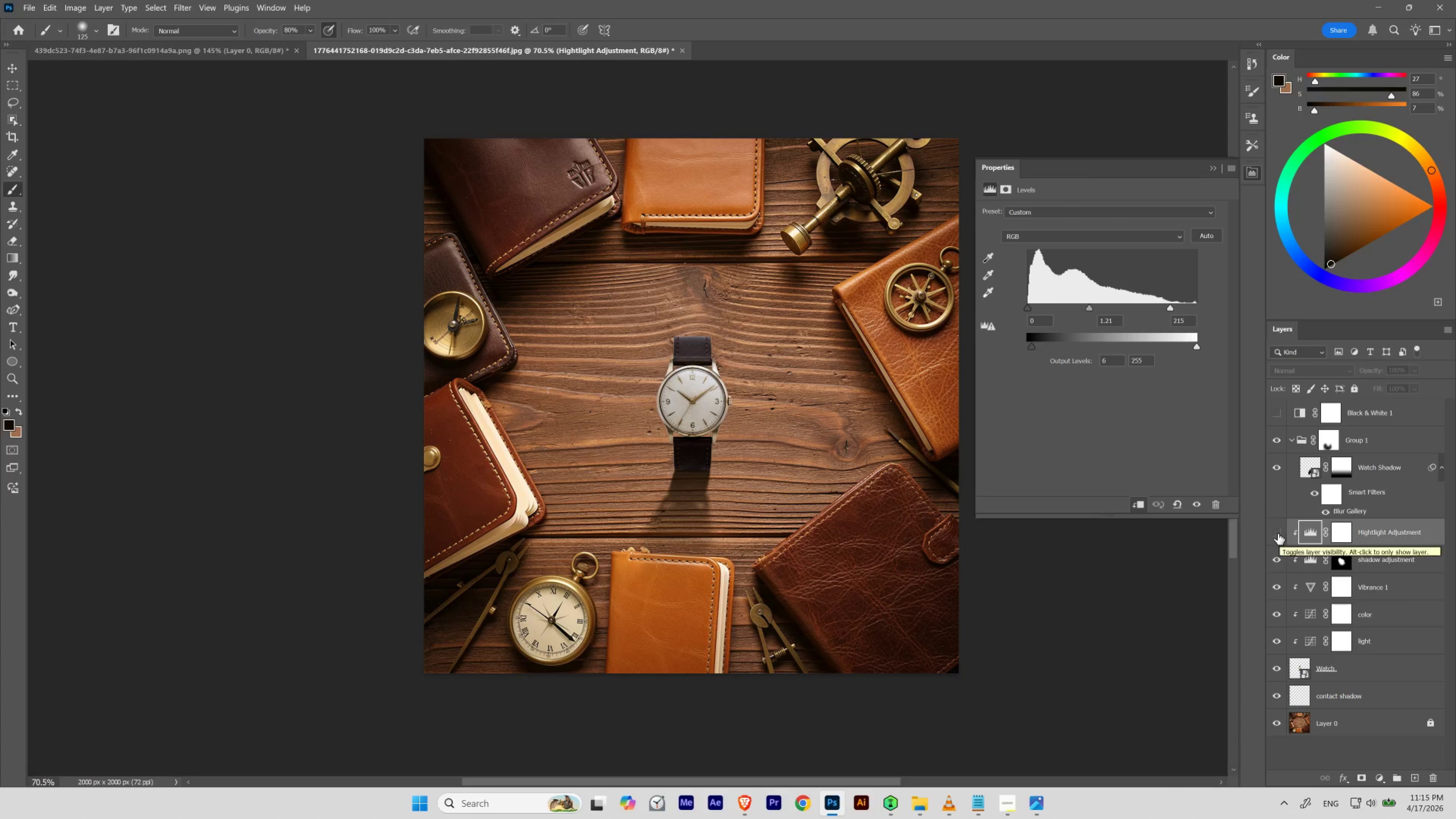 
left_click([1275, 531])
 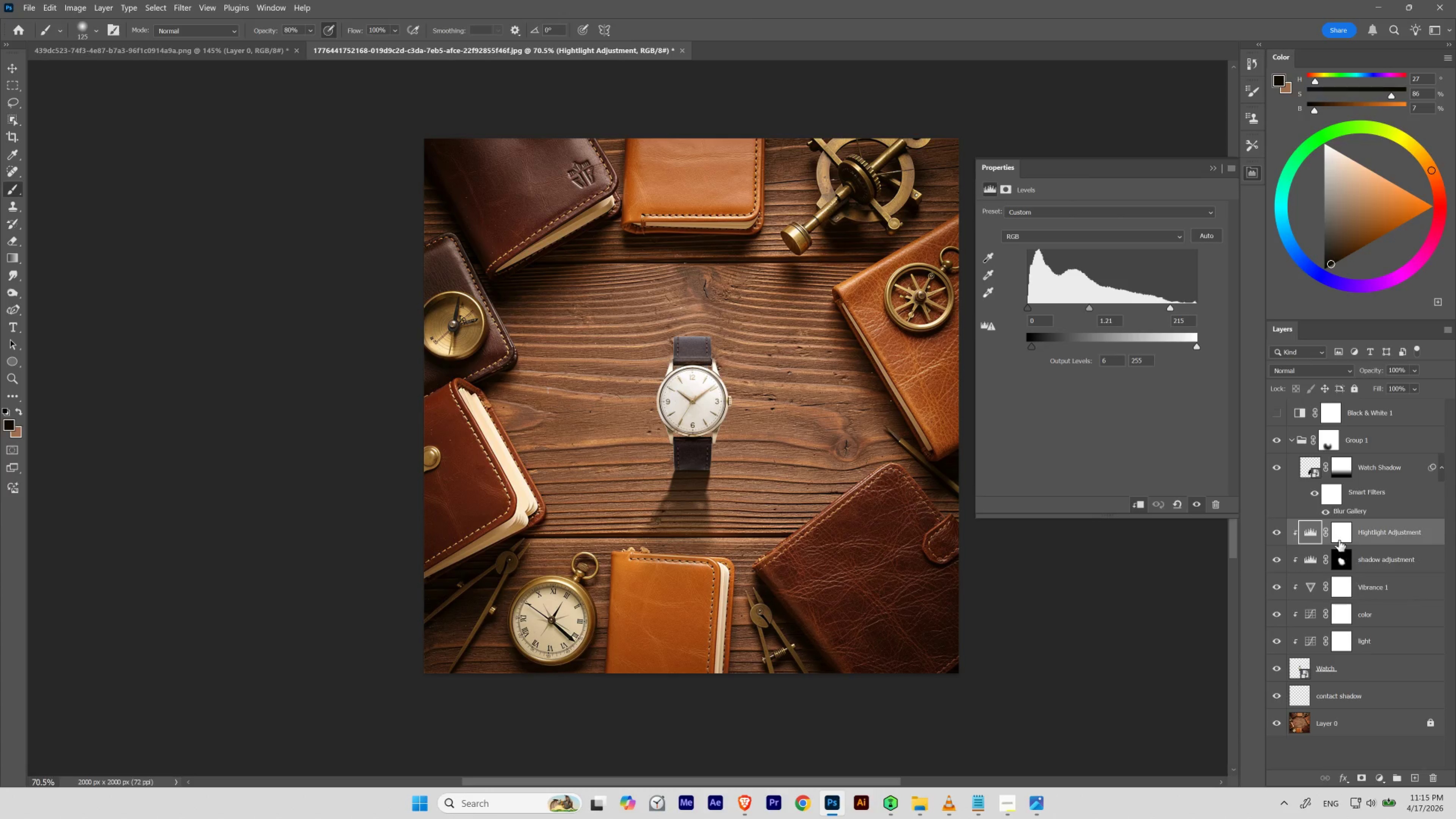 
left_click([1338, 532])
 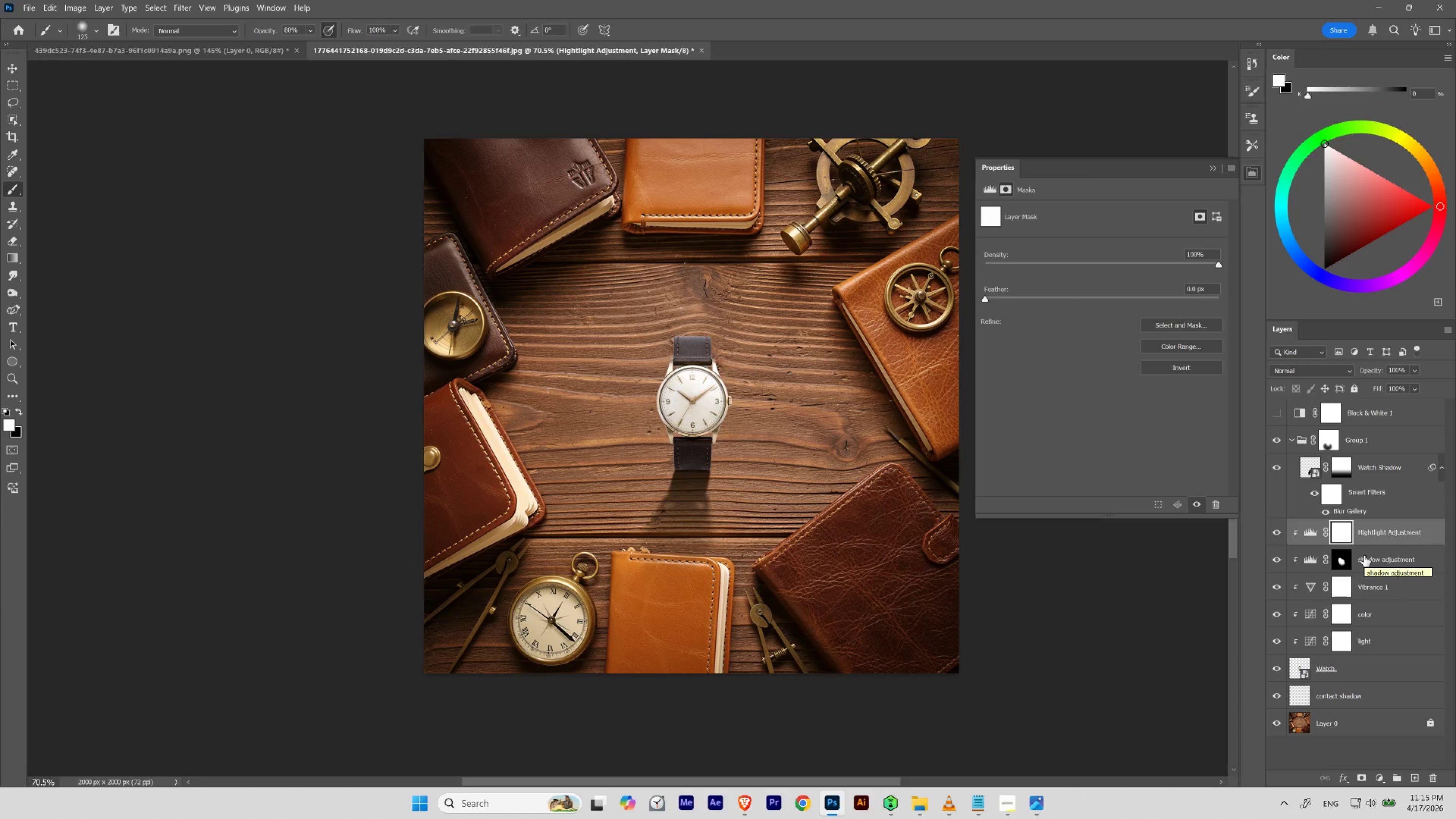 
key(Control+I)
 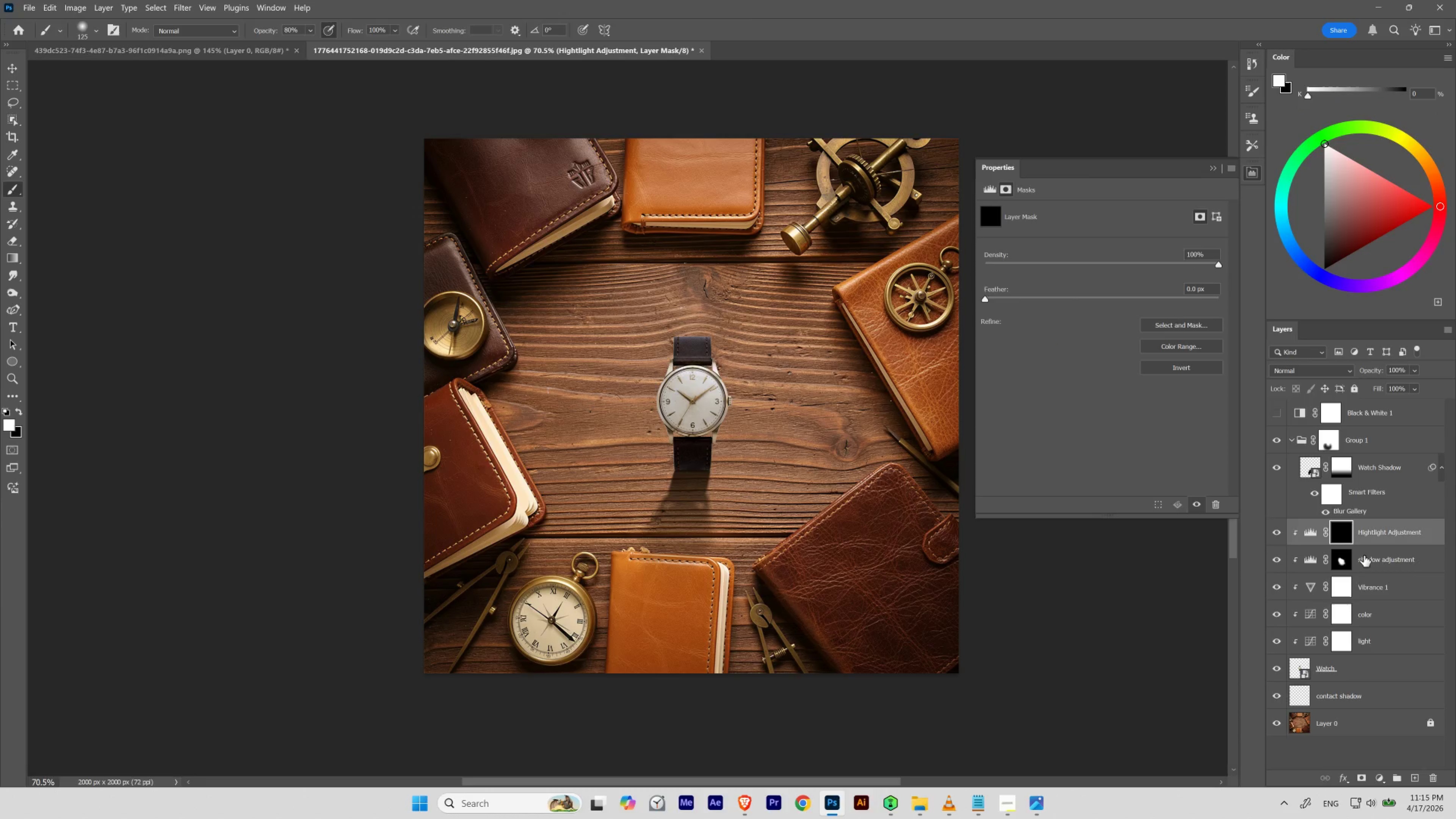 
hold_key(key=Space, duration=2.5)
 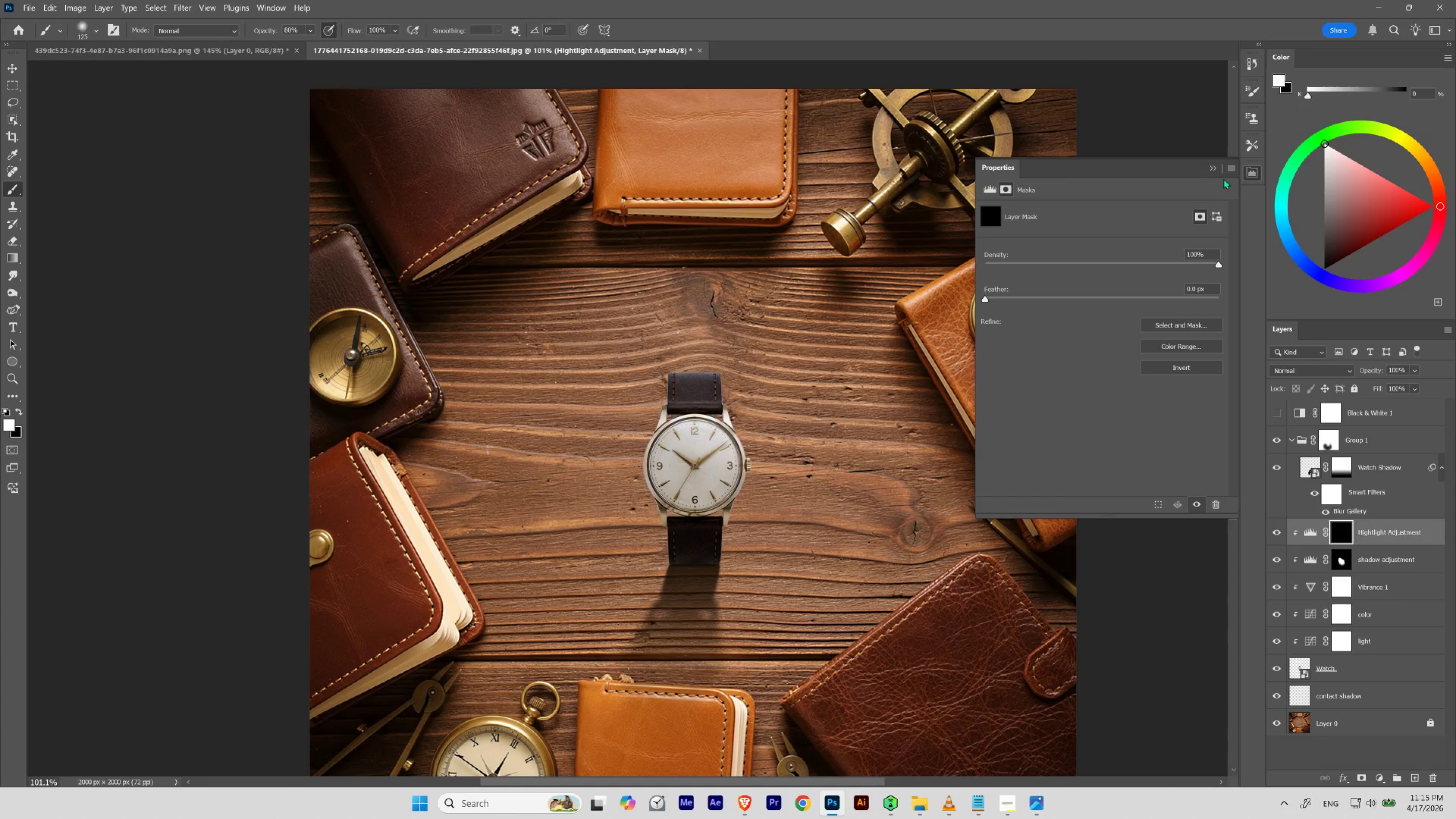 
hold_key(key=ControlLeft, duration=0.89)
left_click_drag(start_coordinate=[679, 337], to_coordinate=[712, 354])
 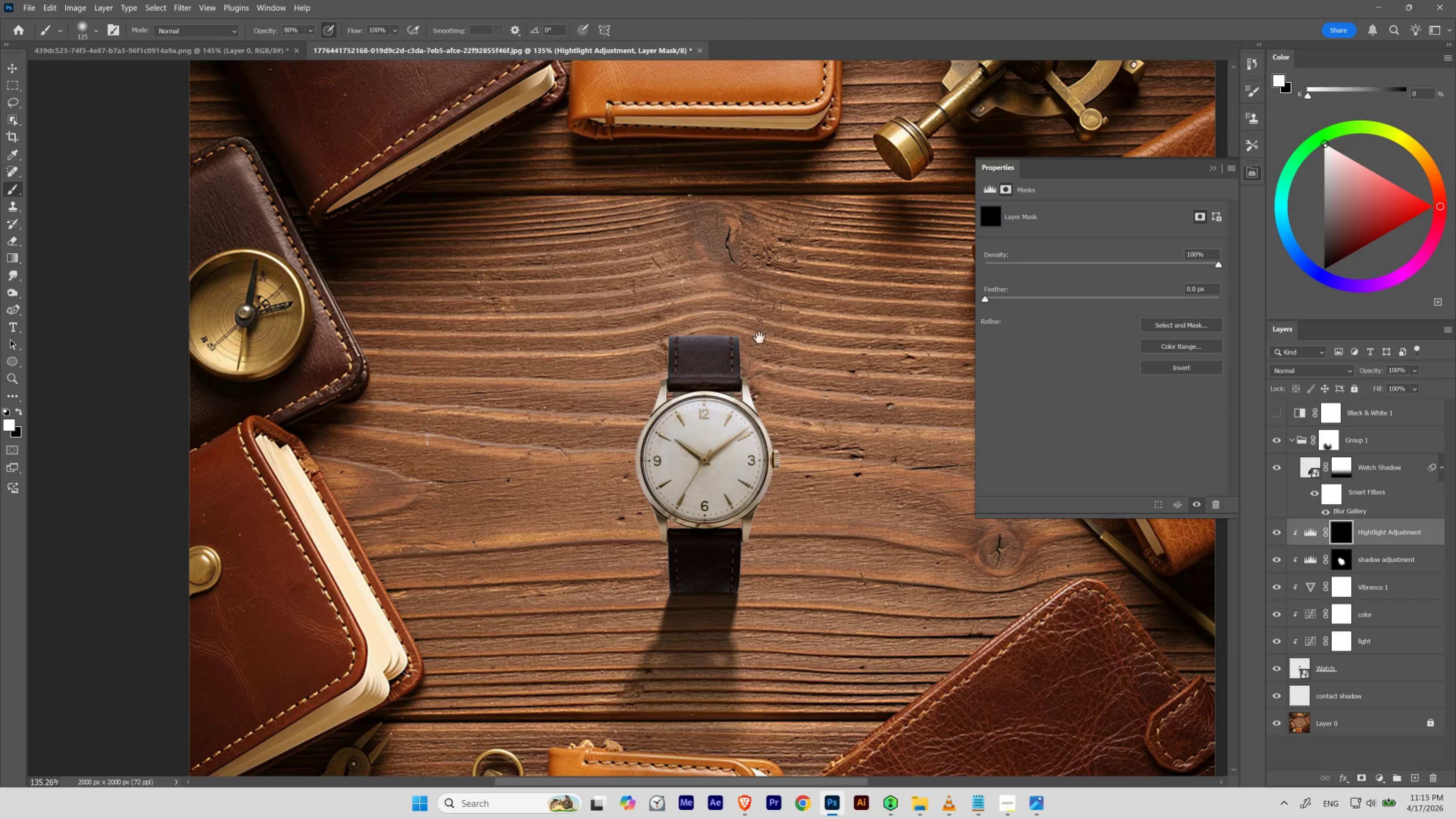 
hold_key(key=ControlLeft, duration=0.8)
left_click_drag(start_coordinate=[748, 327], to_coordinate=[730, 358])
 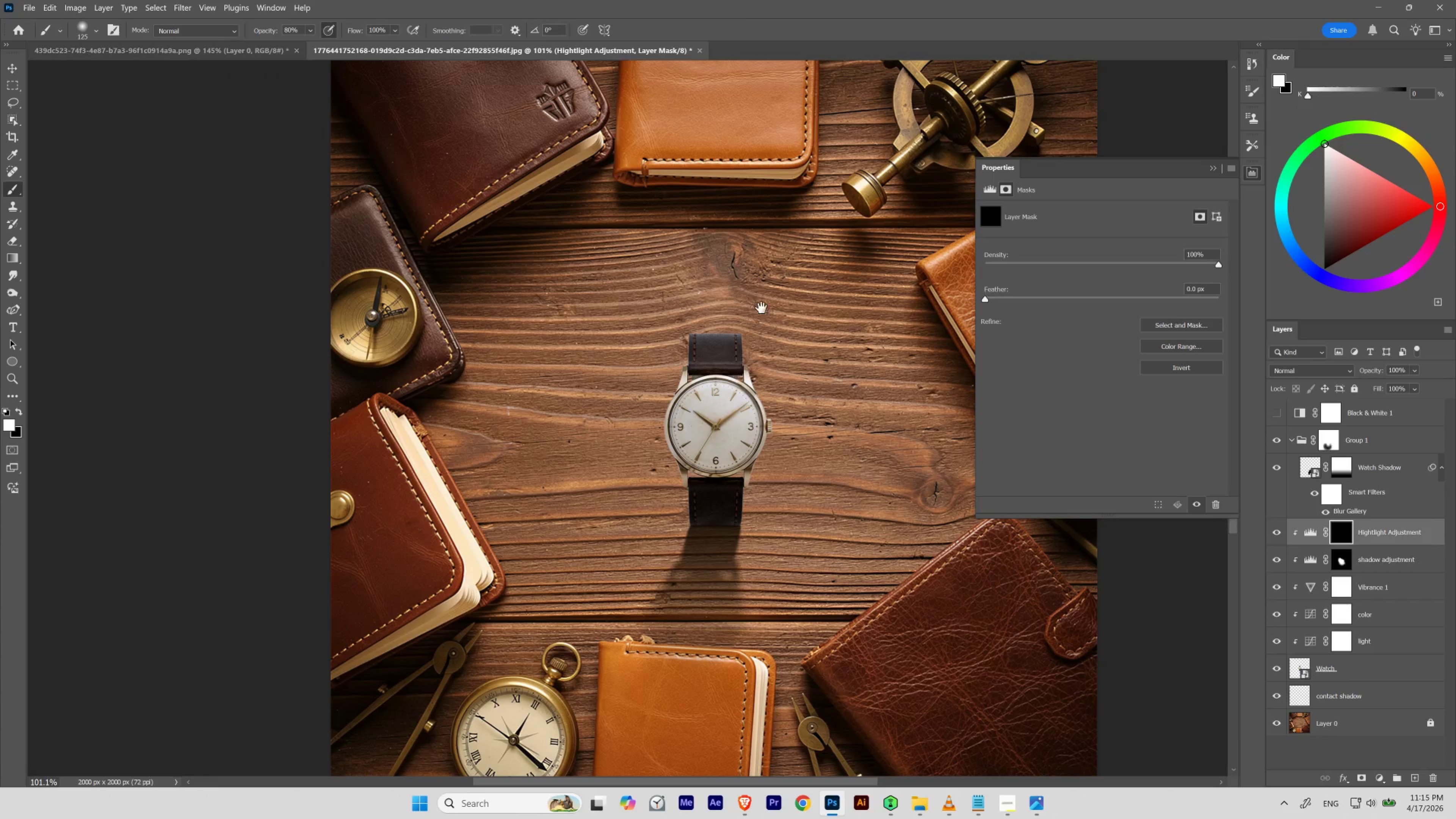 
left_click_drag(start_coordinate=[761, 308], to_coordinate=[740, 347])
 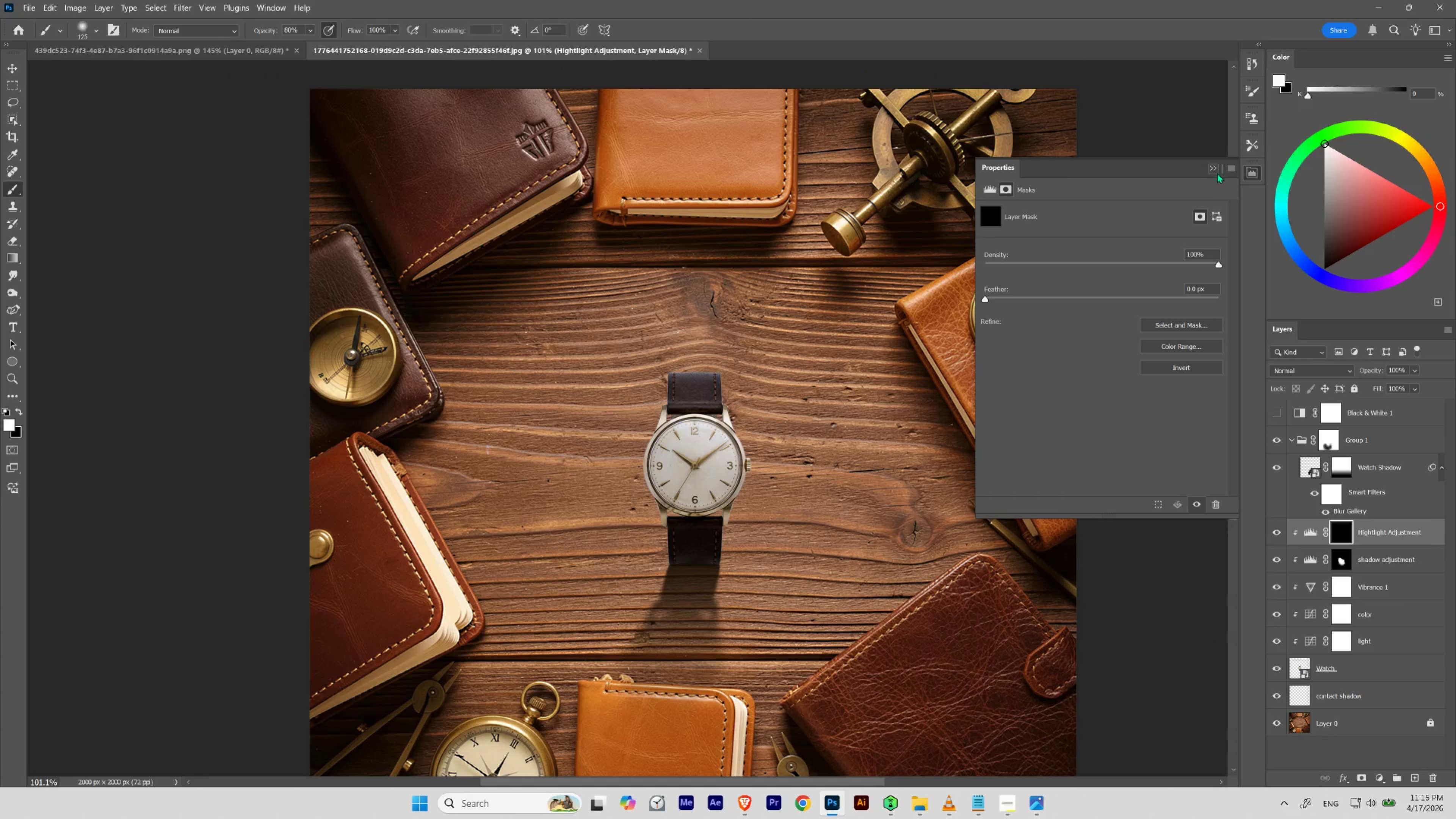 
left_click([1214, 167])
 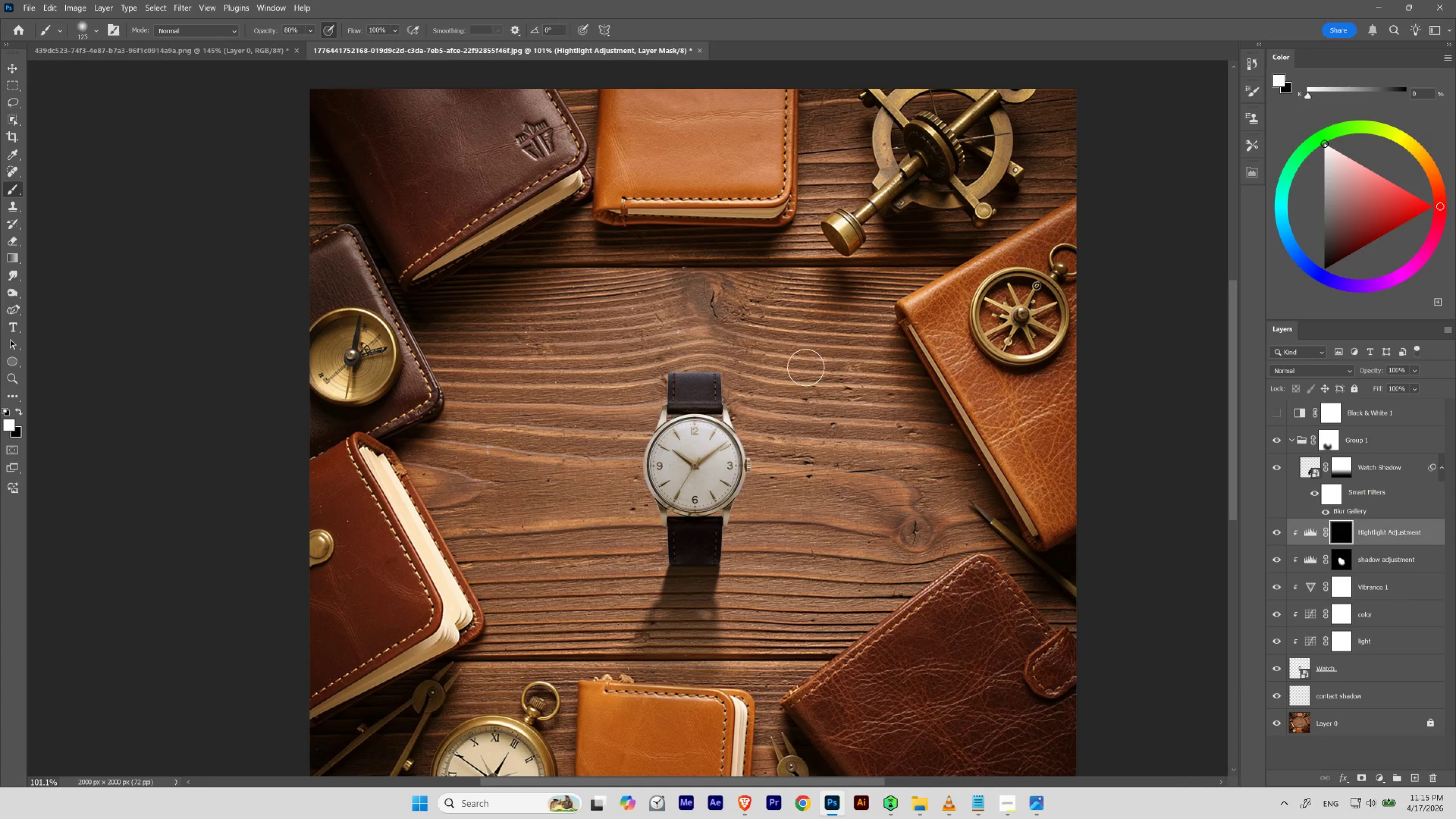 
key(Tab)
 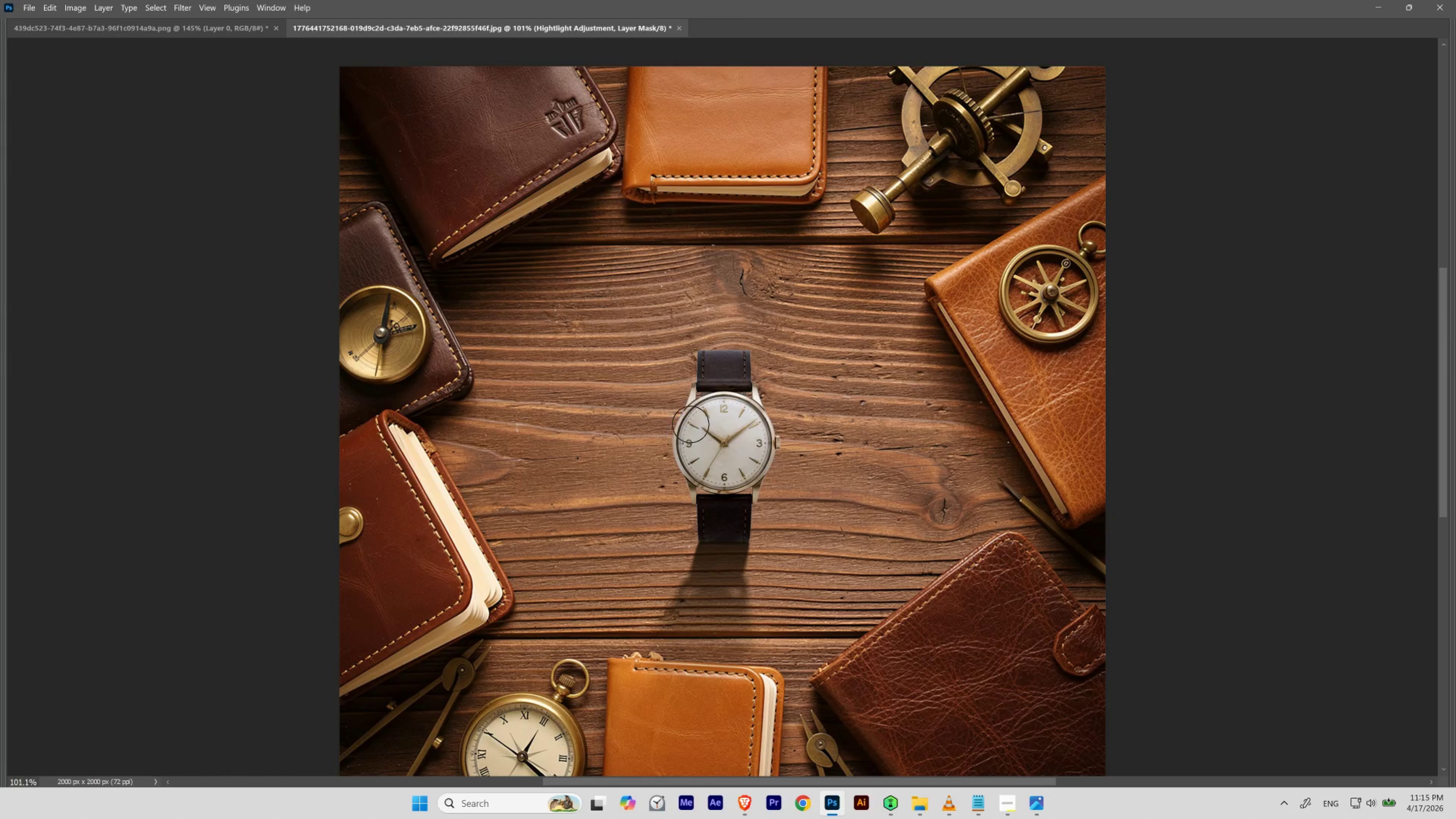 
hold_key(key=Space, duration=0.86)
 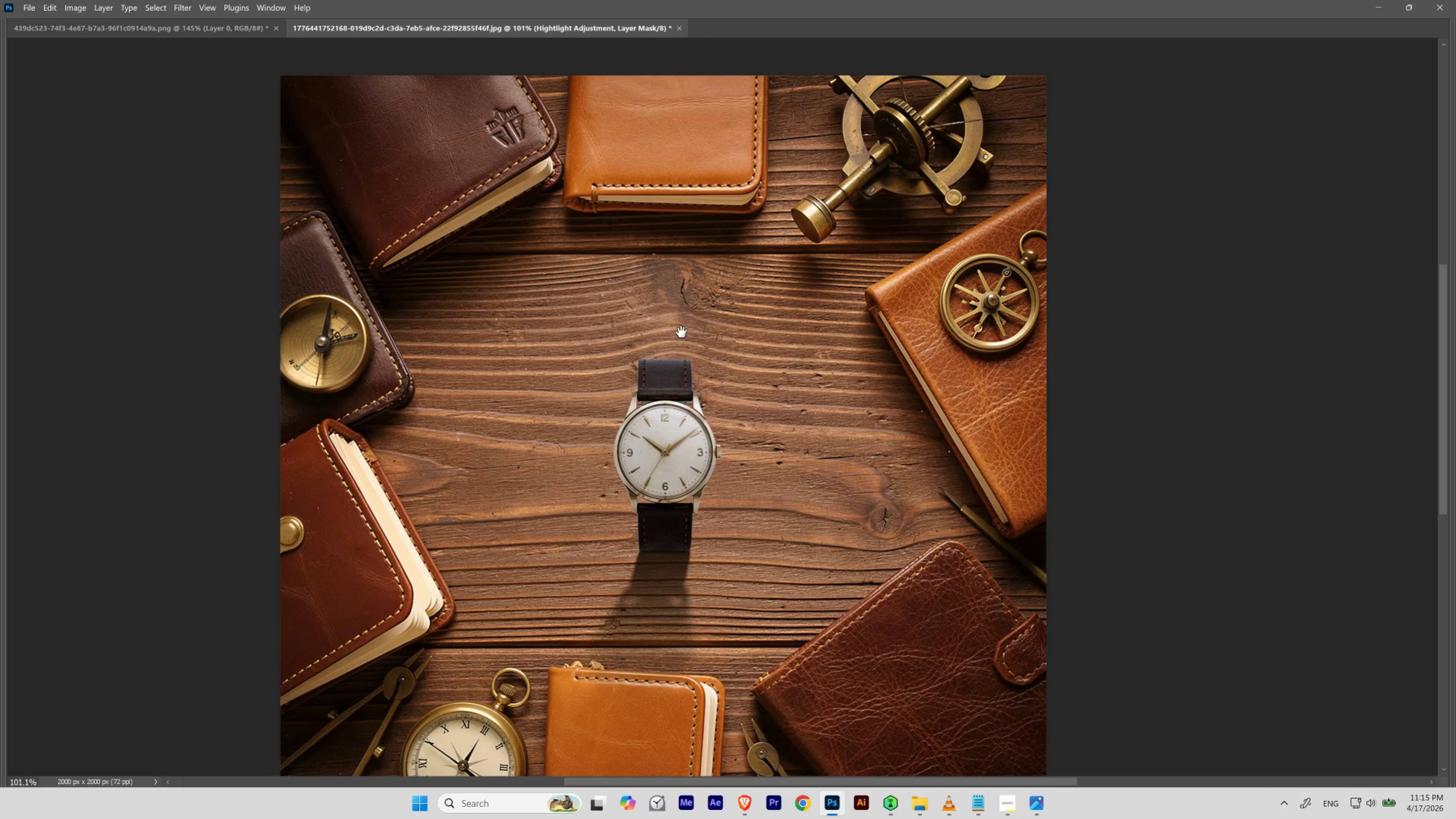 
left_click_drag(start_coordinate=[751, 324], to_coordinate=[691, 333])
 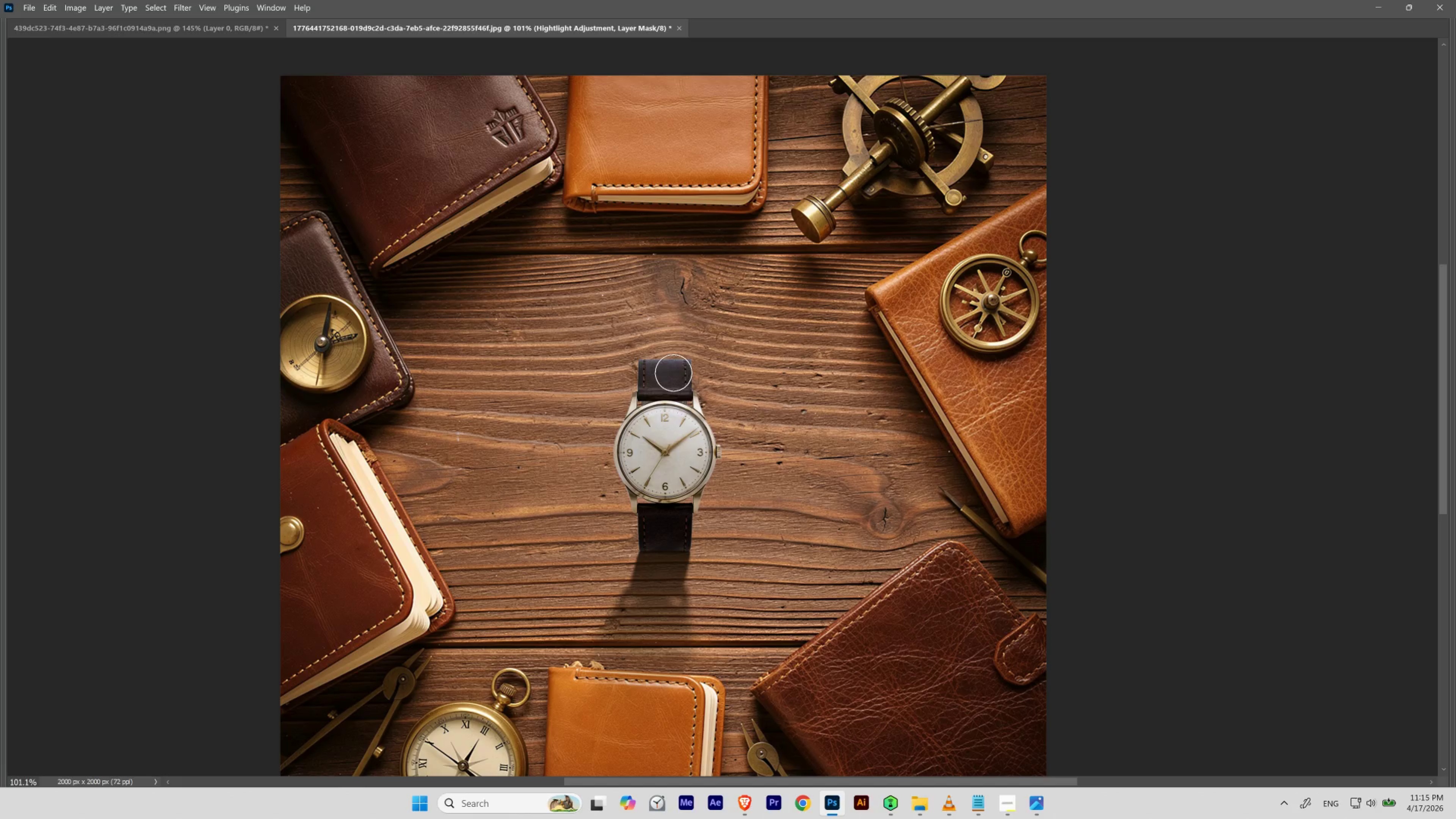 
hold_key(key=Space, duration=0.67)
 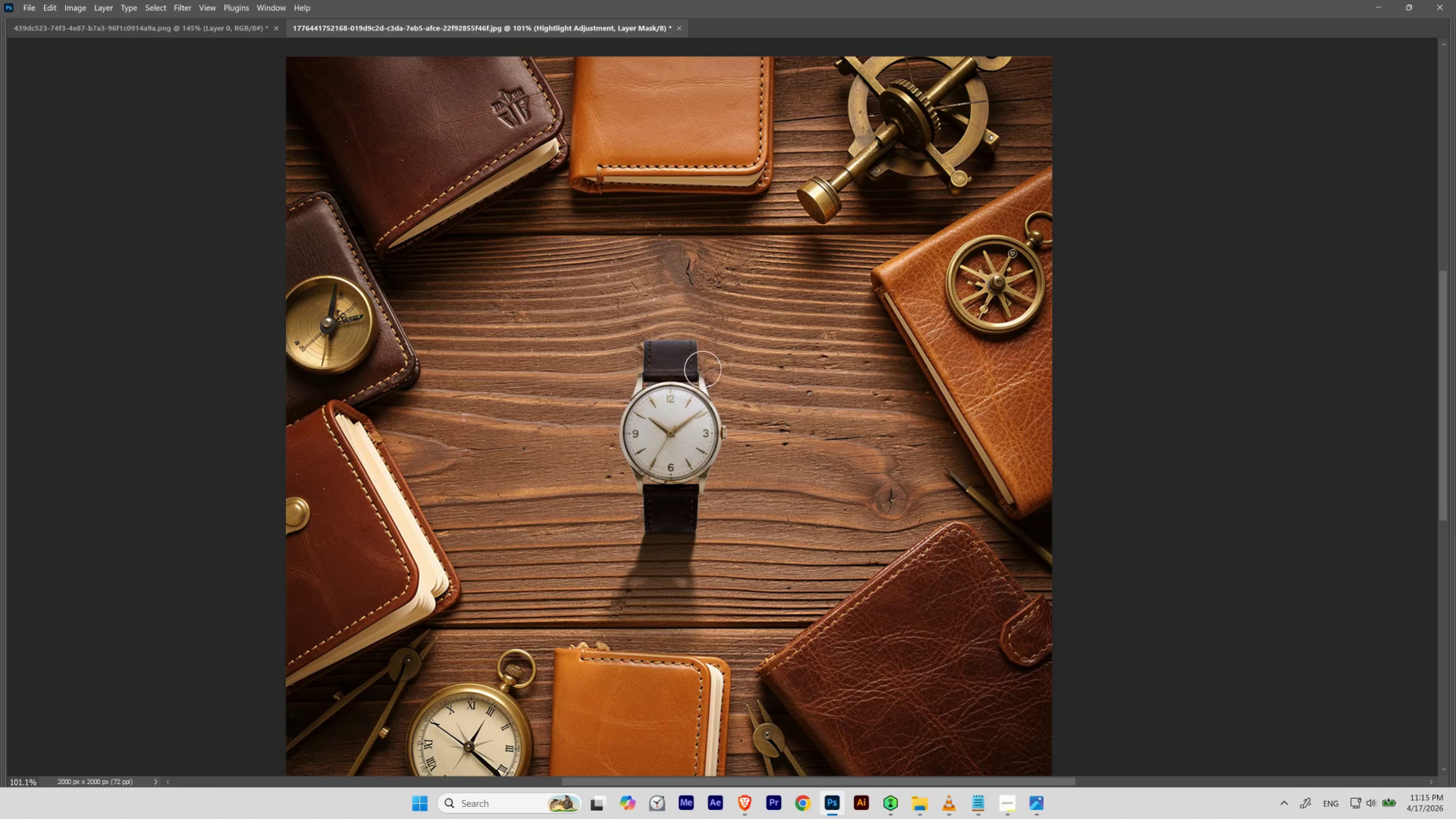 
left_click_drag(start_coordinate=[687, 328], to_coordinate=[693, 309])
 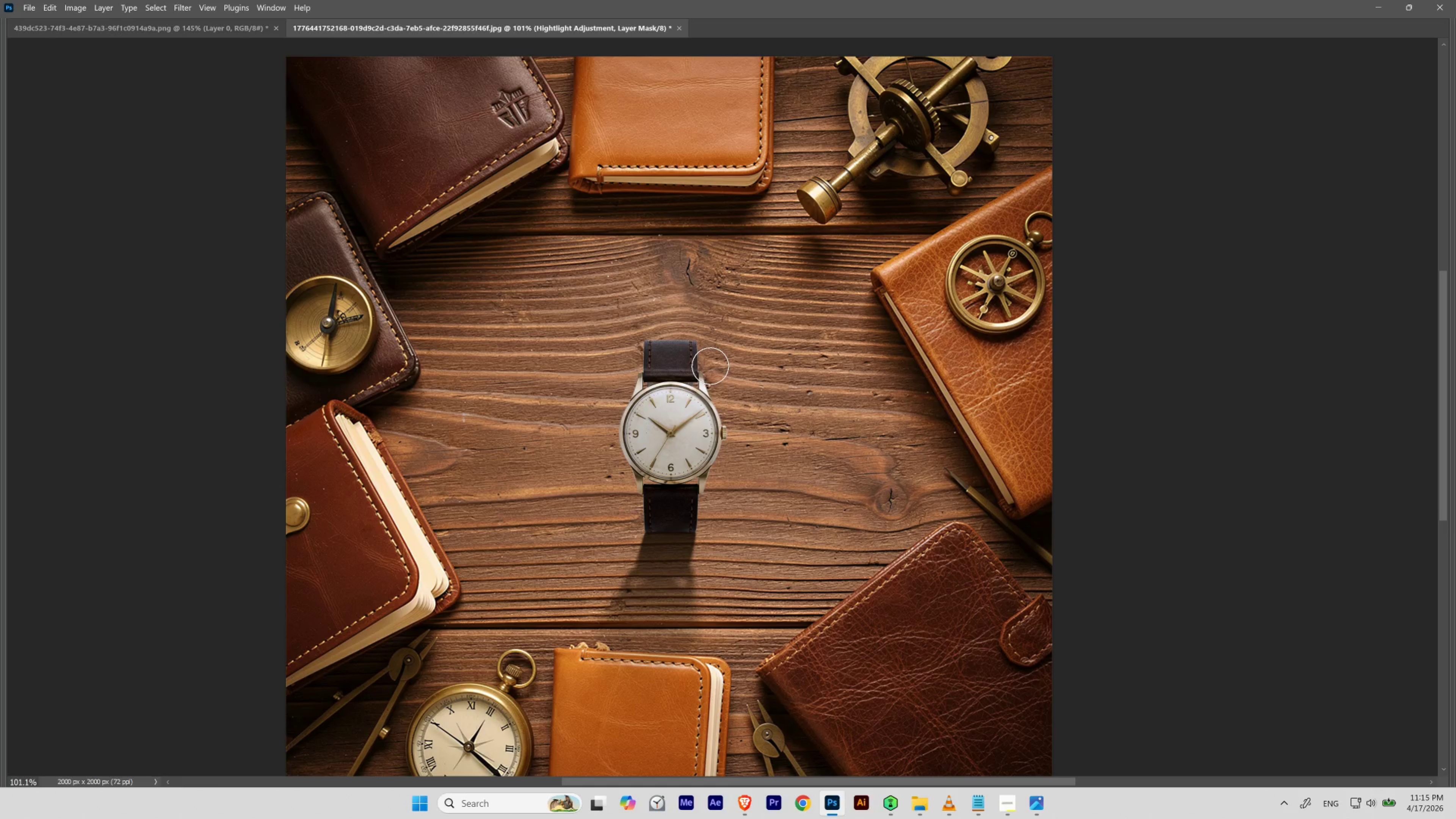 
key(BracketRight)
 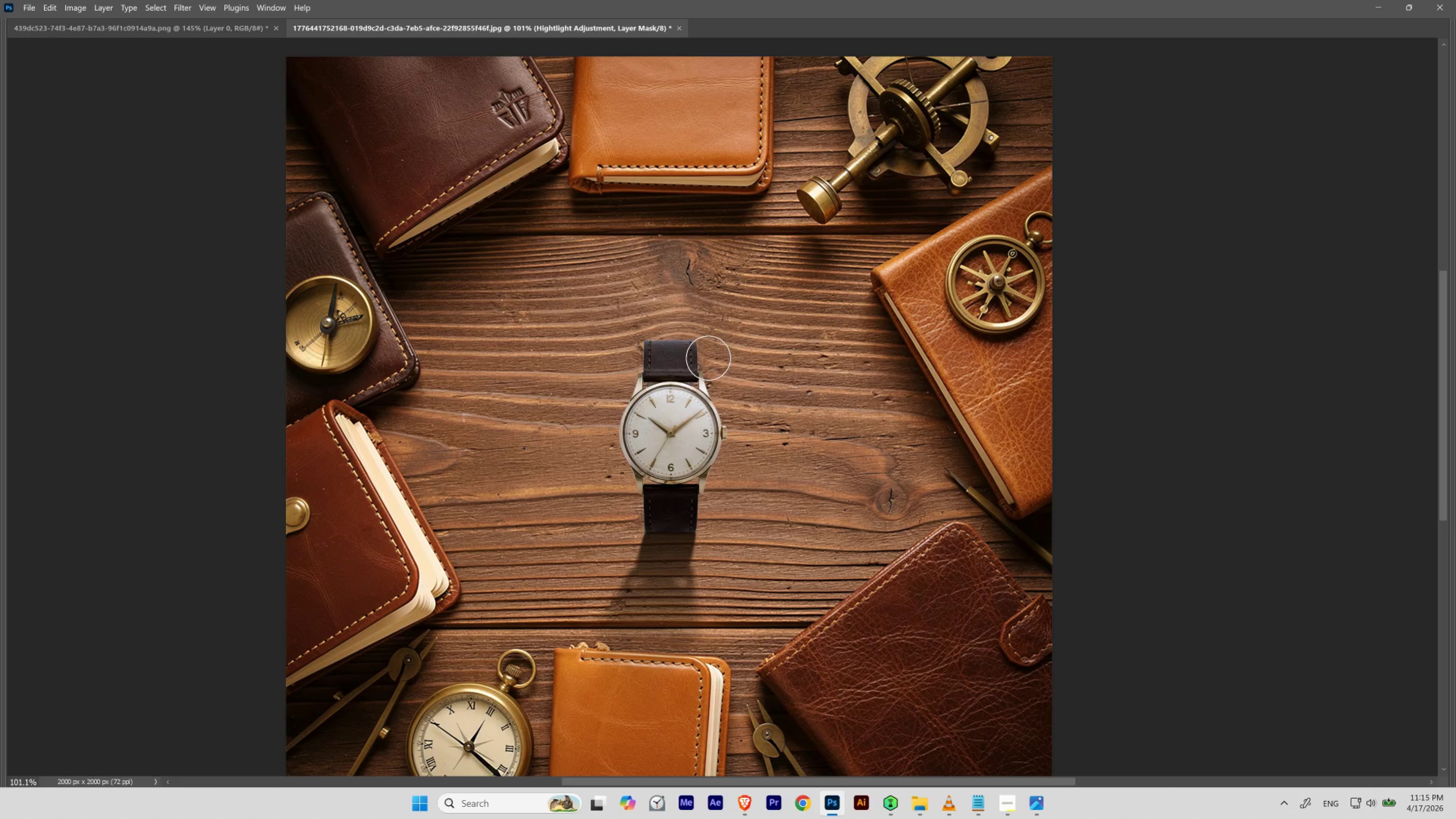 
key(BracketRight)
 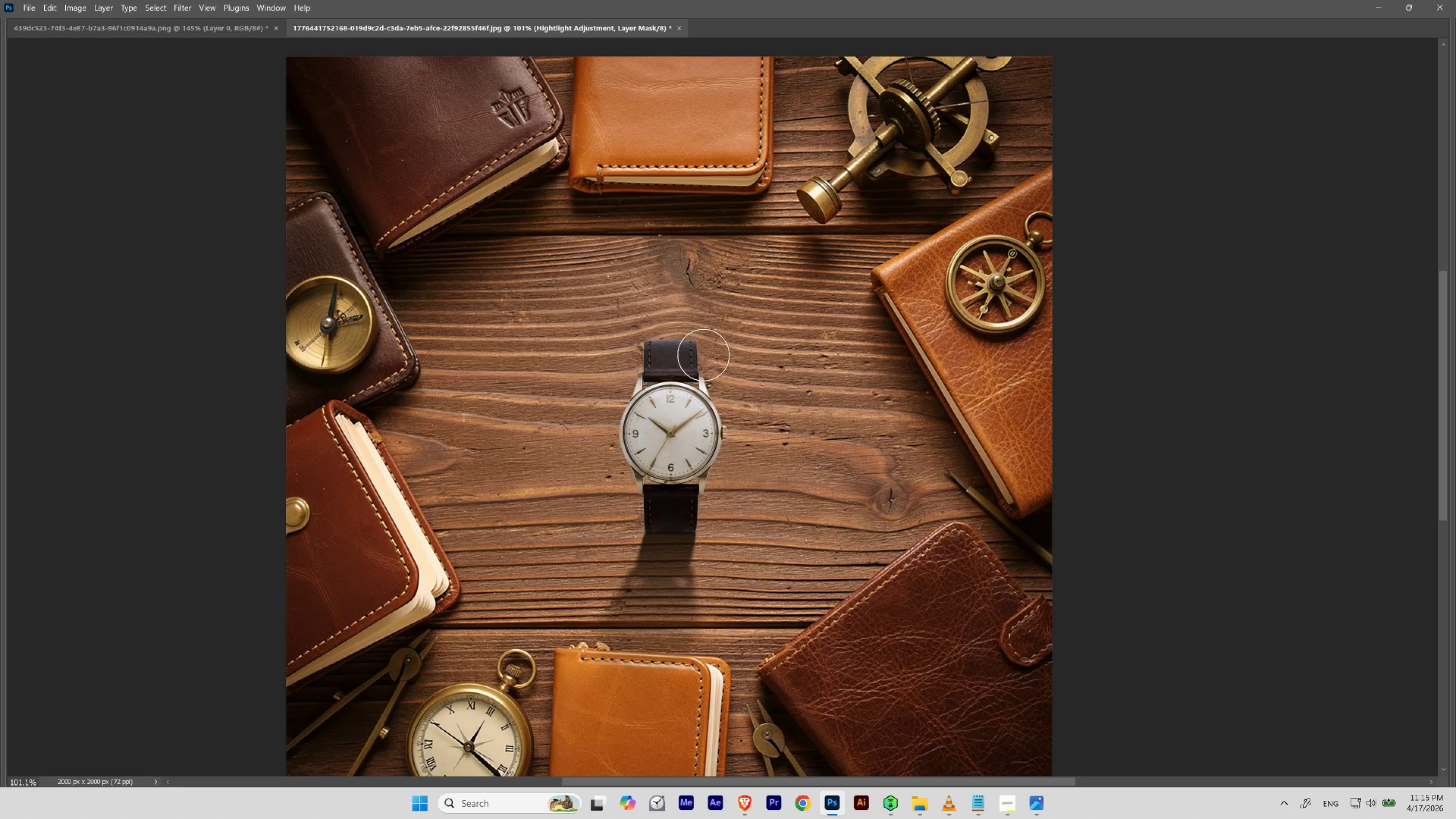 
key(BracketRight)
 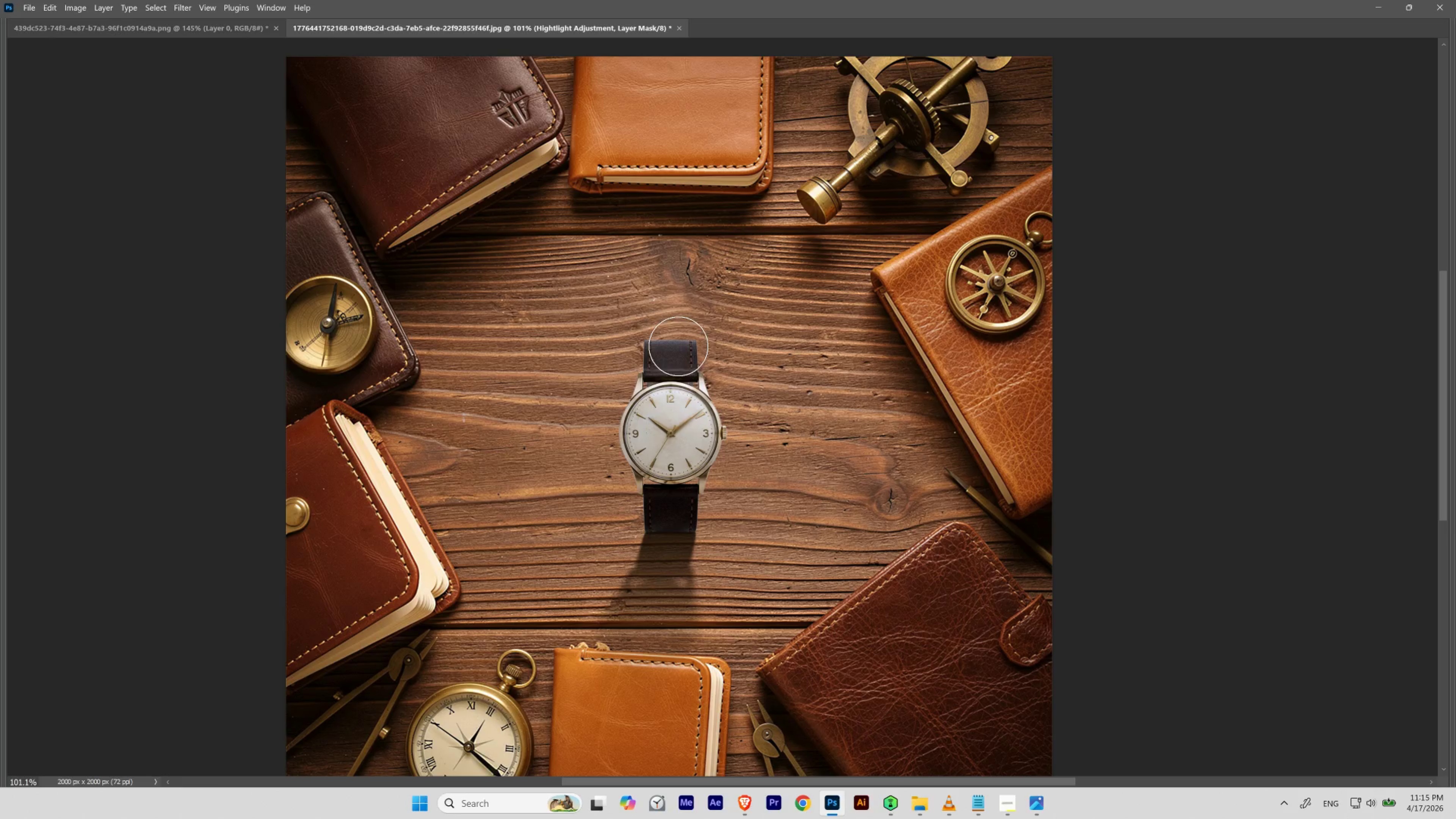 
key(BracketRight)
 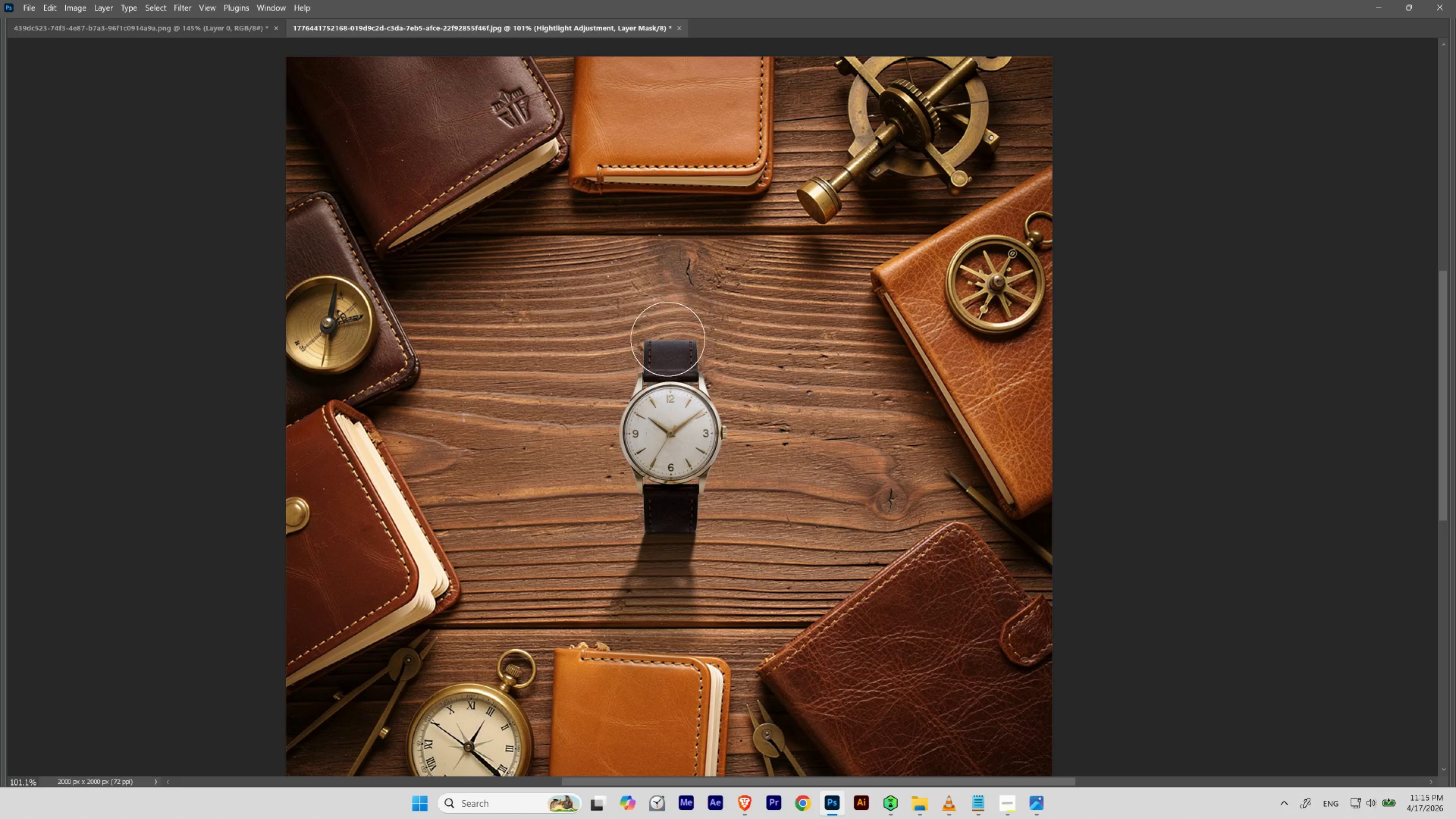 
key(BracketRight)
 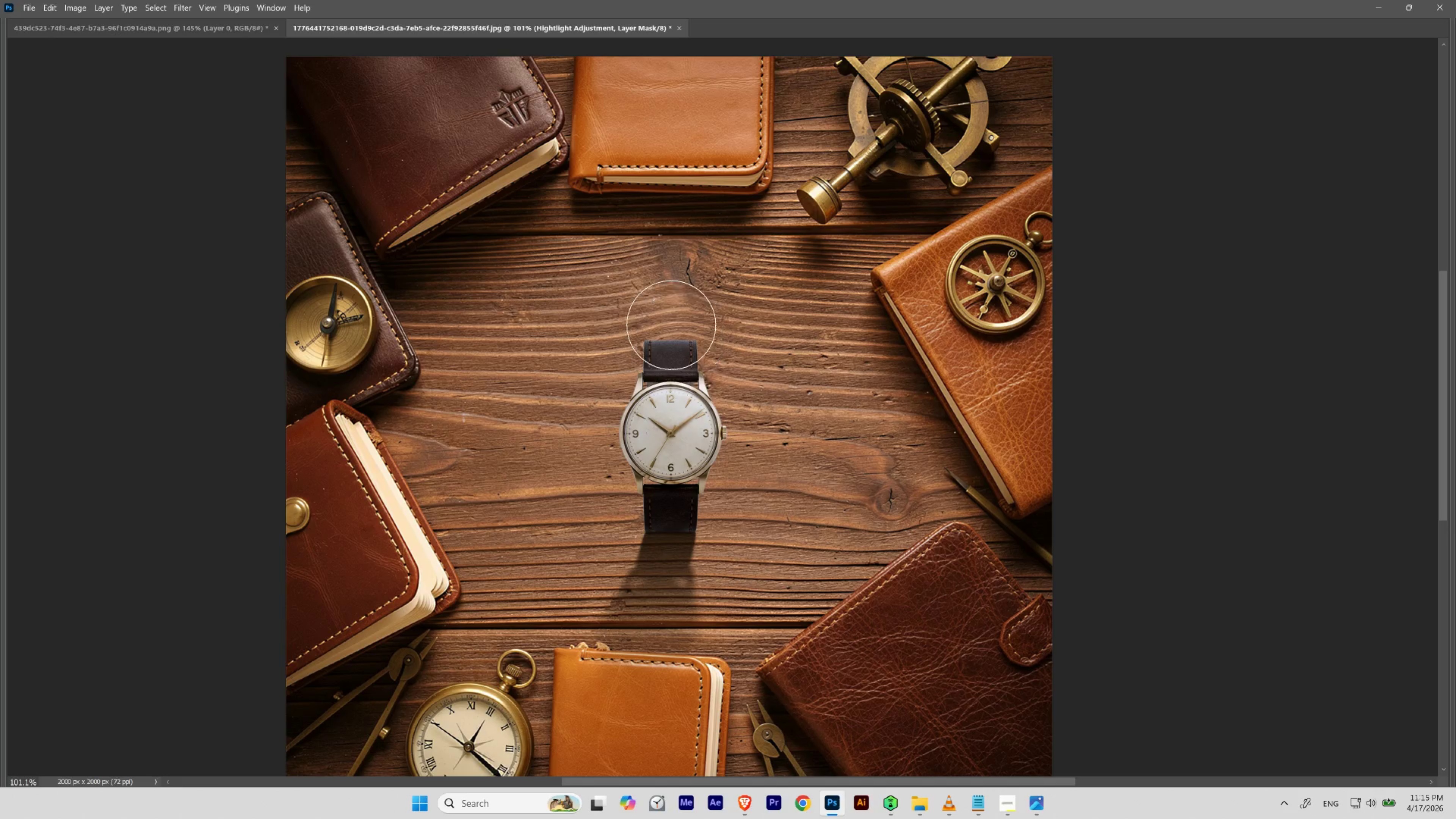 
key(Tab)
 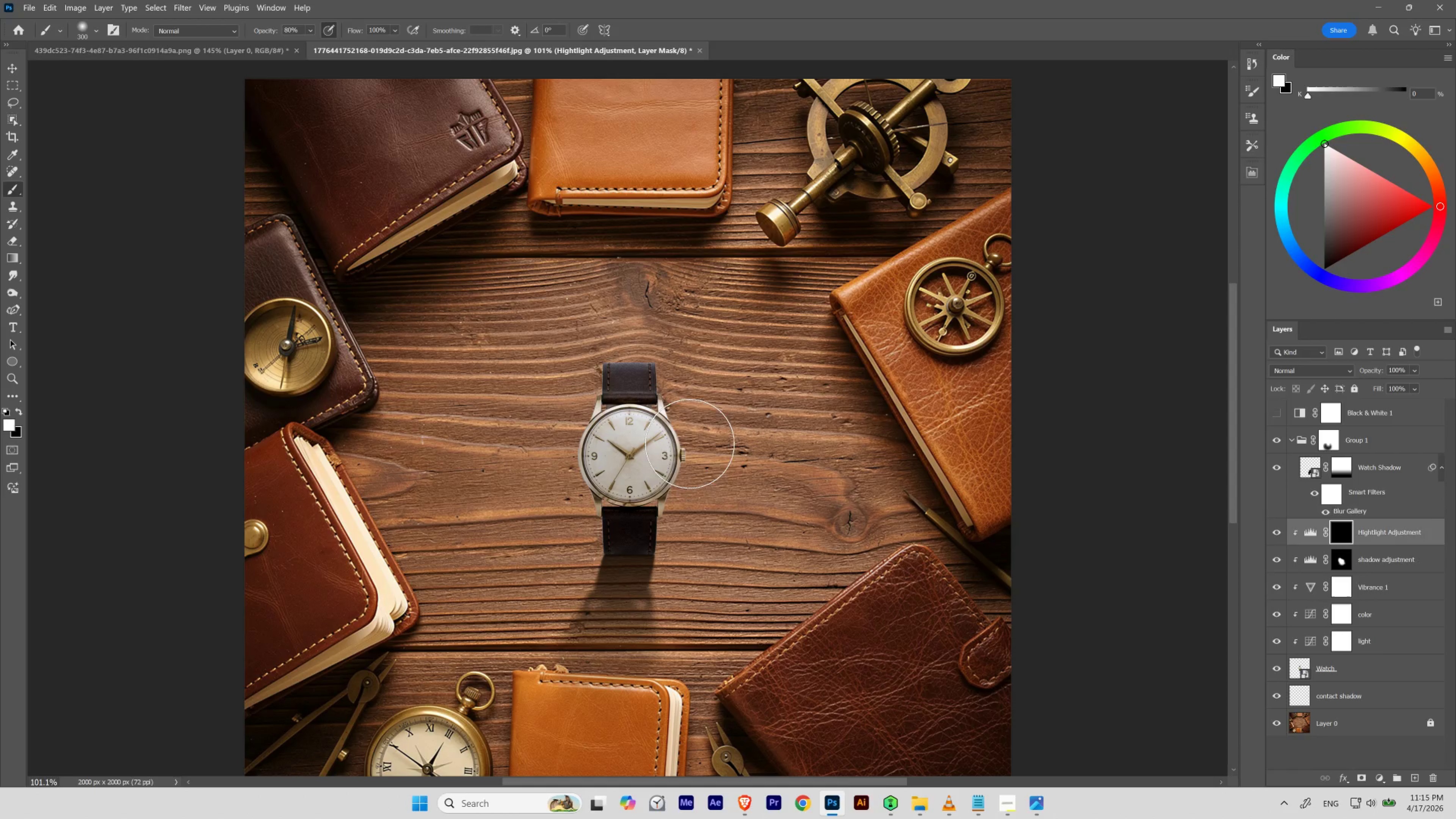 
key(Numpad5)
 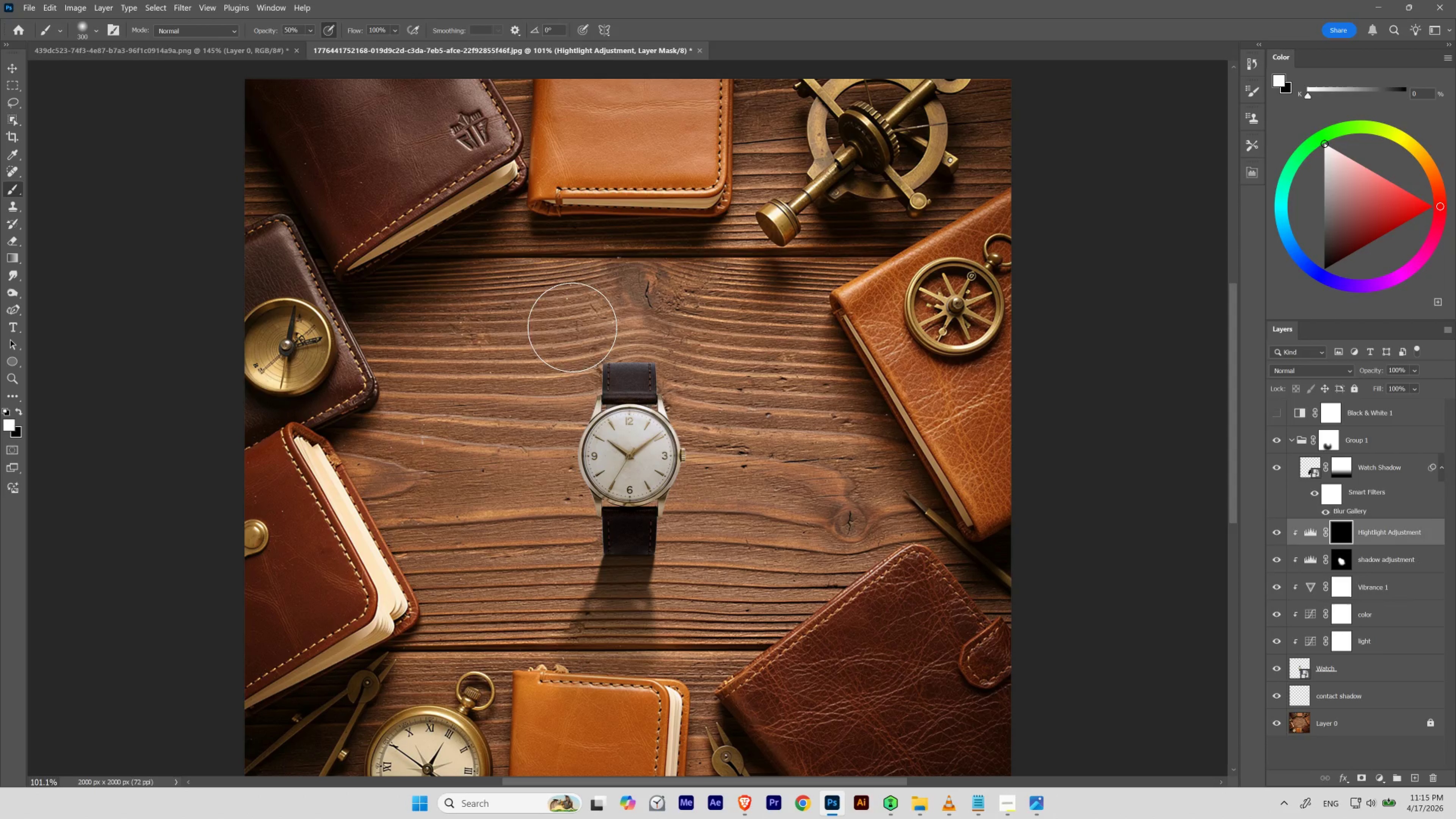 
key(Tab)
 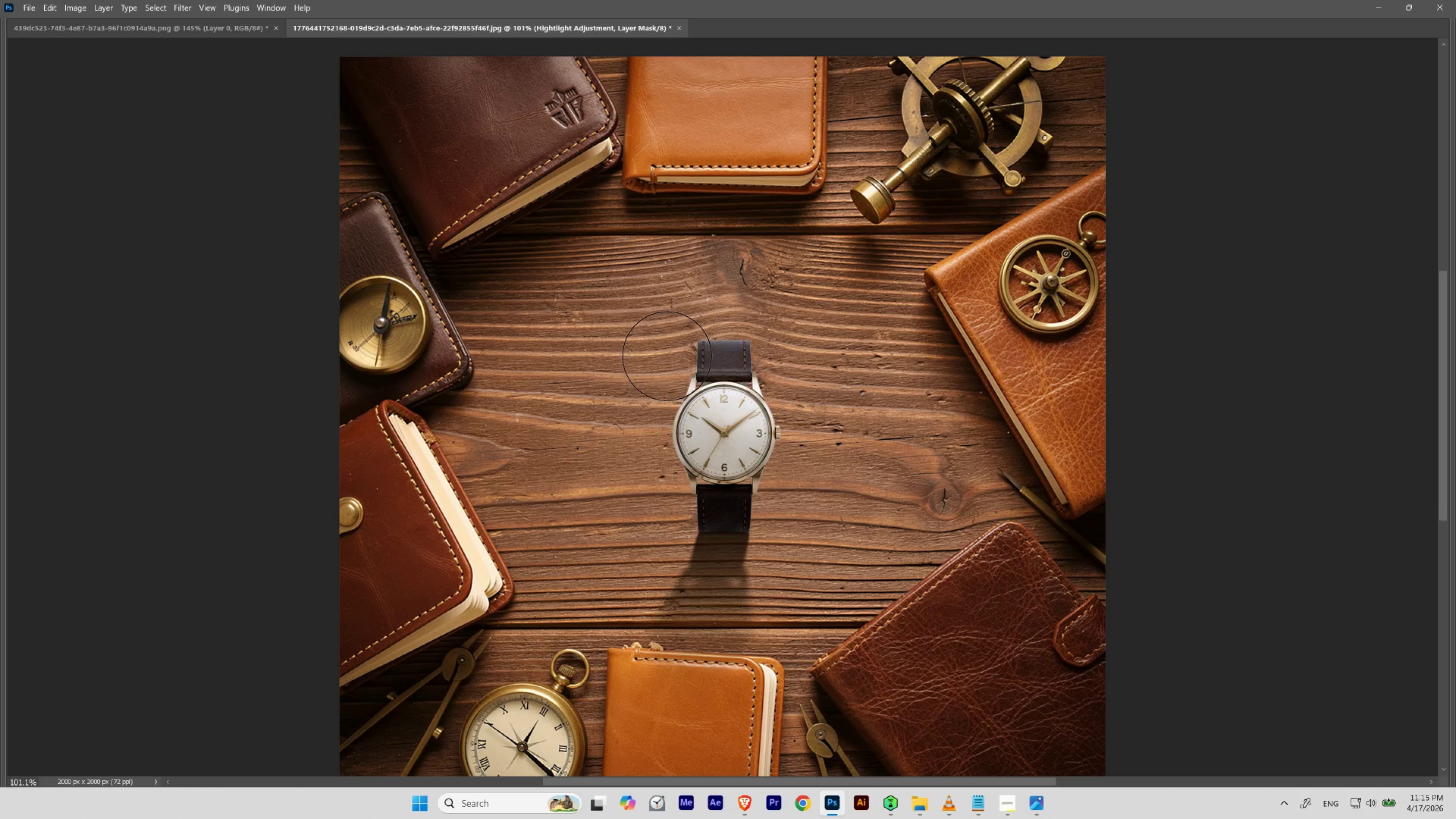 
hold_key(key=Space, duration=1.52)
 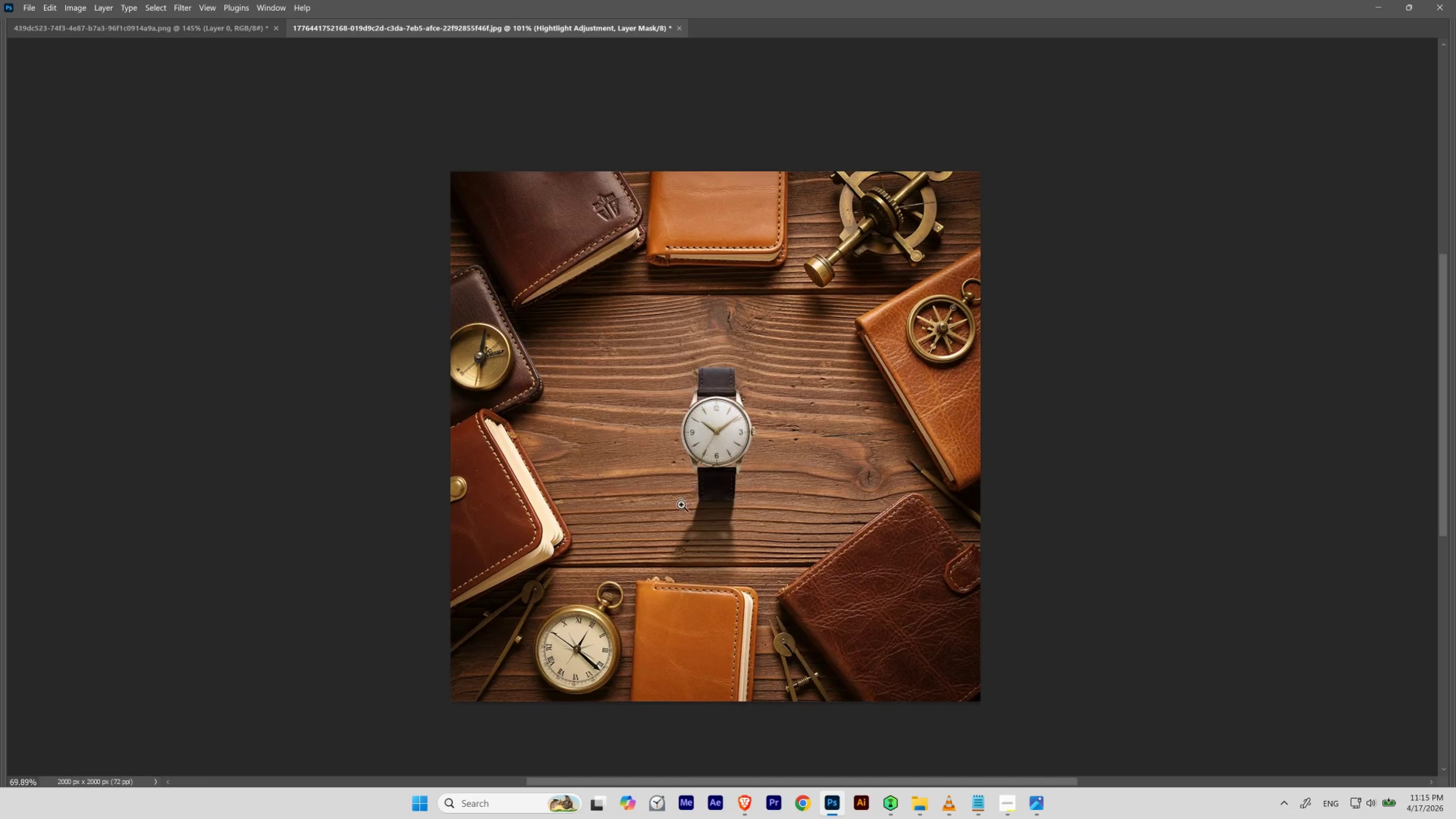 
left_click_drag(start_coordinate=[700, 430], to_coordinate=[690, 479])
 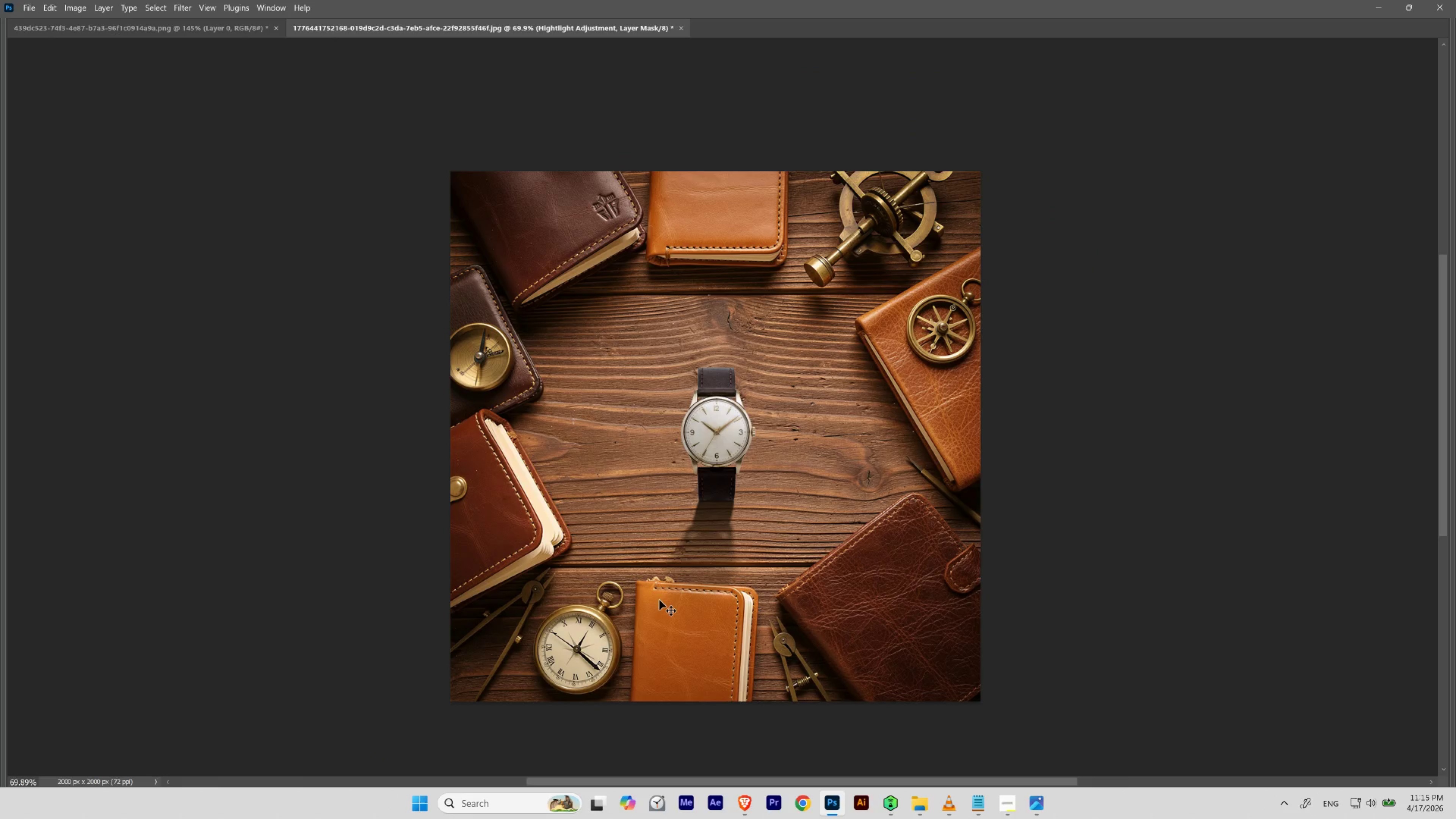 
hold_key(key=Space, duration=0.56)
 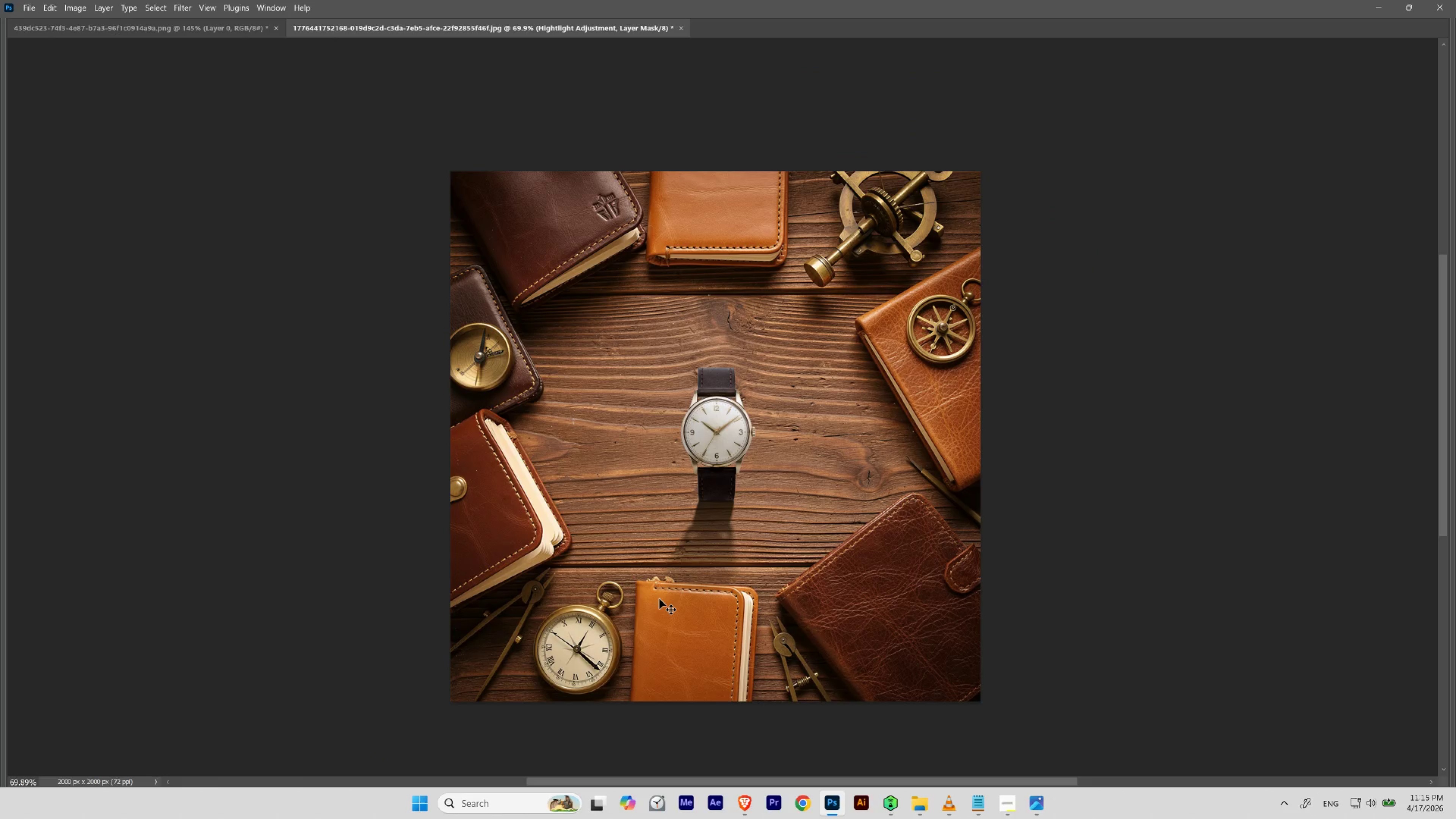 
key(Control+Z)
 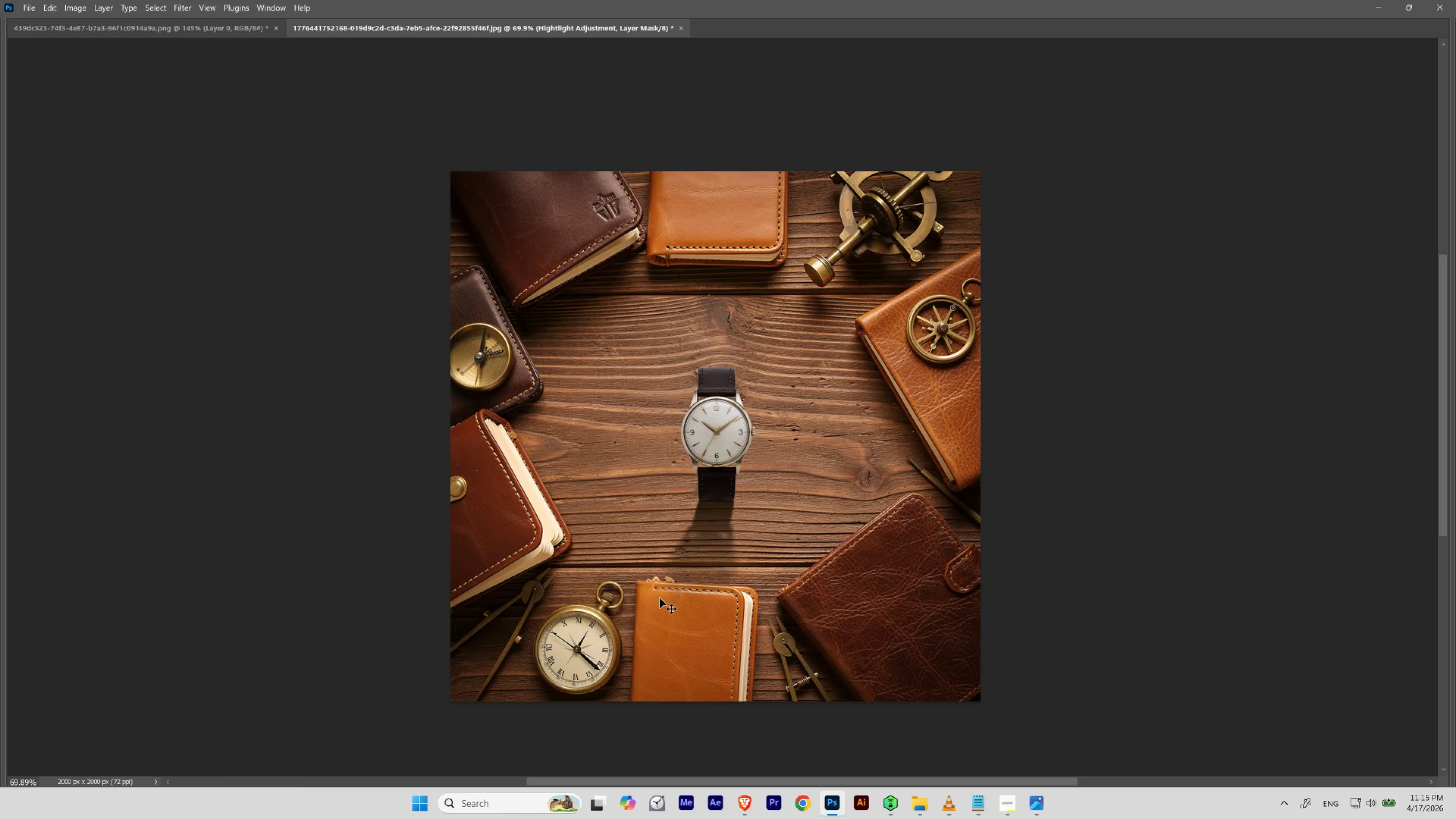 
key(Control+Shift+Z)
 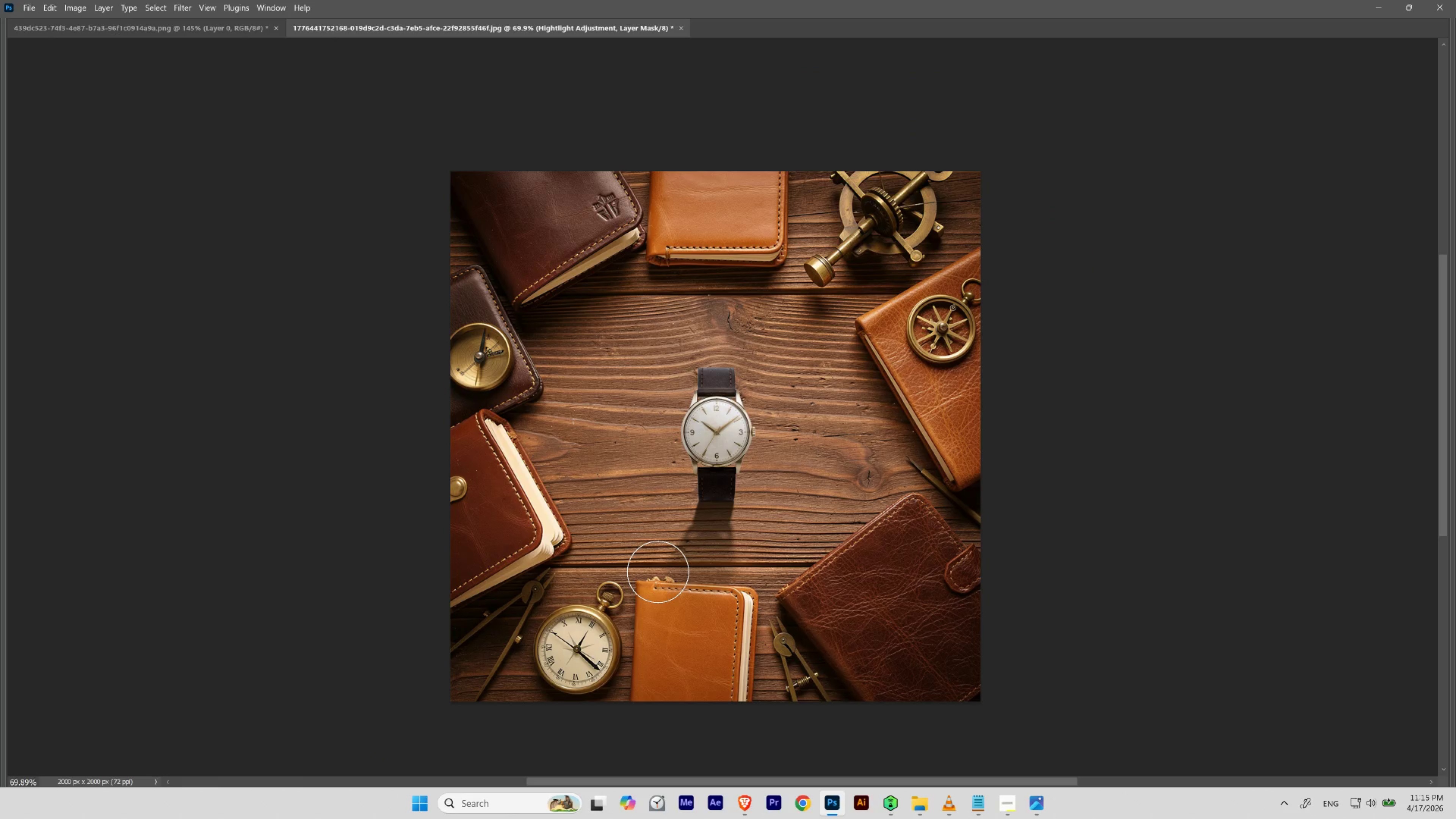 
key(Control+Tab)
 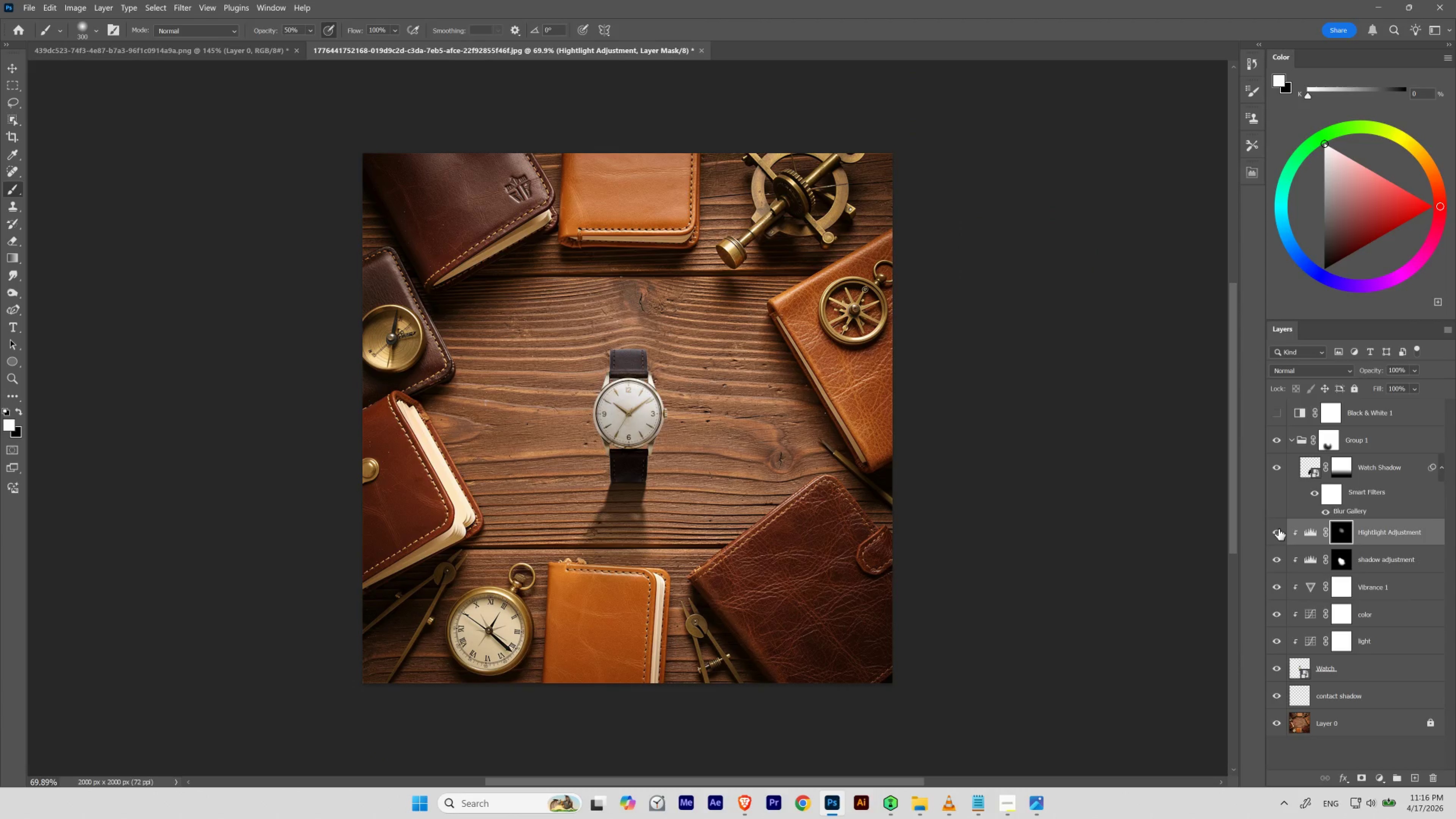 
key(Control+Z)
 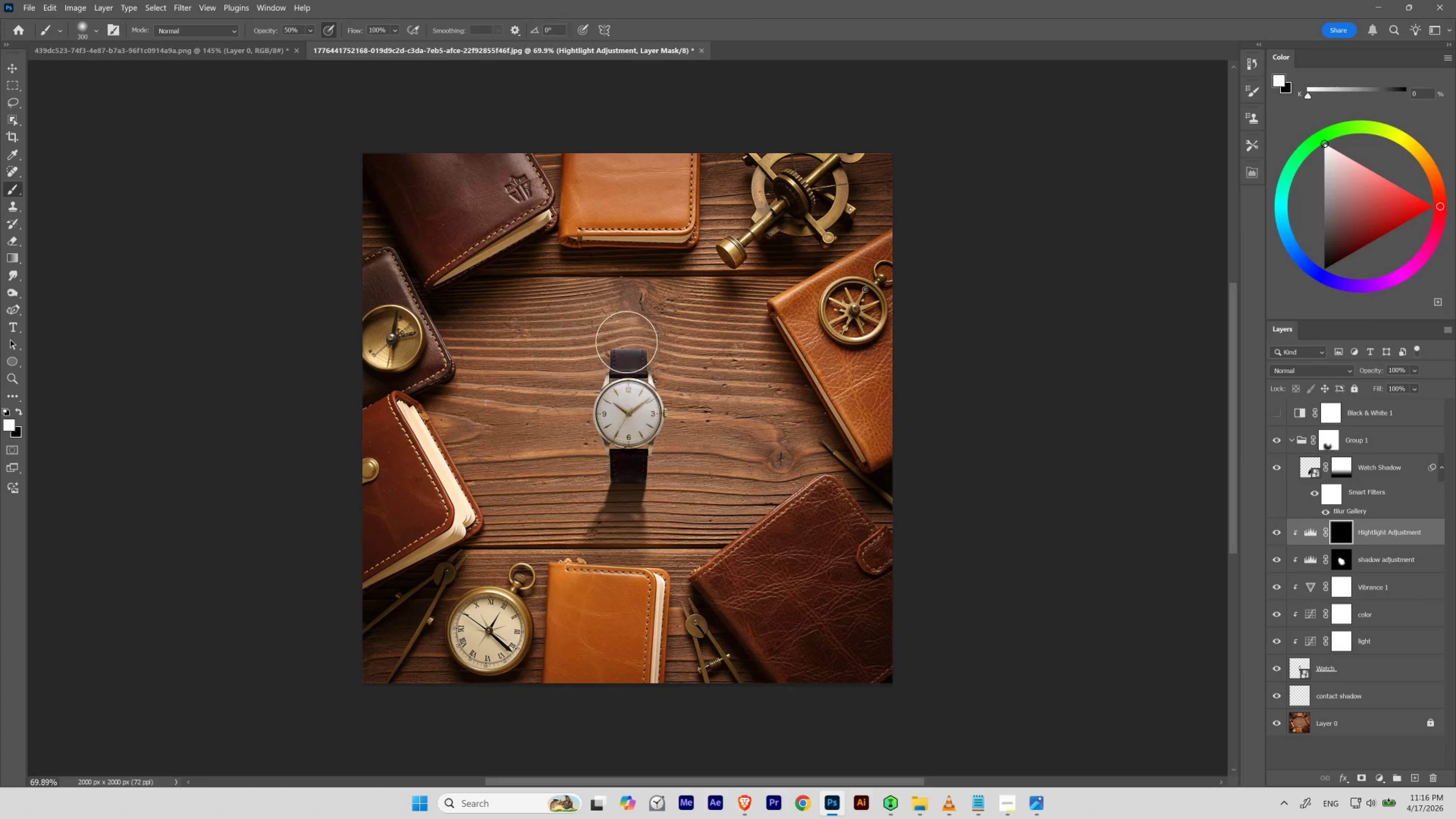 
key(BracketRight)
 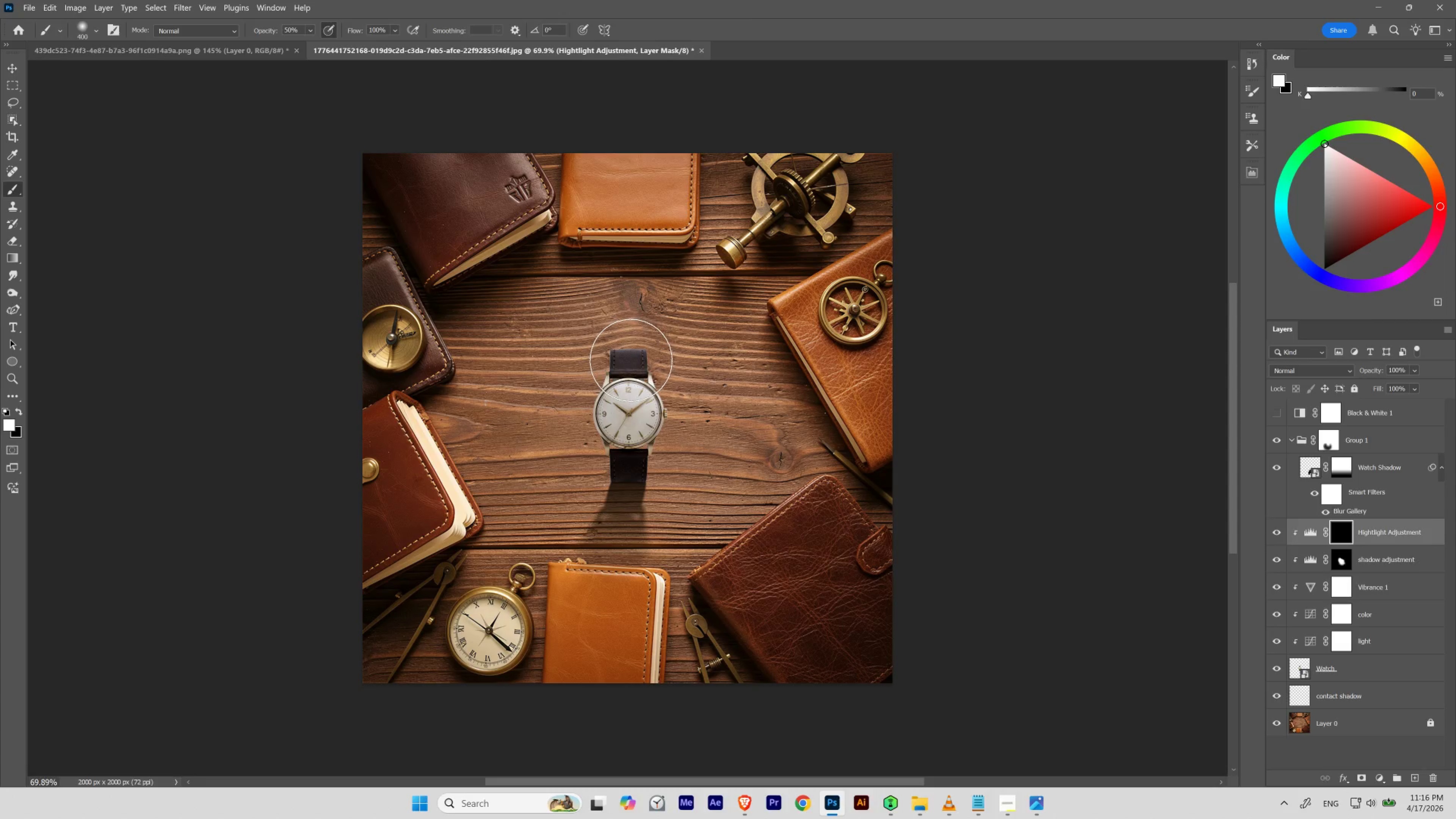 
key(BracketRight)
 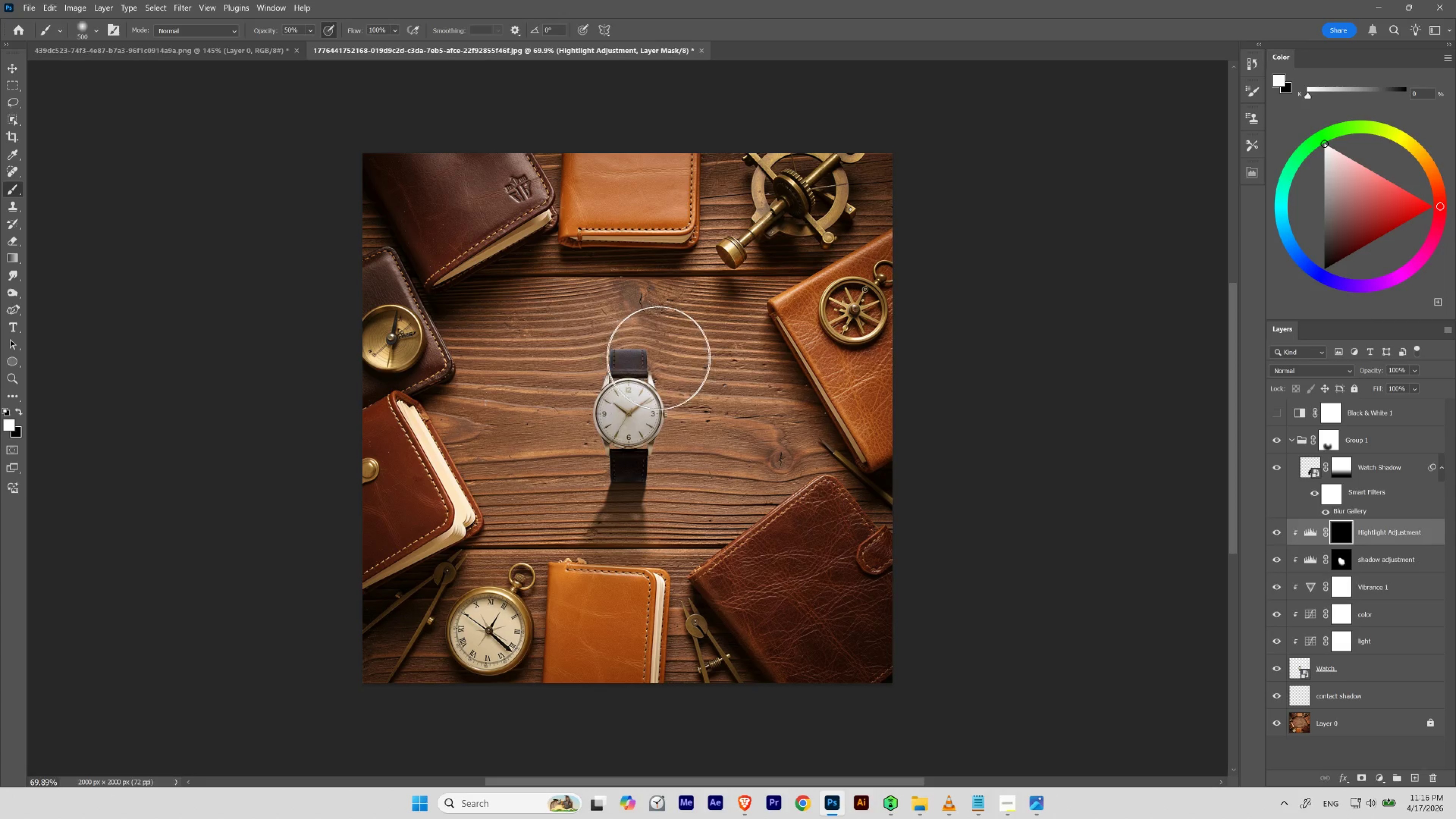 
key(Control+ControlLeft)
 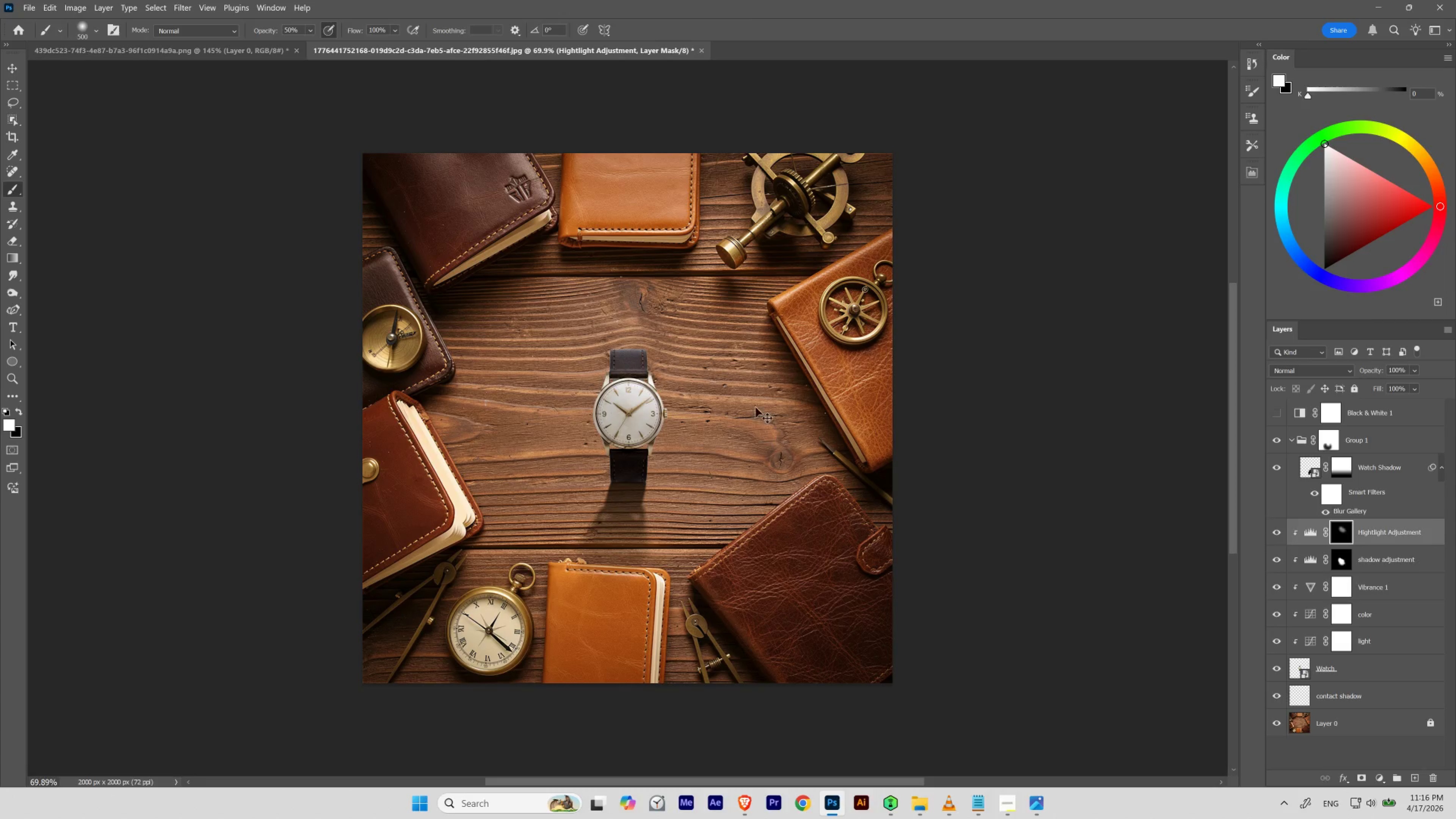 
key(Control+Z)
 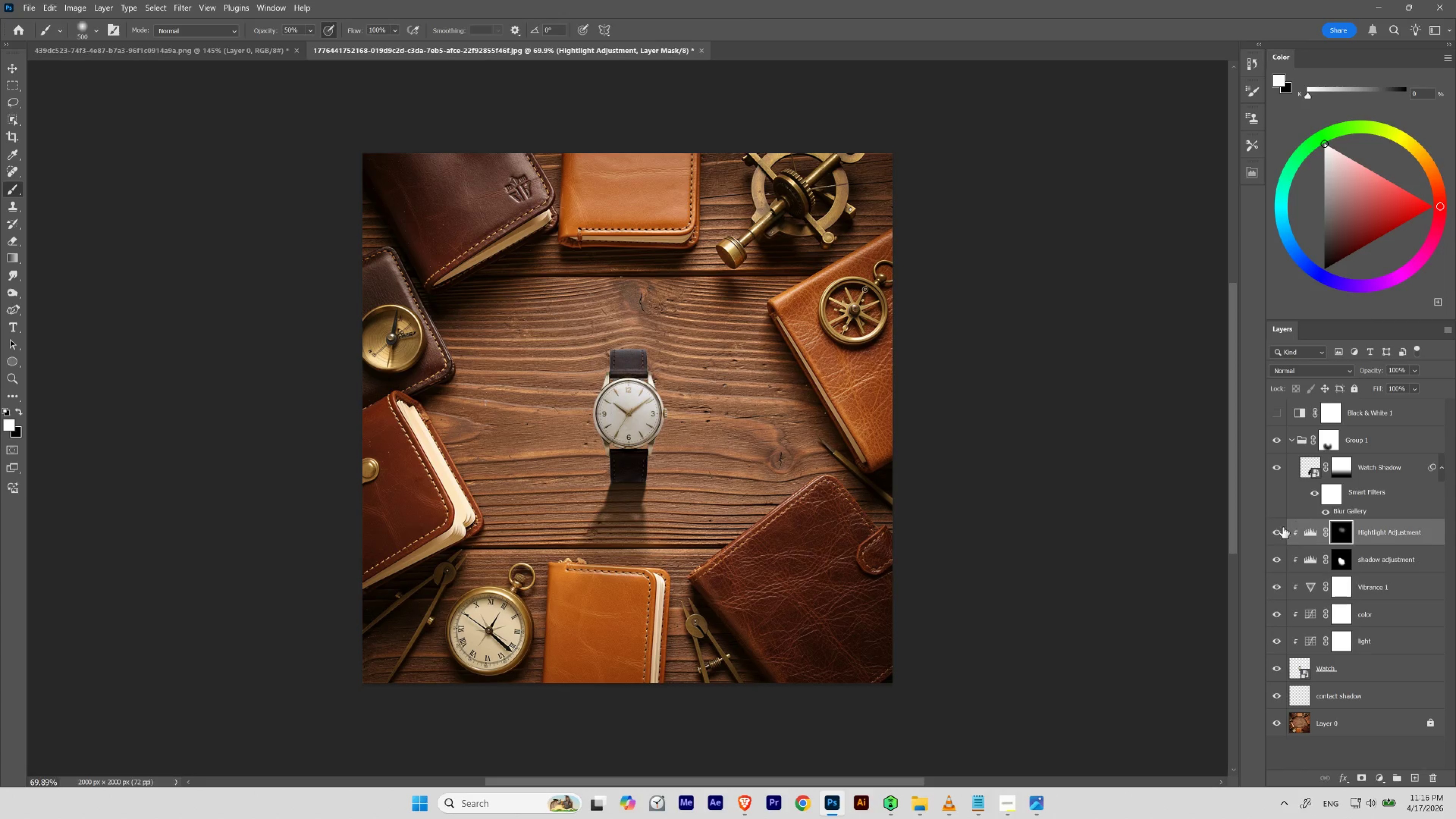 
left_click([1271, 529])
 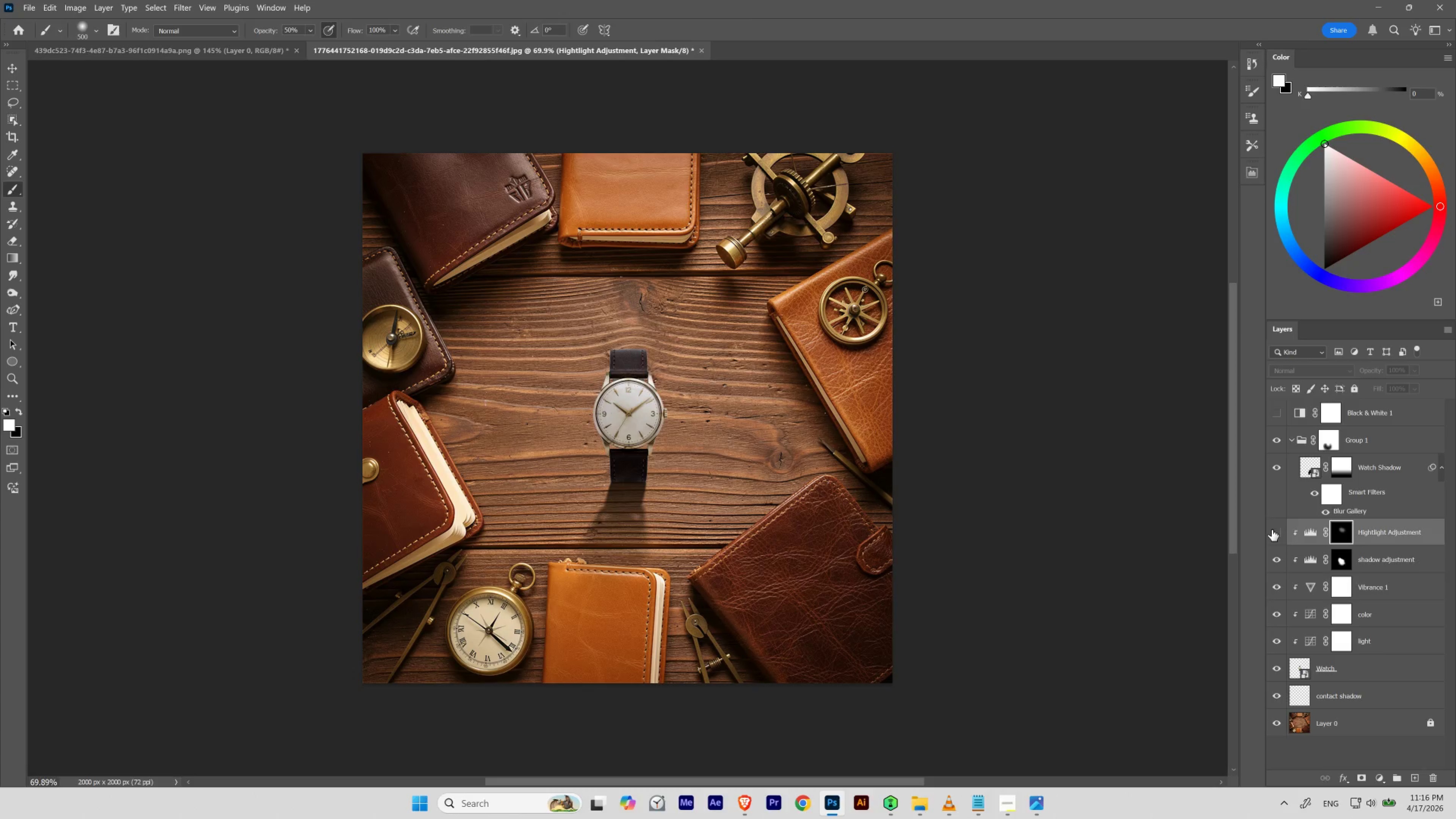 
left_click([1271, 529])
 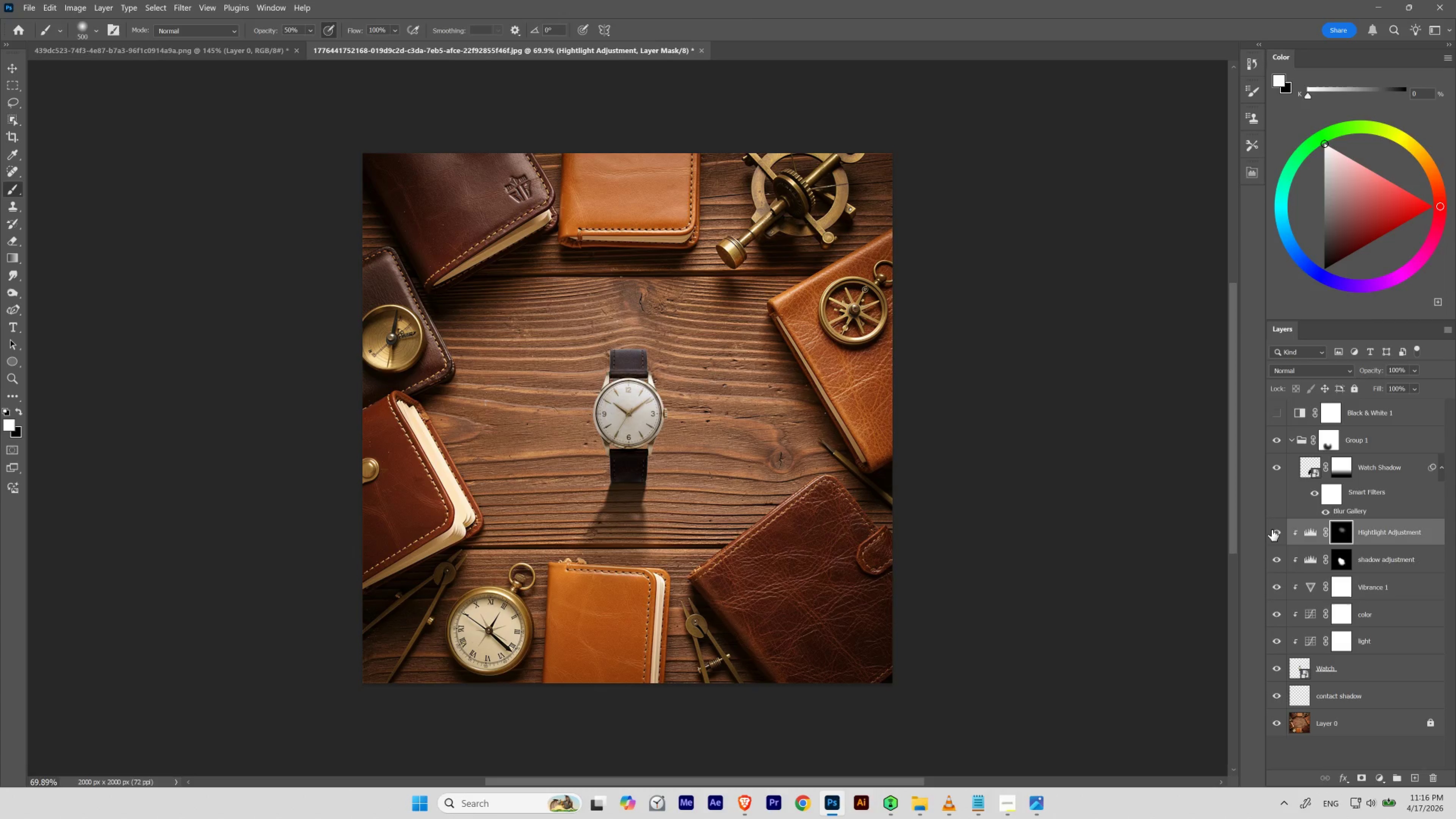 
left_click([1271, 529])
 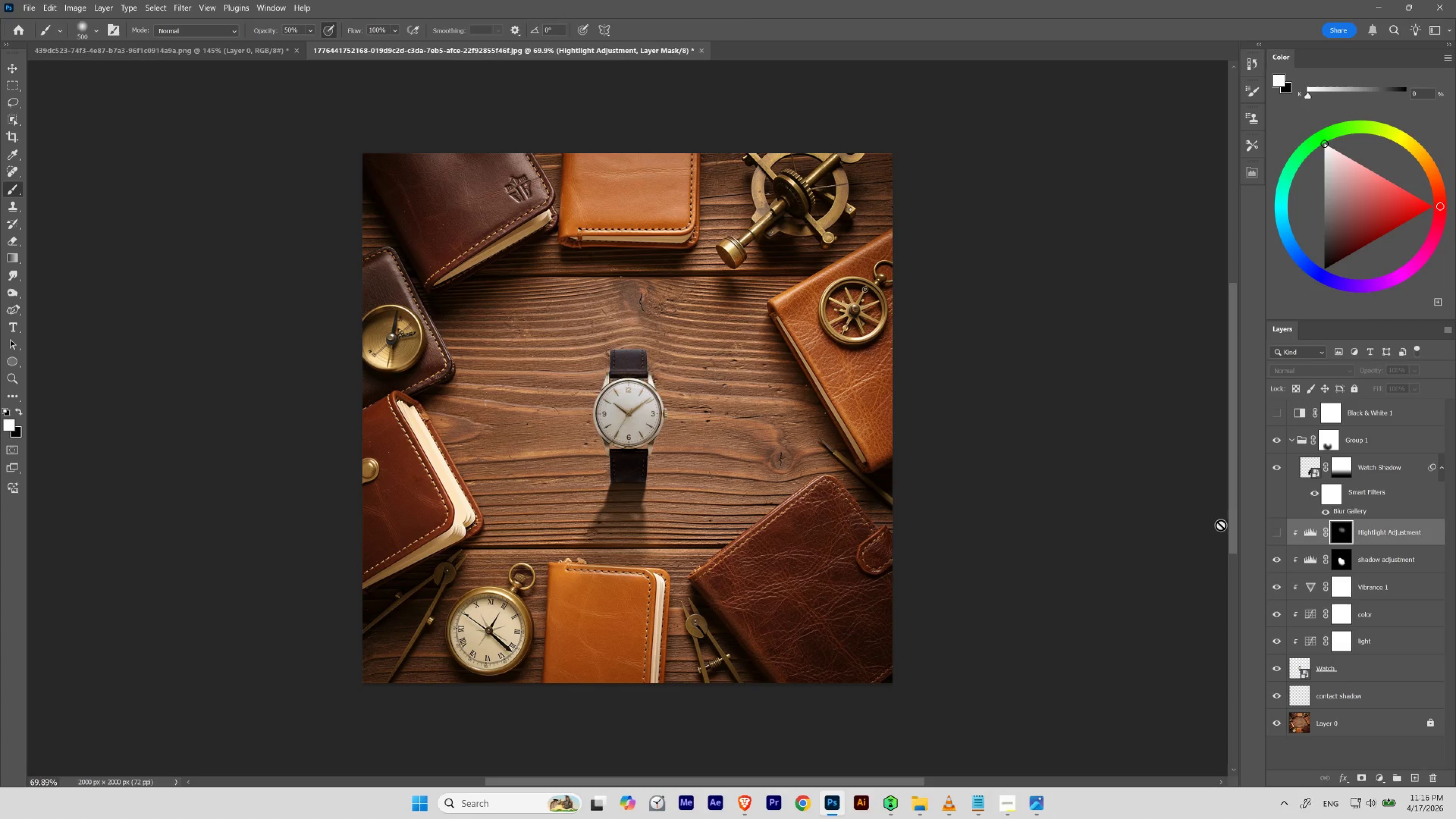 
left_click([1277, 533])
 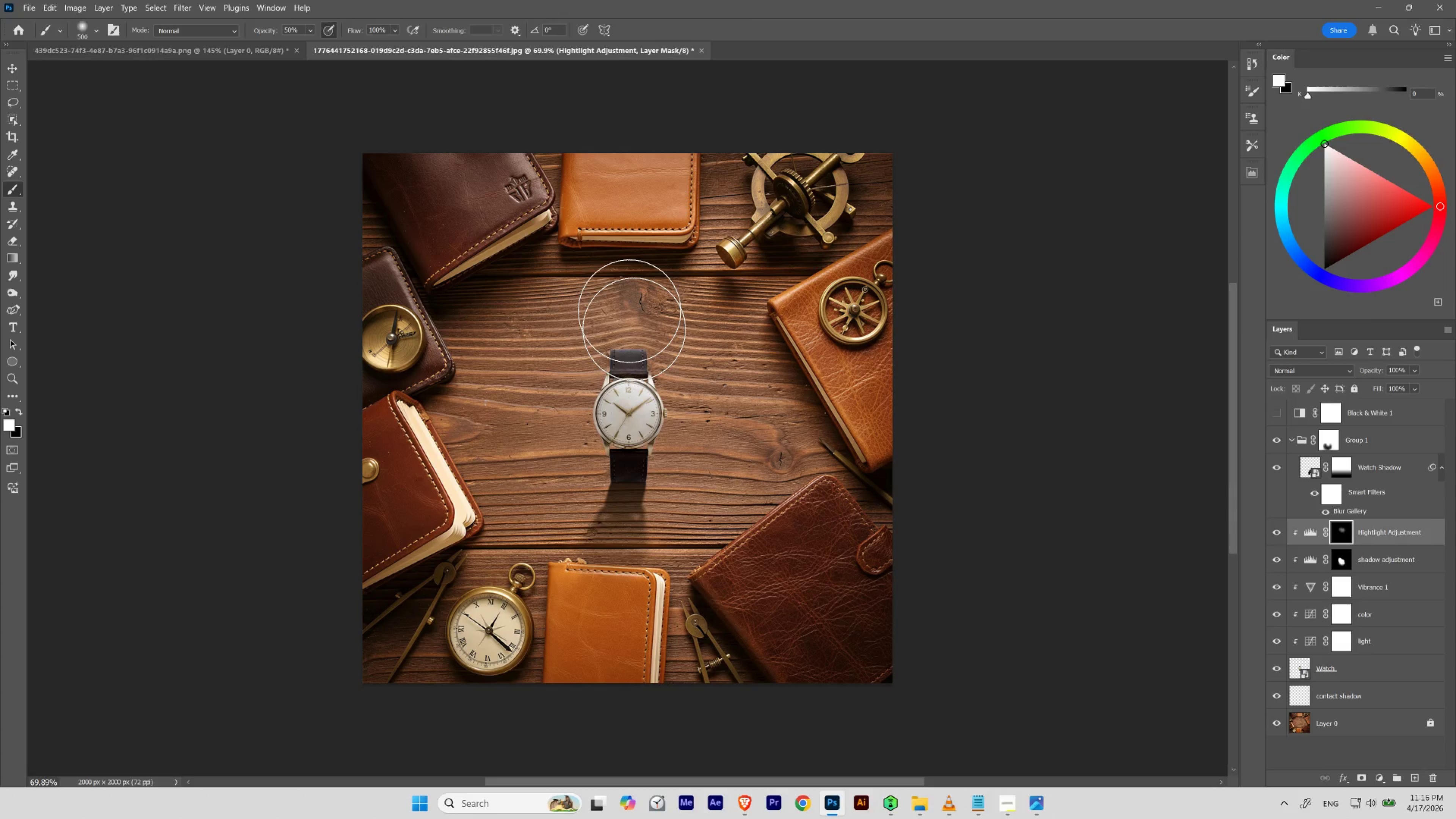 
hold_key(key=Space, duration=0.75)
 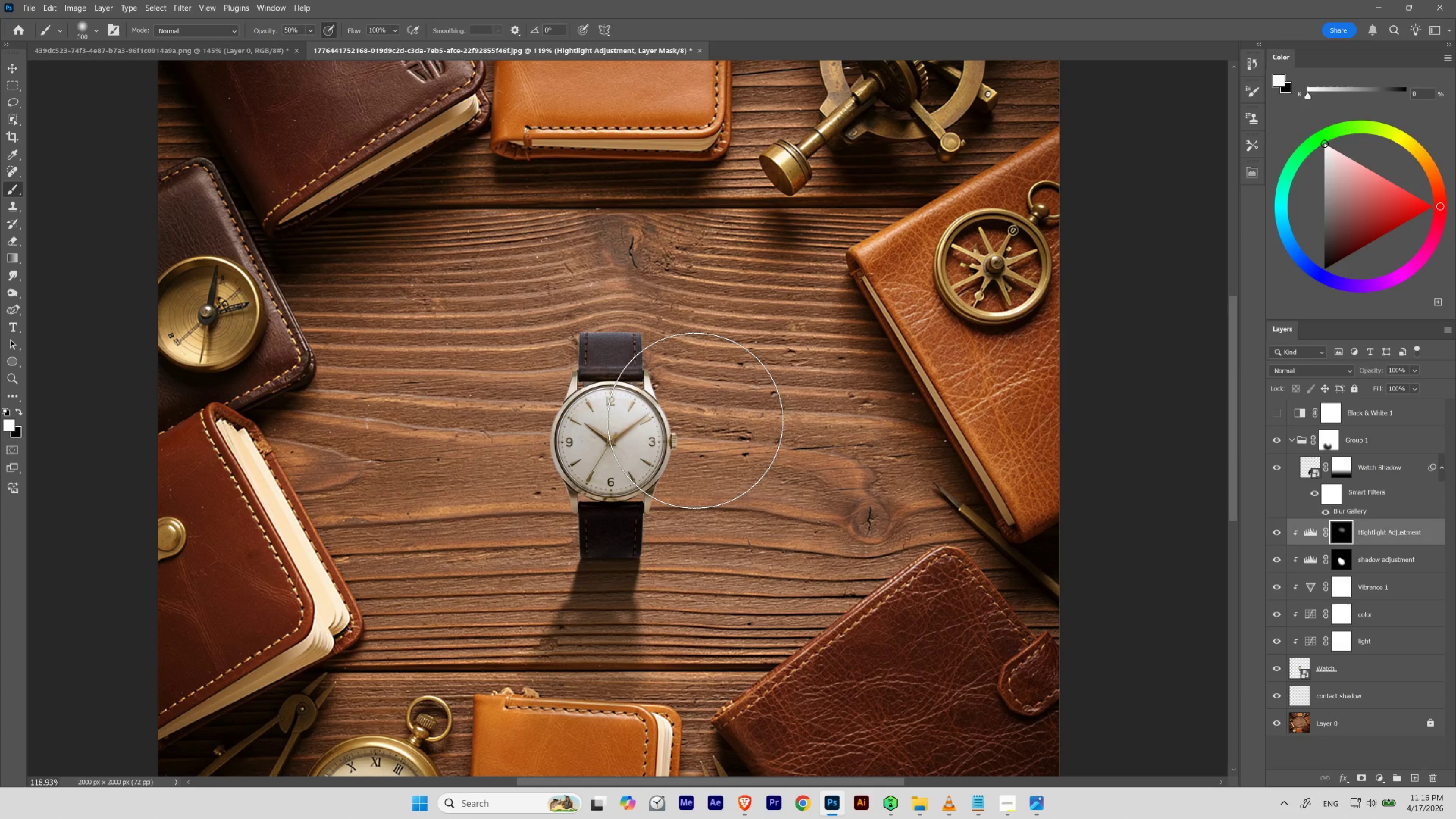 
hold_key(key=ControlLeft, duration=0.68)
left_click_drag(start_coordinate=[654, 373], to_coordinate=[673, 389])
 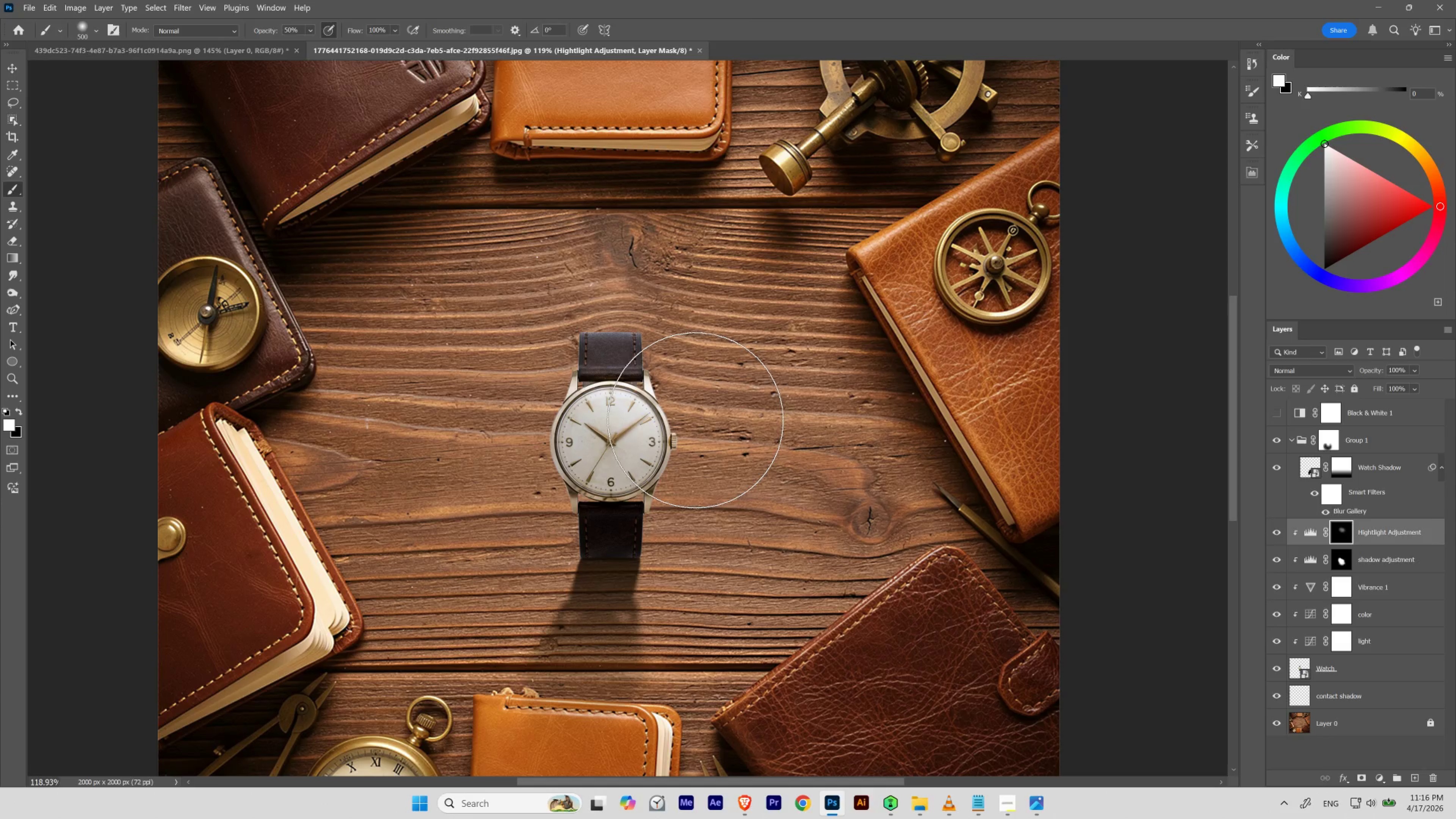 
key(BracketLeft)
 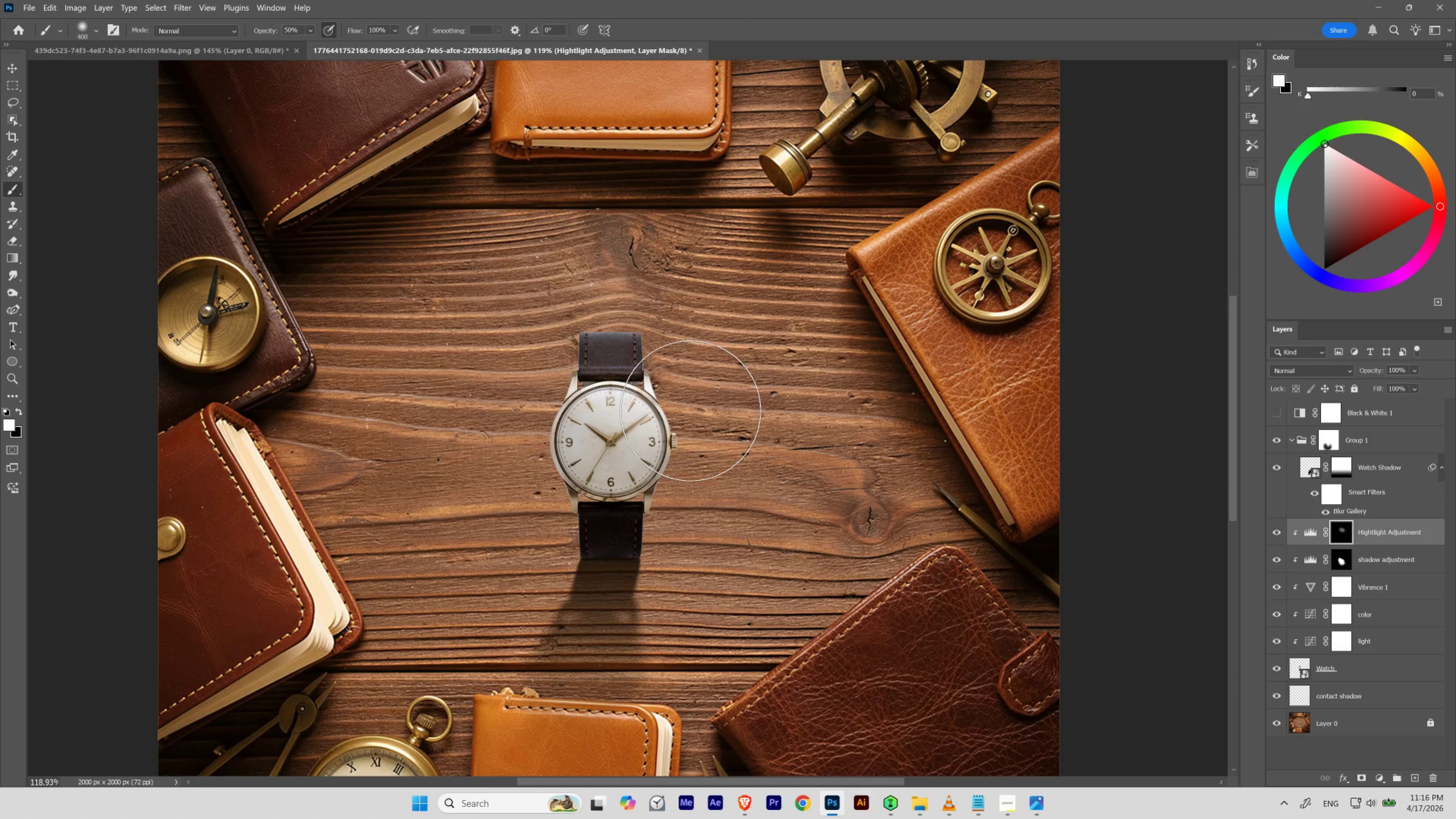 
key(BracketLeft)
 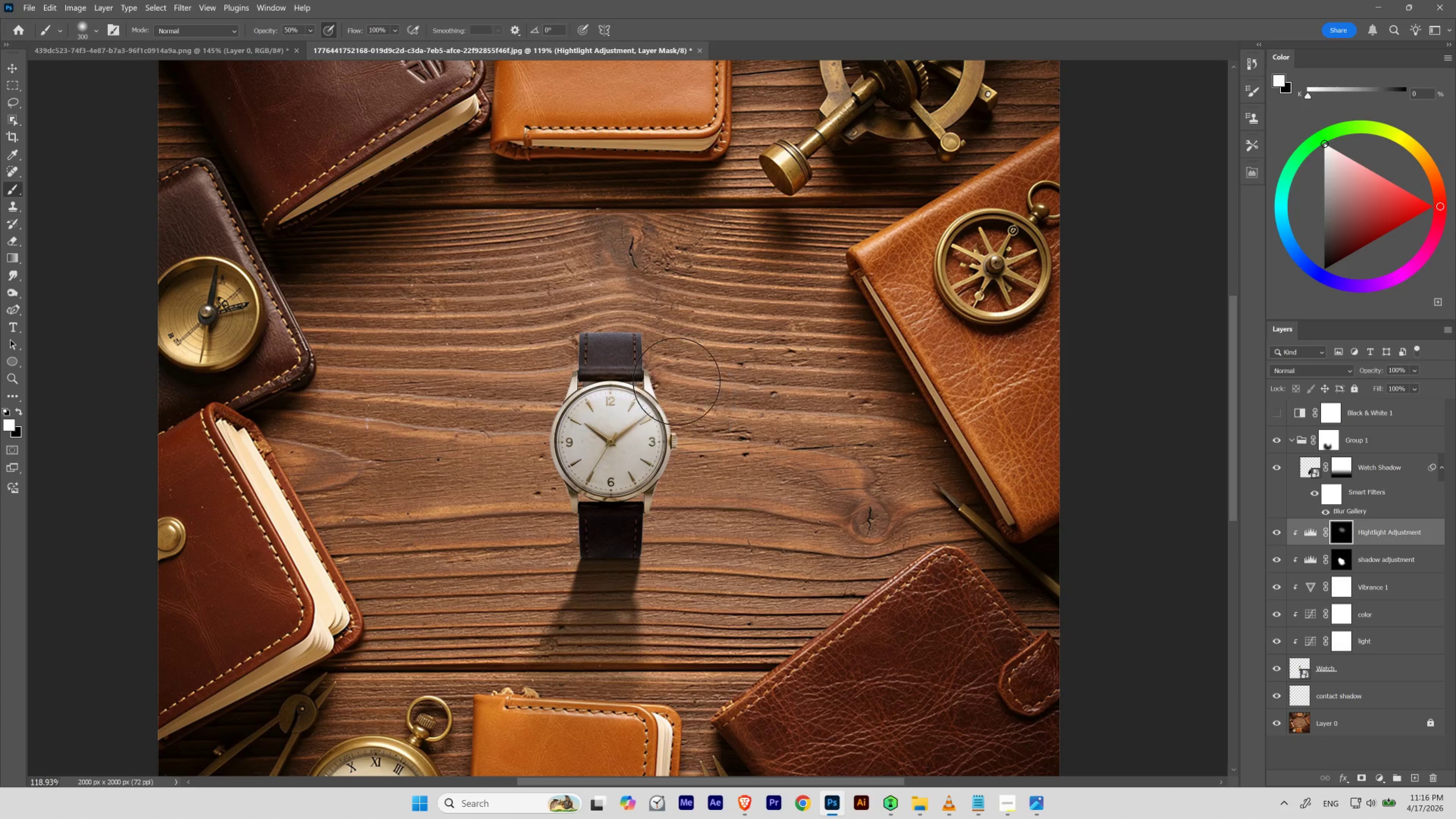 
key(BracketLeft)
 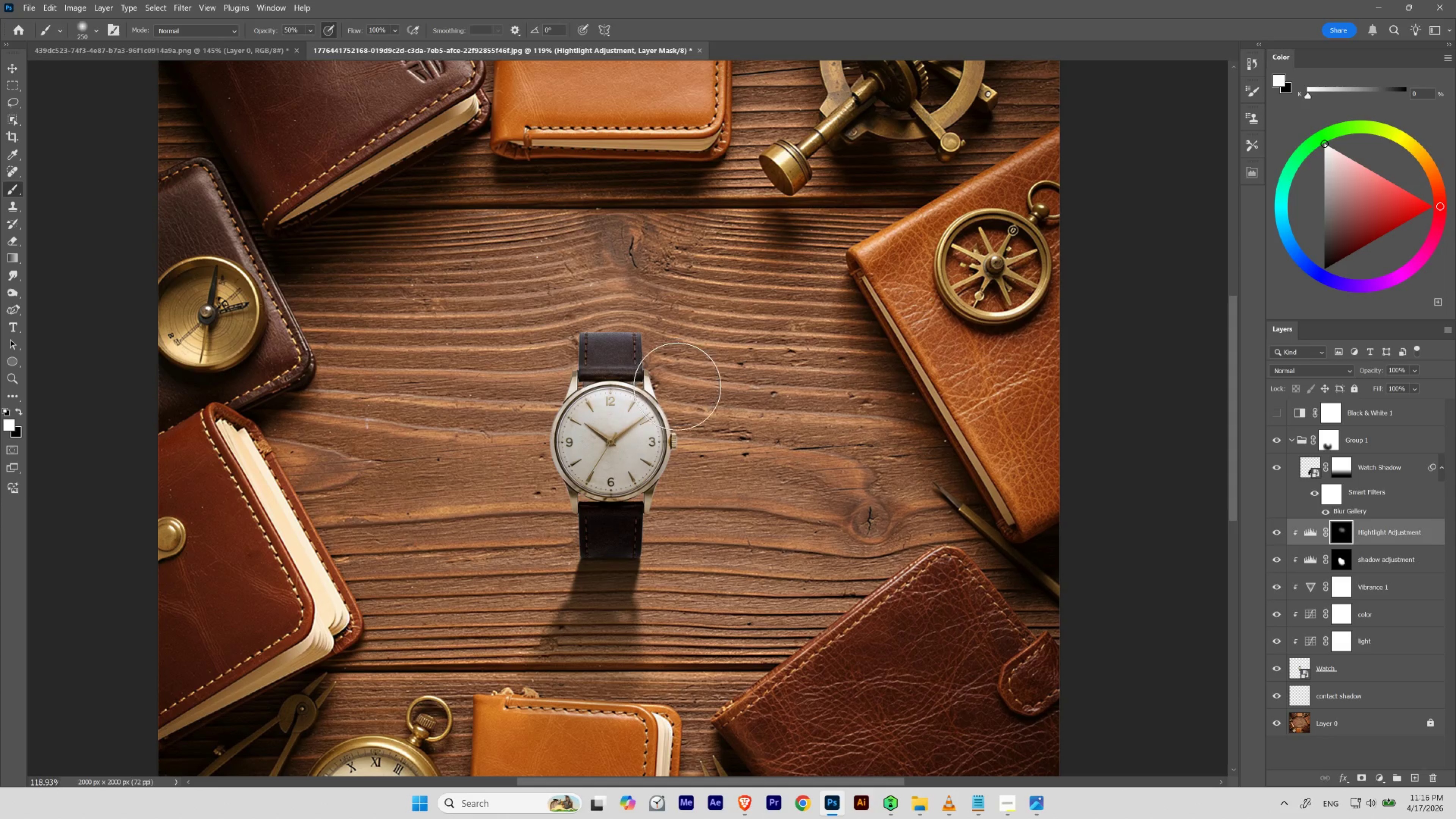 
key(BracketLeft)
 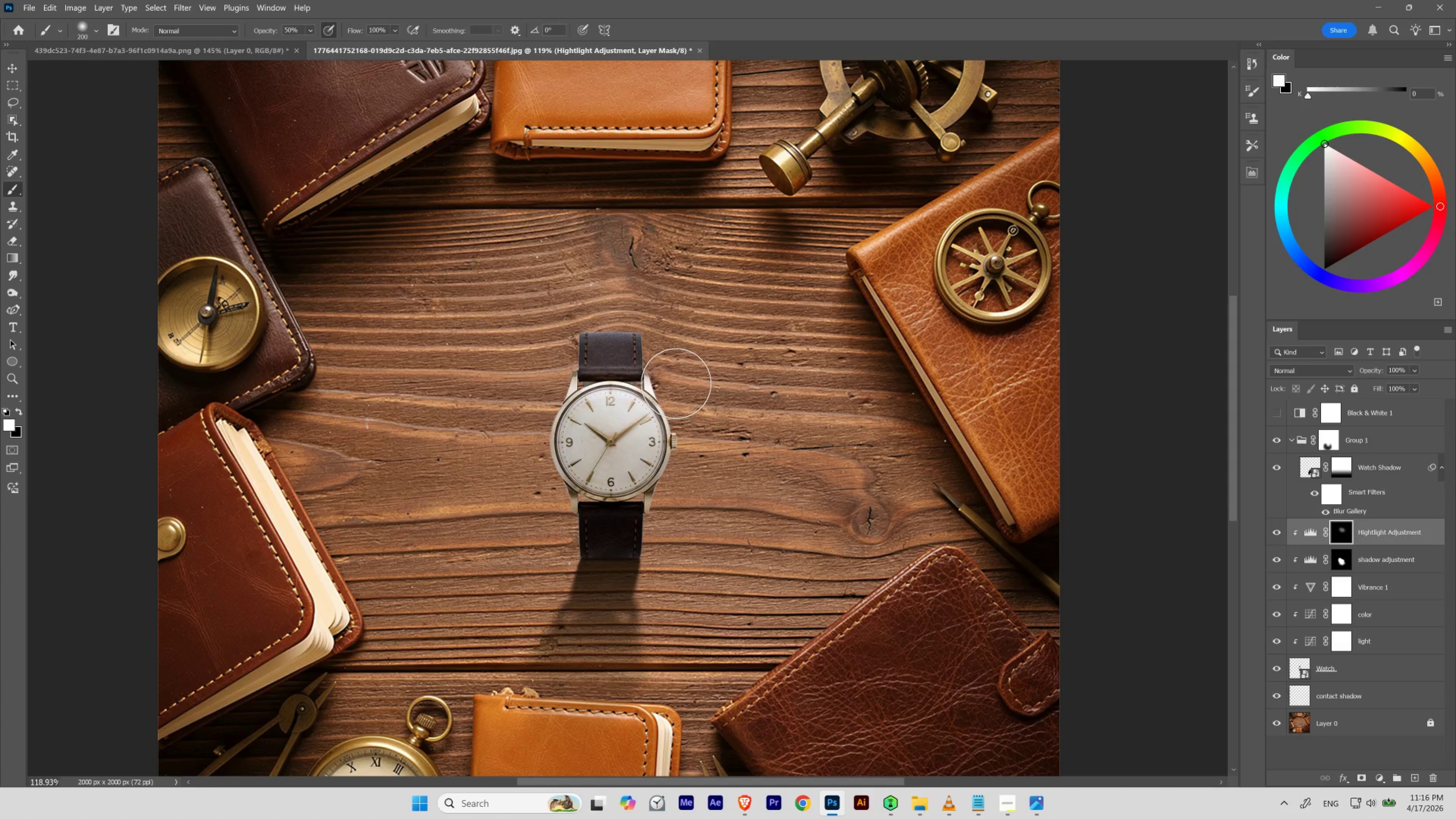 
key(BracketLeft)
 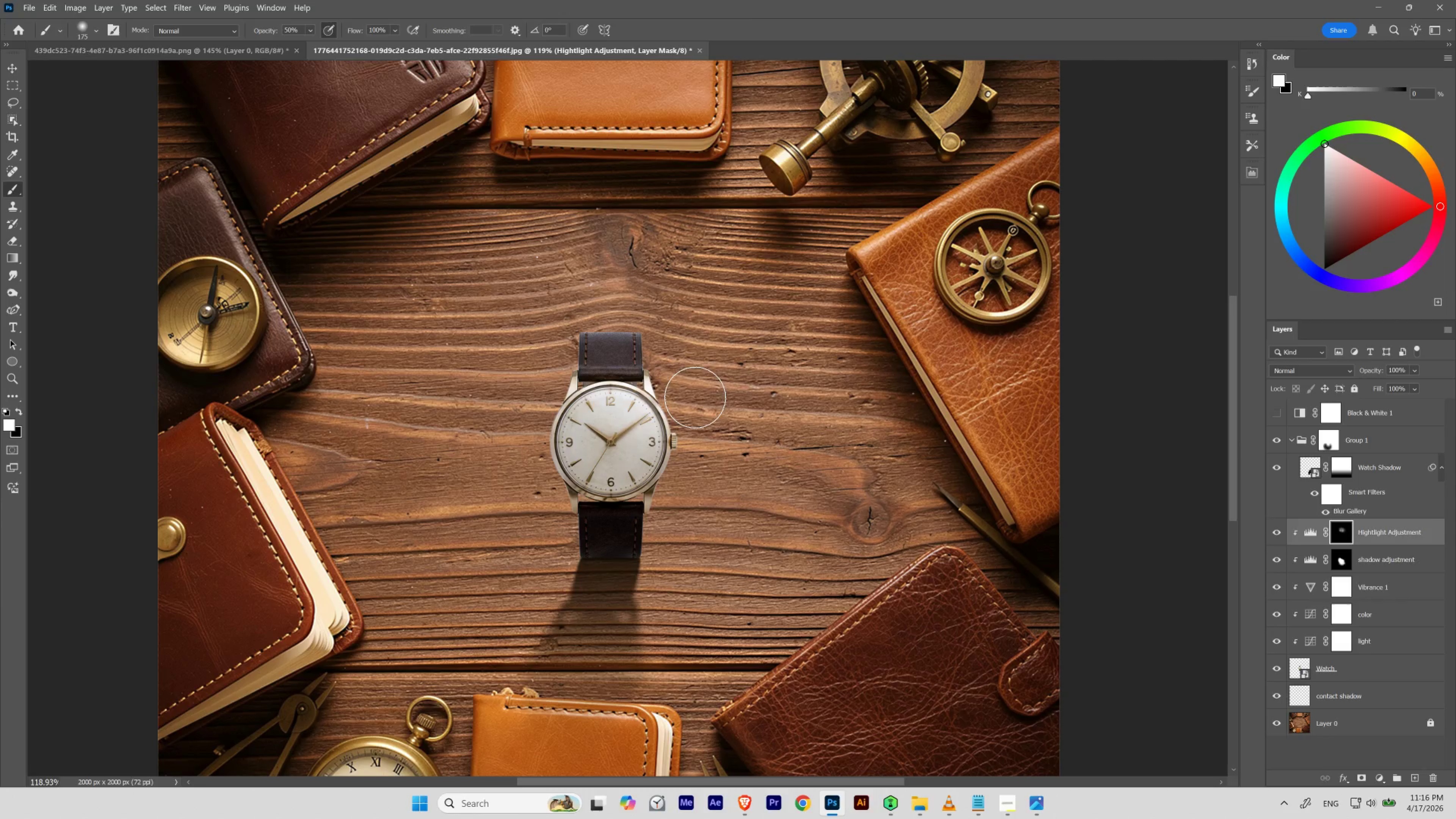 
wait(8.01)
 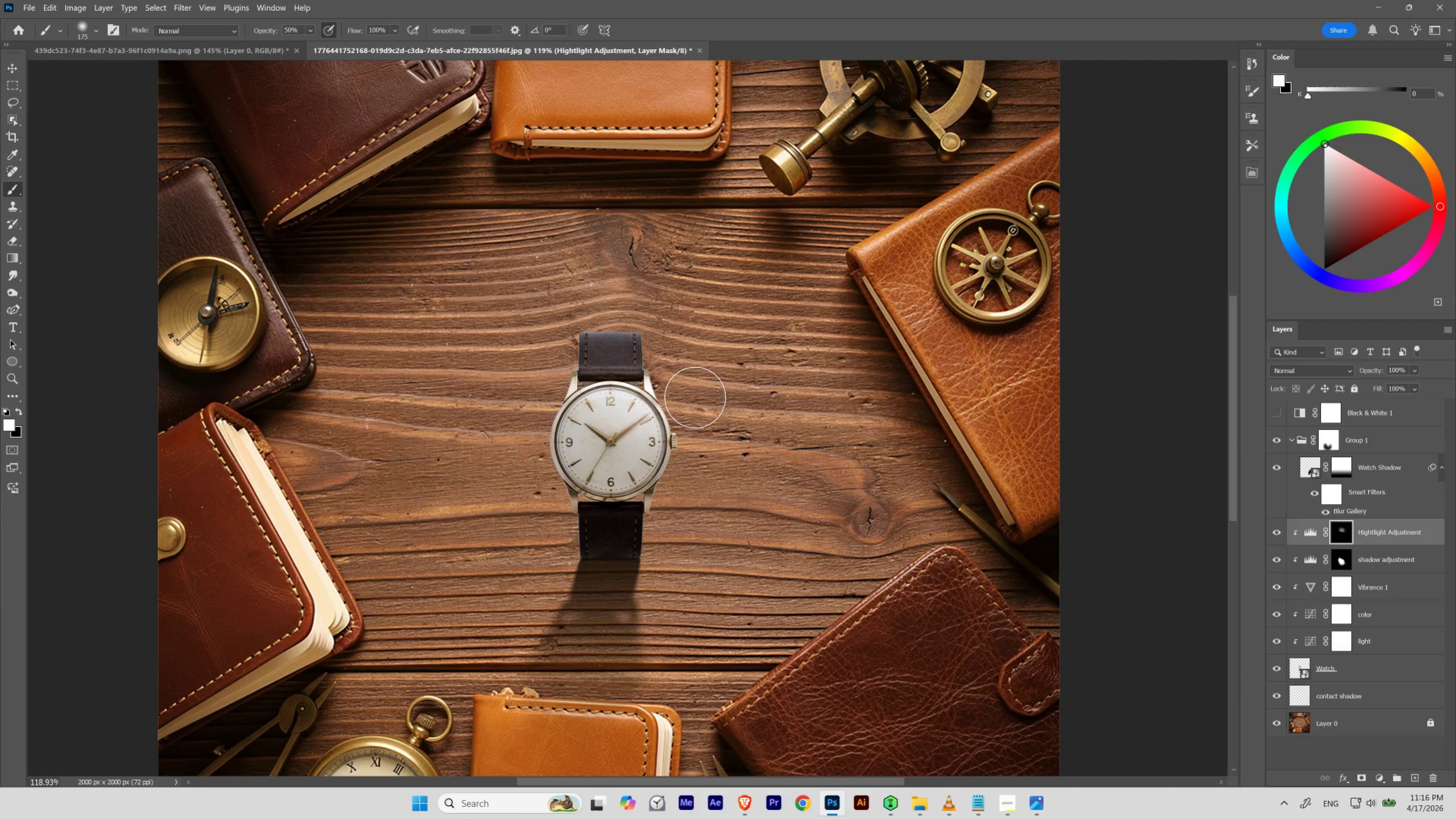 
hold_key(key=Space, duration=1.41)
 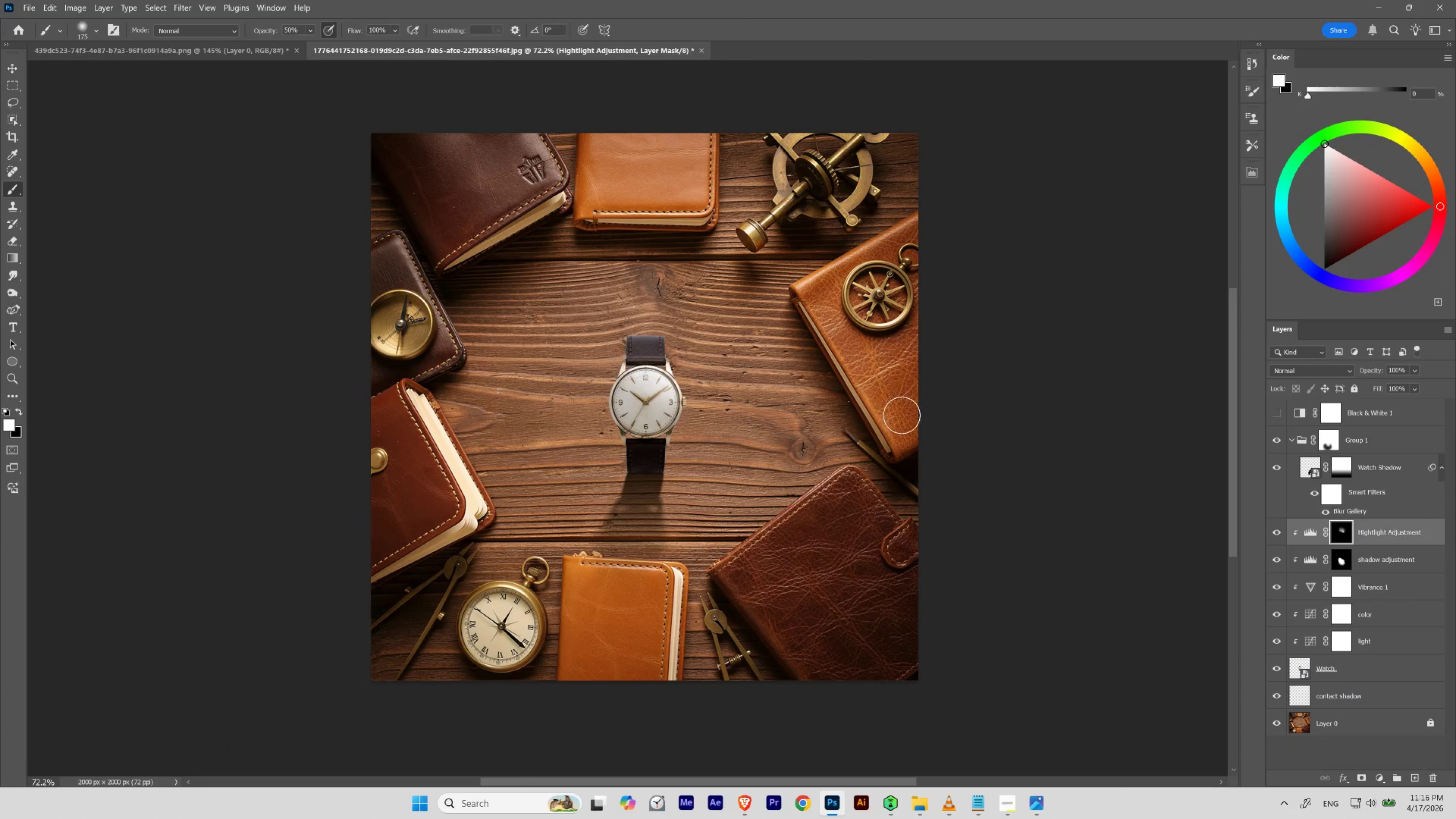 
hold_key(key=ControlLeft, duration=0.75)
left_click_drag(start_coordinate=[560, 357], to_coordinate=[540, 401])
 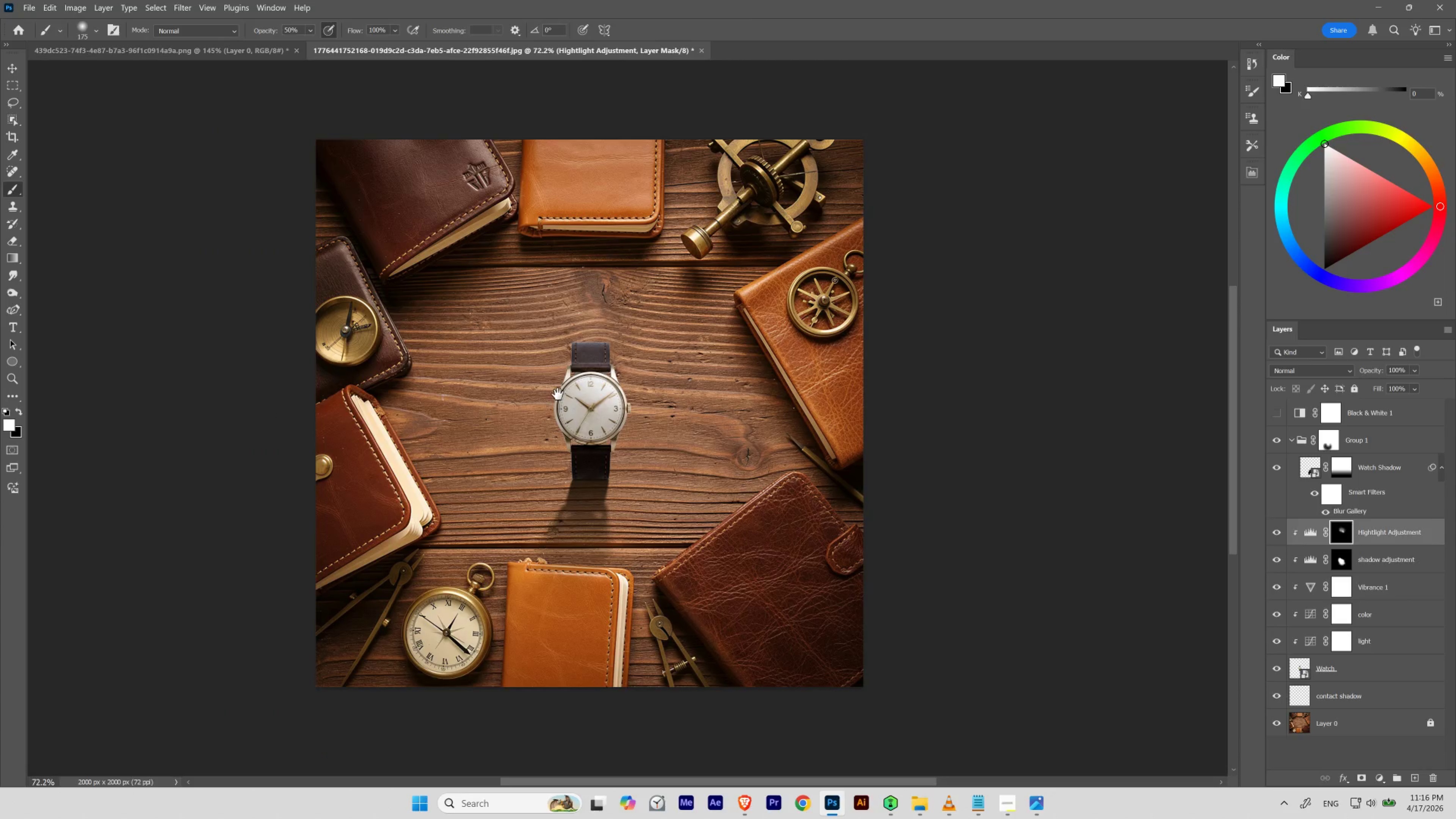 
left_click_drag(start_coordinate=[561, 394], to_coordinate=[616, 388])
 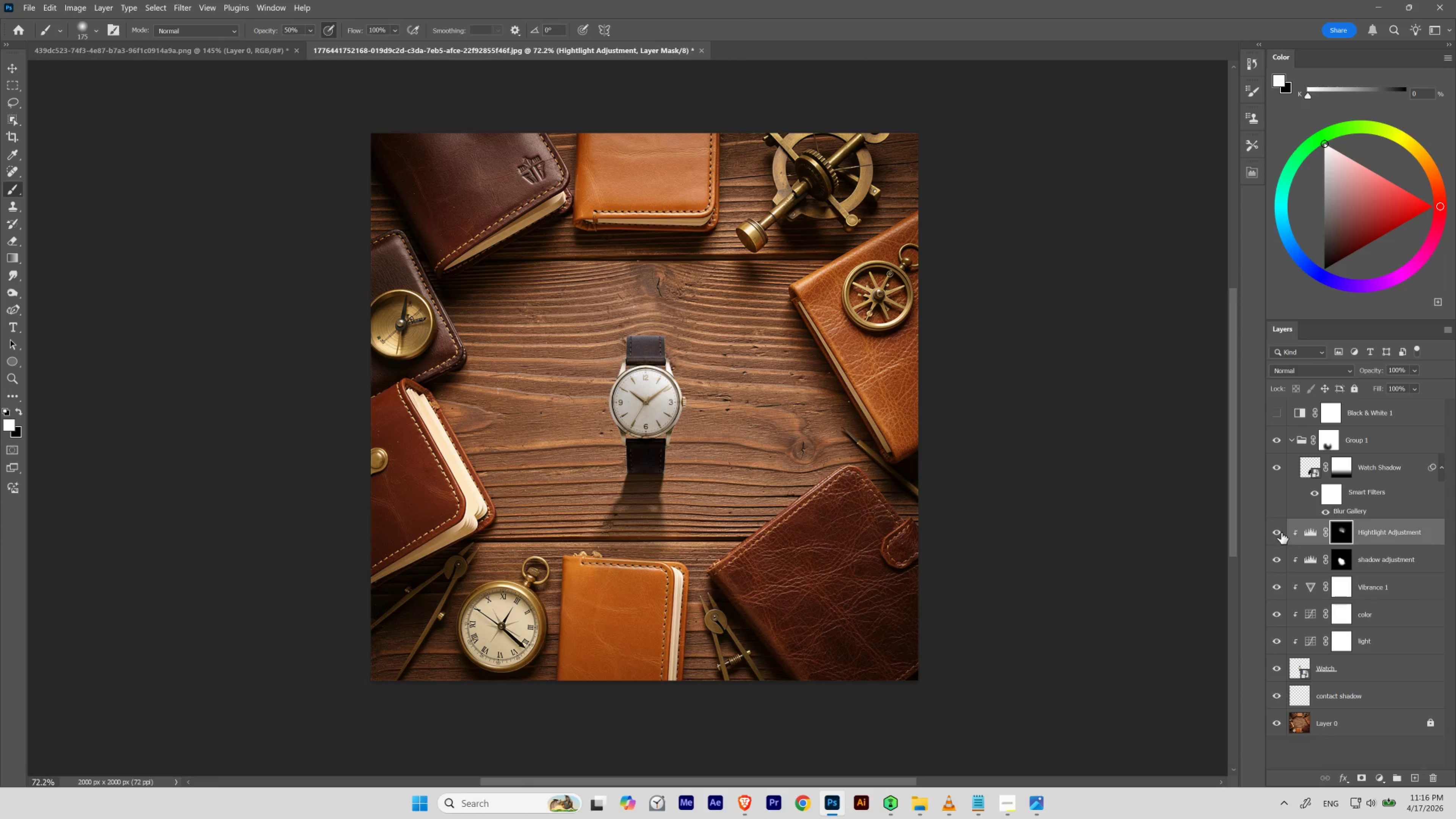 
double_click([1280, 532])
 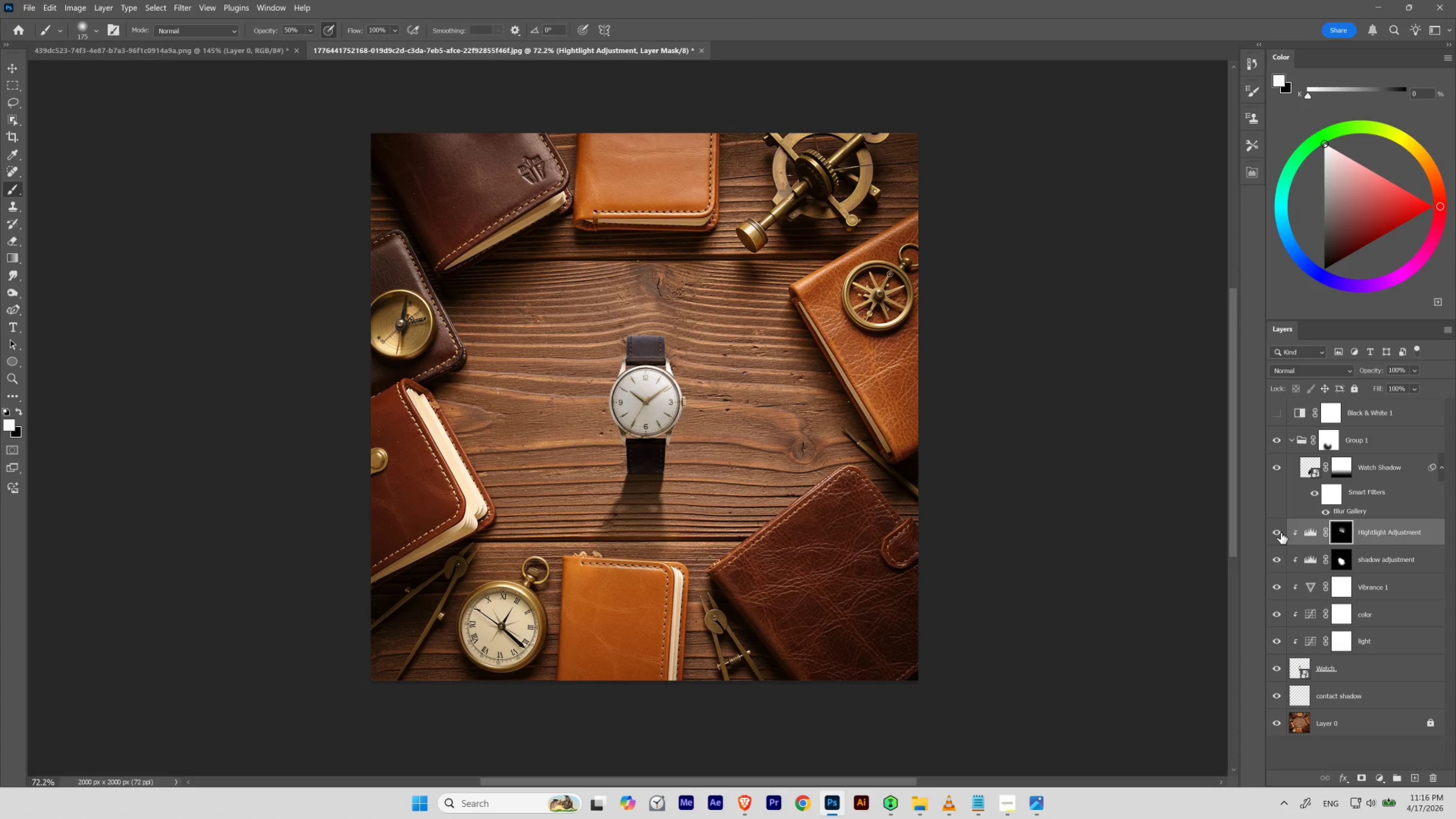 
left_click([1280, 532])
 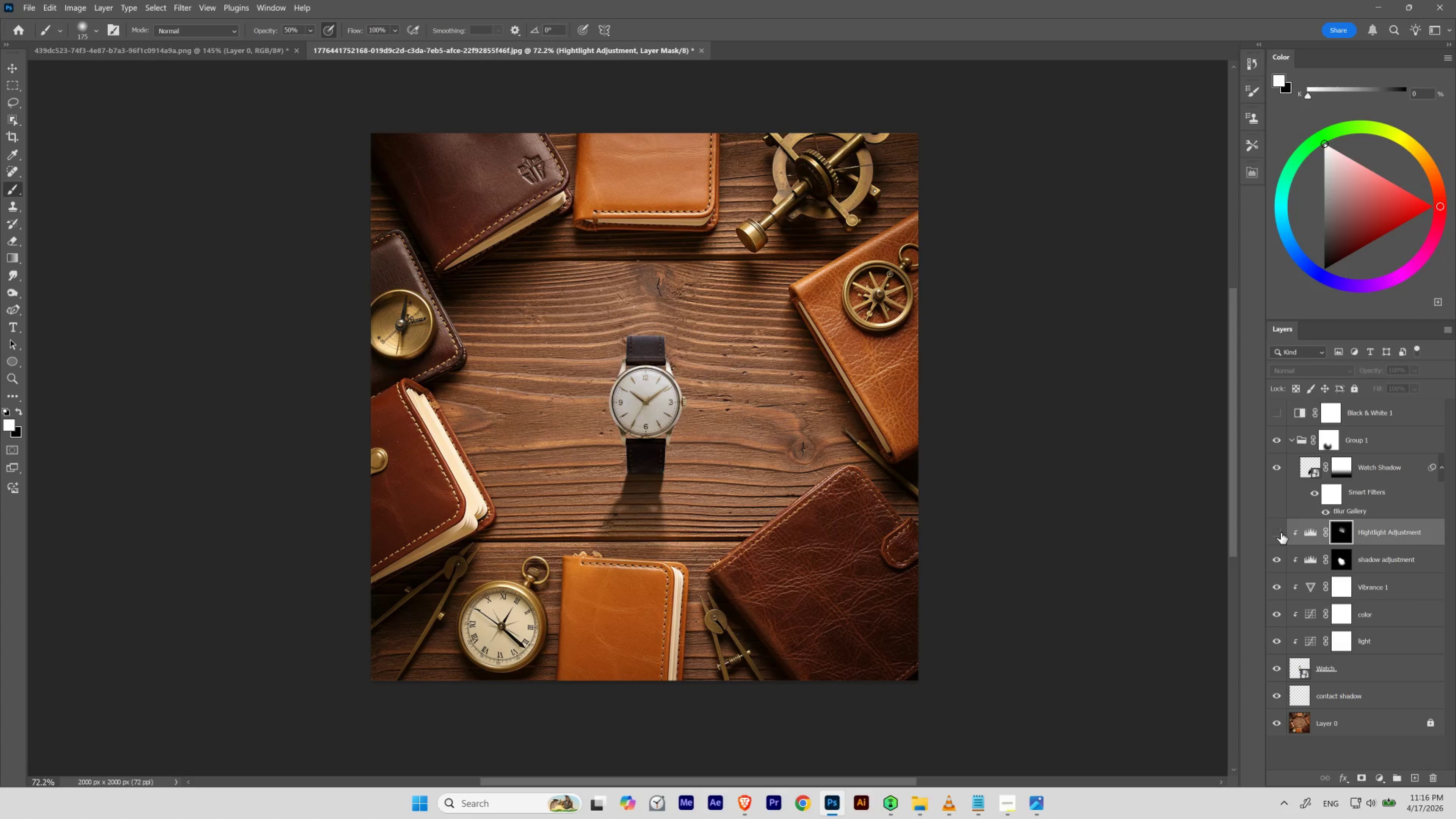 
left_click([1280, 532])
 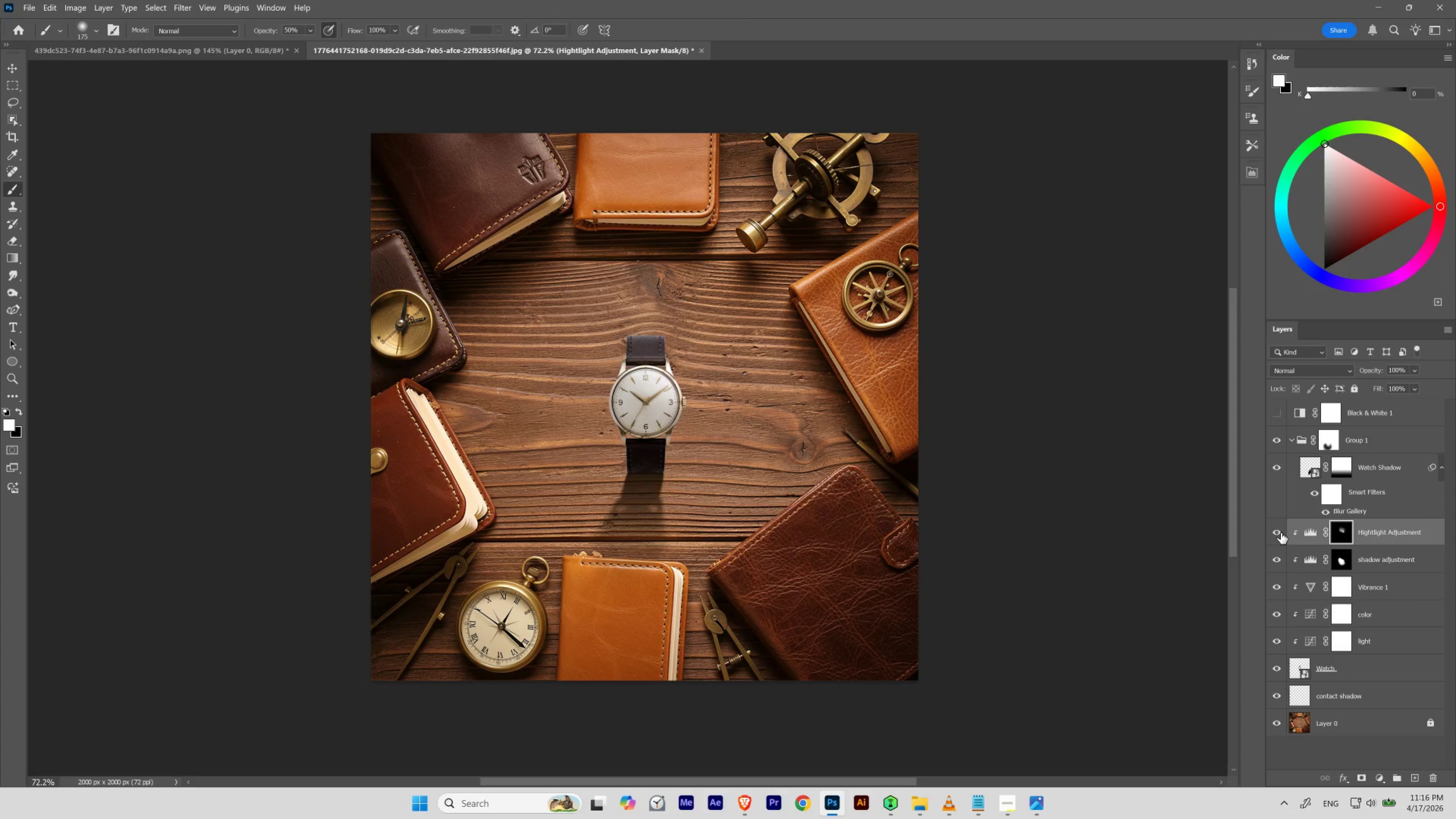 
hold_key(key=ControlLeft, duration=2.38)
 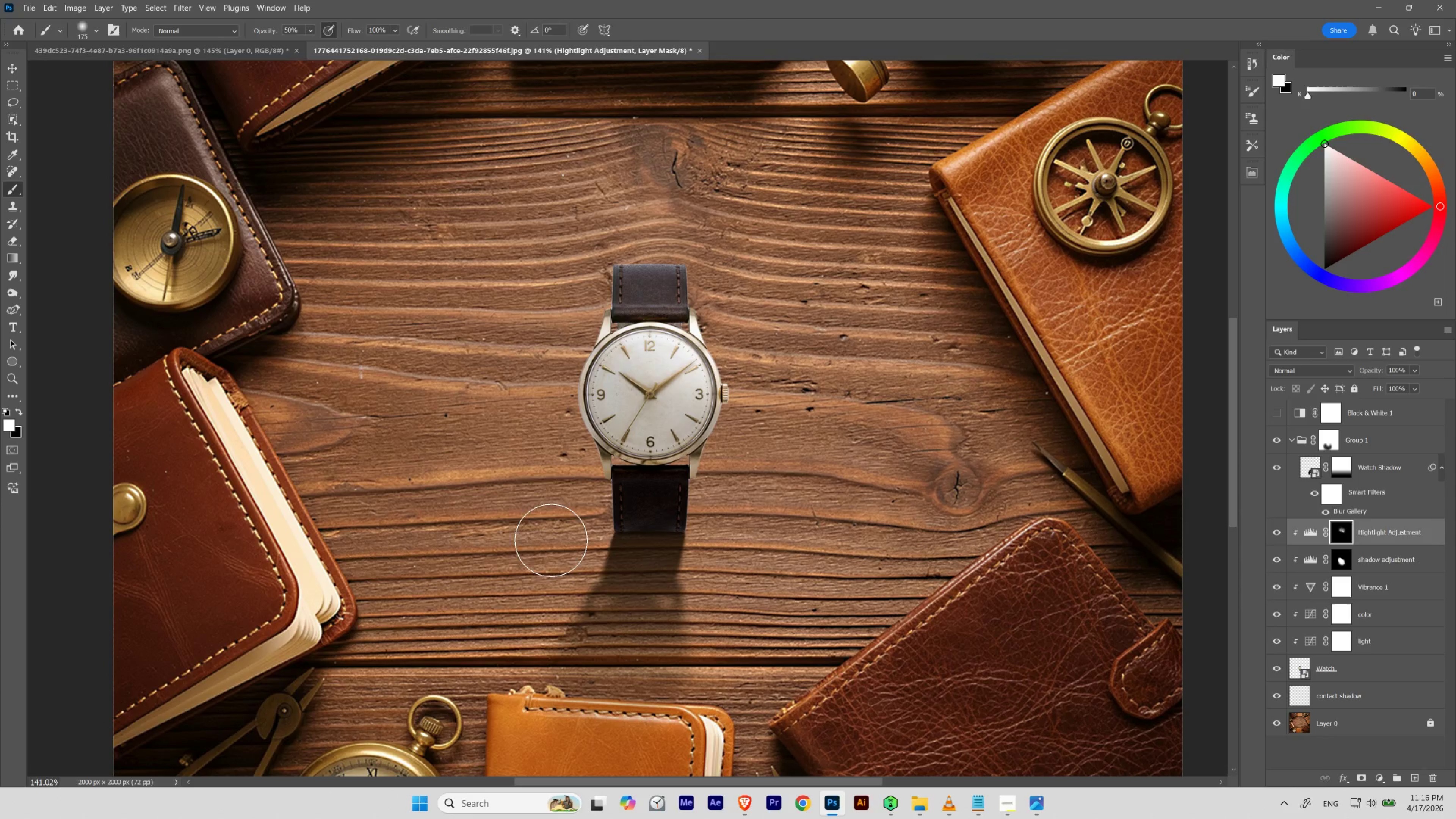 
hold_key(key=Space, duration=1.52)
 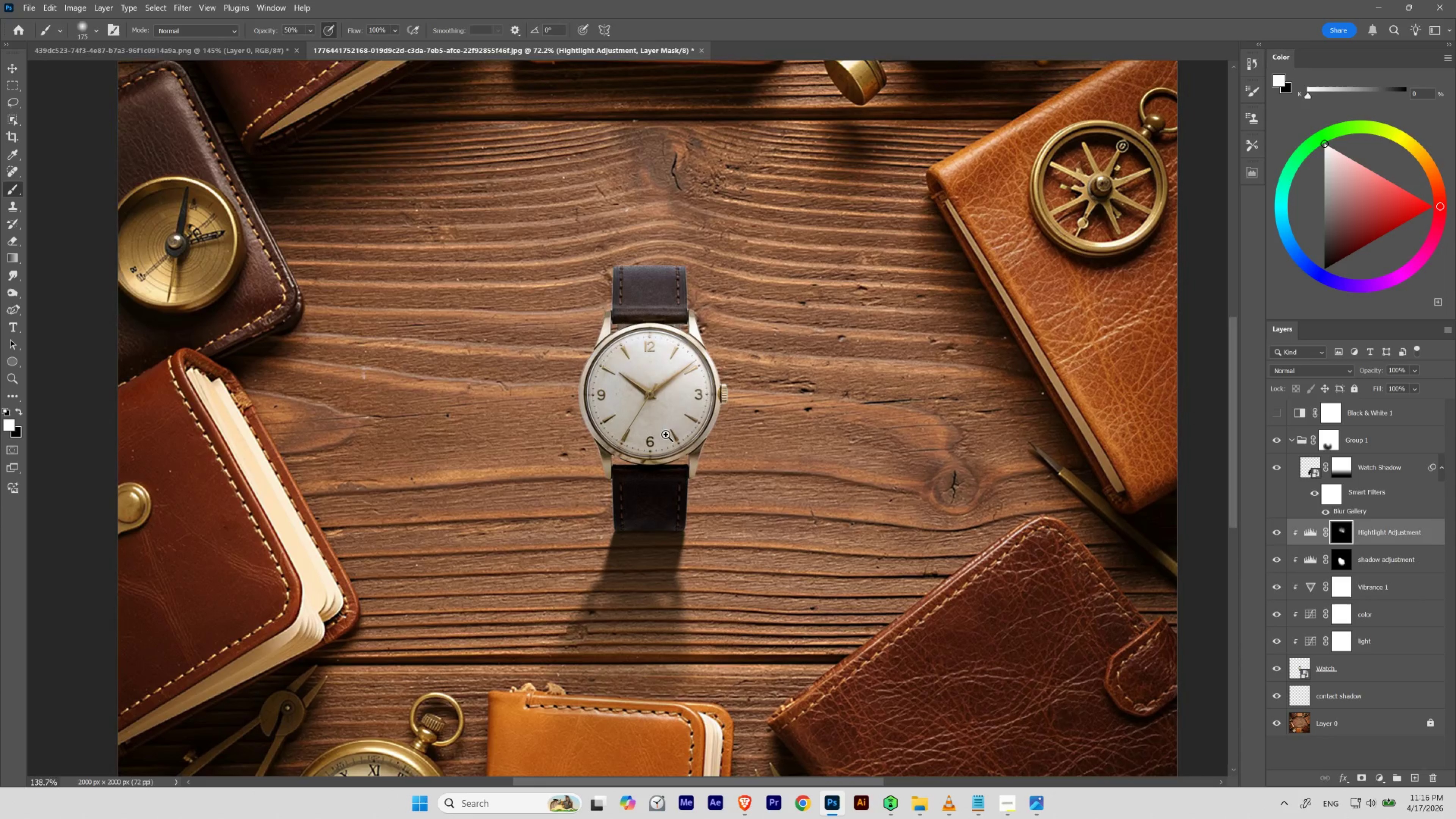 
left_click_drag(start_coordinate=[641, 410], to_coordinate=[666, 437])
 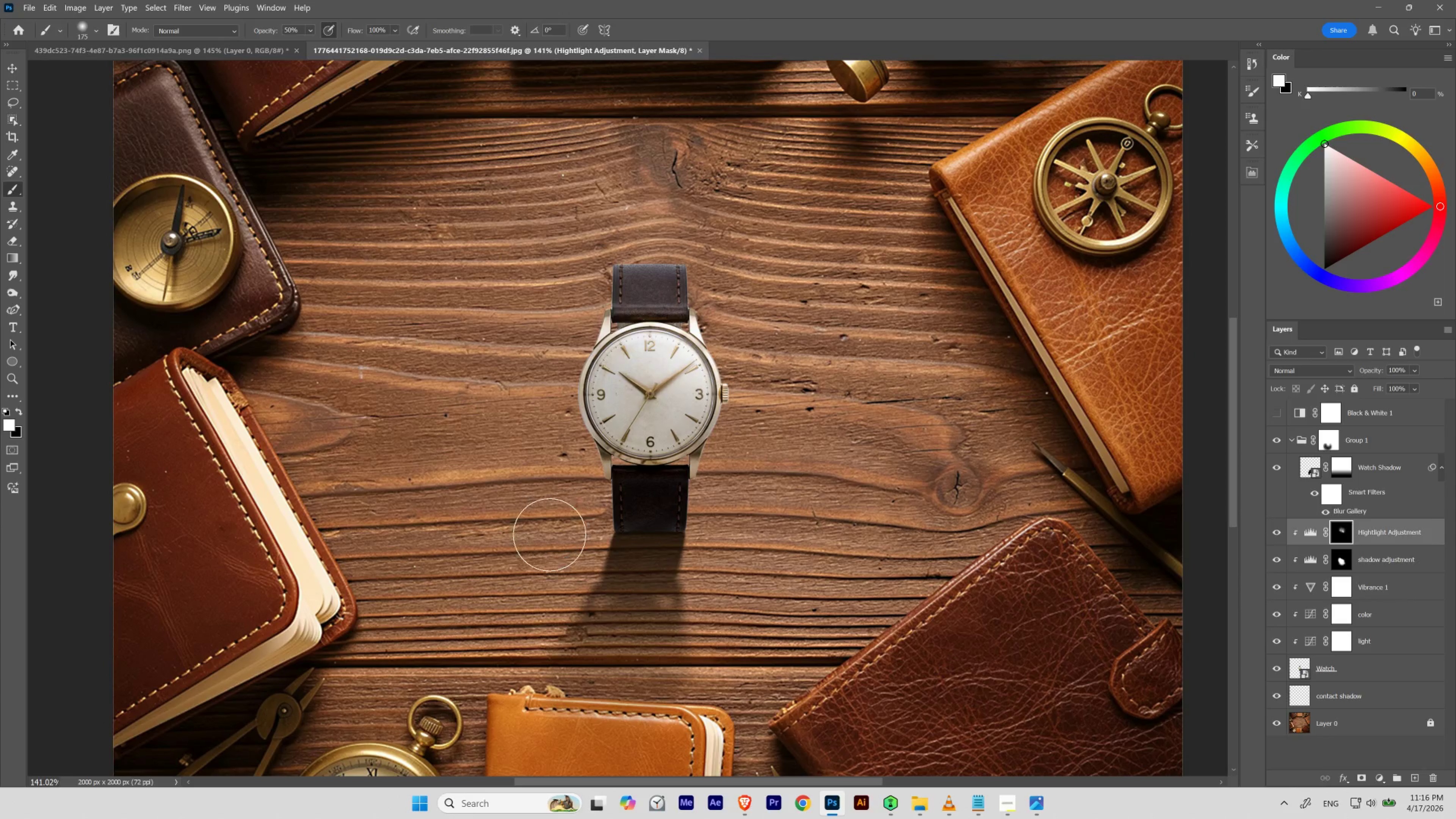 
hold_key(key=Space, duration=0.88)
 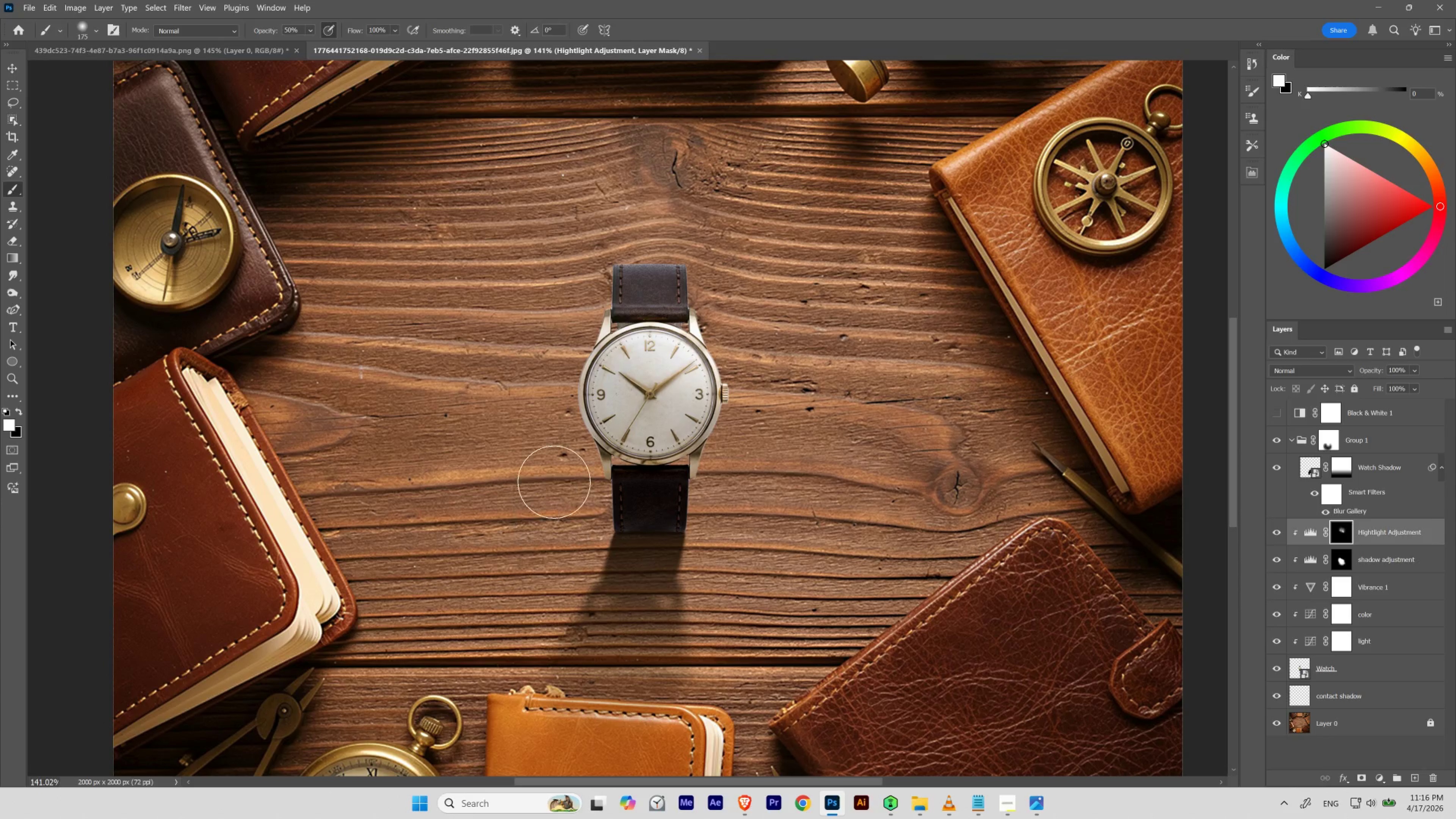 
hold_key(key=ControlLeft, duration=1.27)
 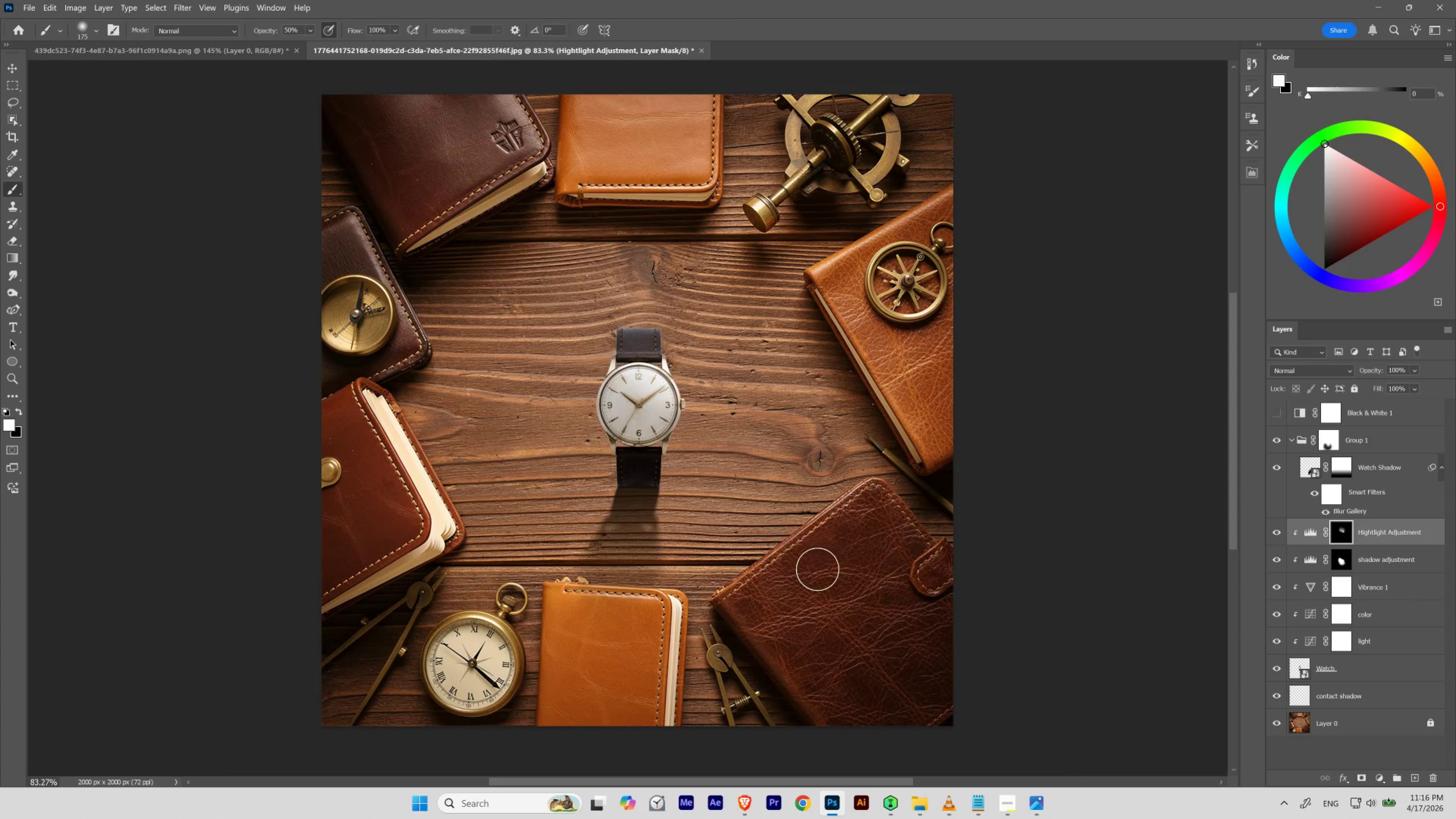 
hold_key(key=Space, duration=1.3)
 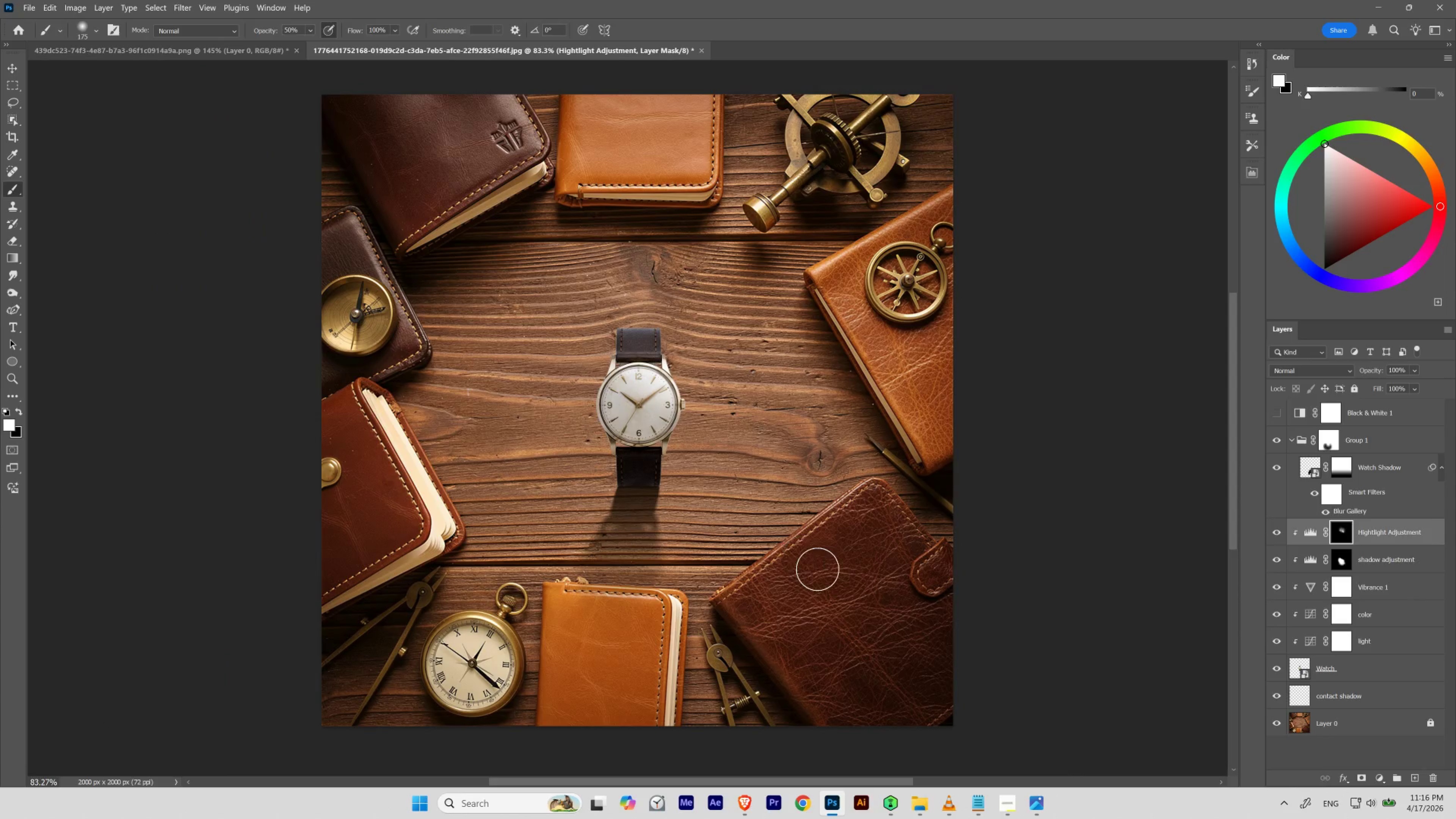 
left_click_drag(start_coordinate=[622, 420], to_coordinate=[603, 460])
 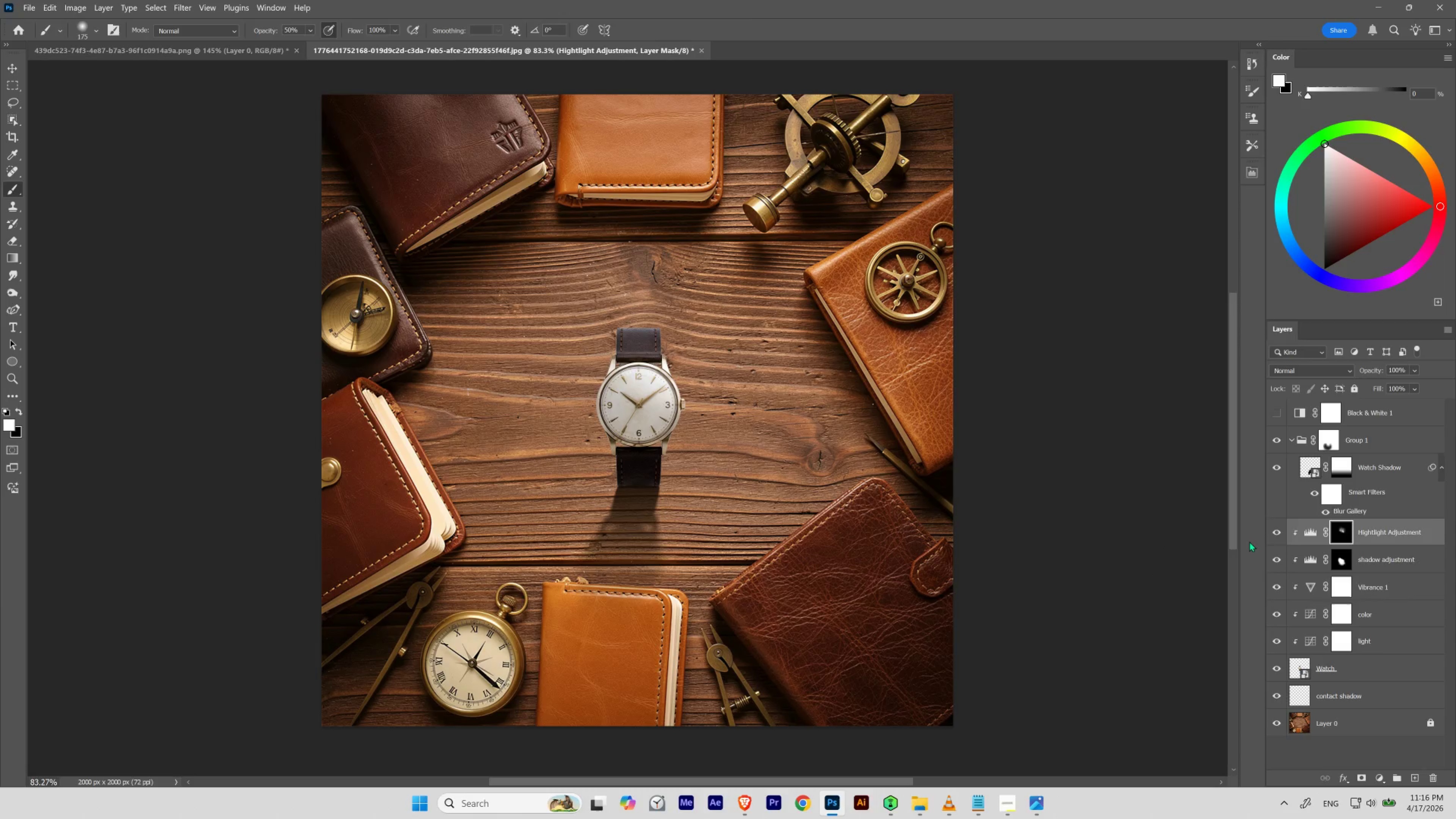 
left_click([1275, 532])
 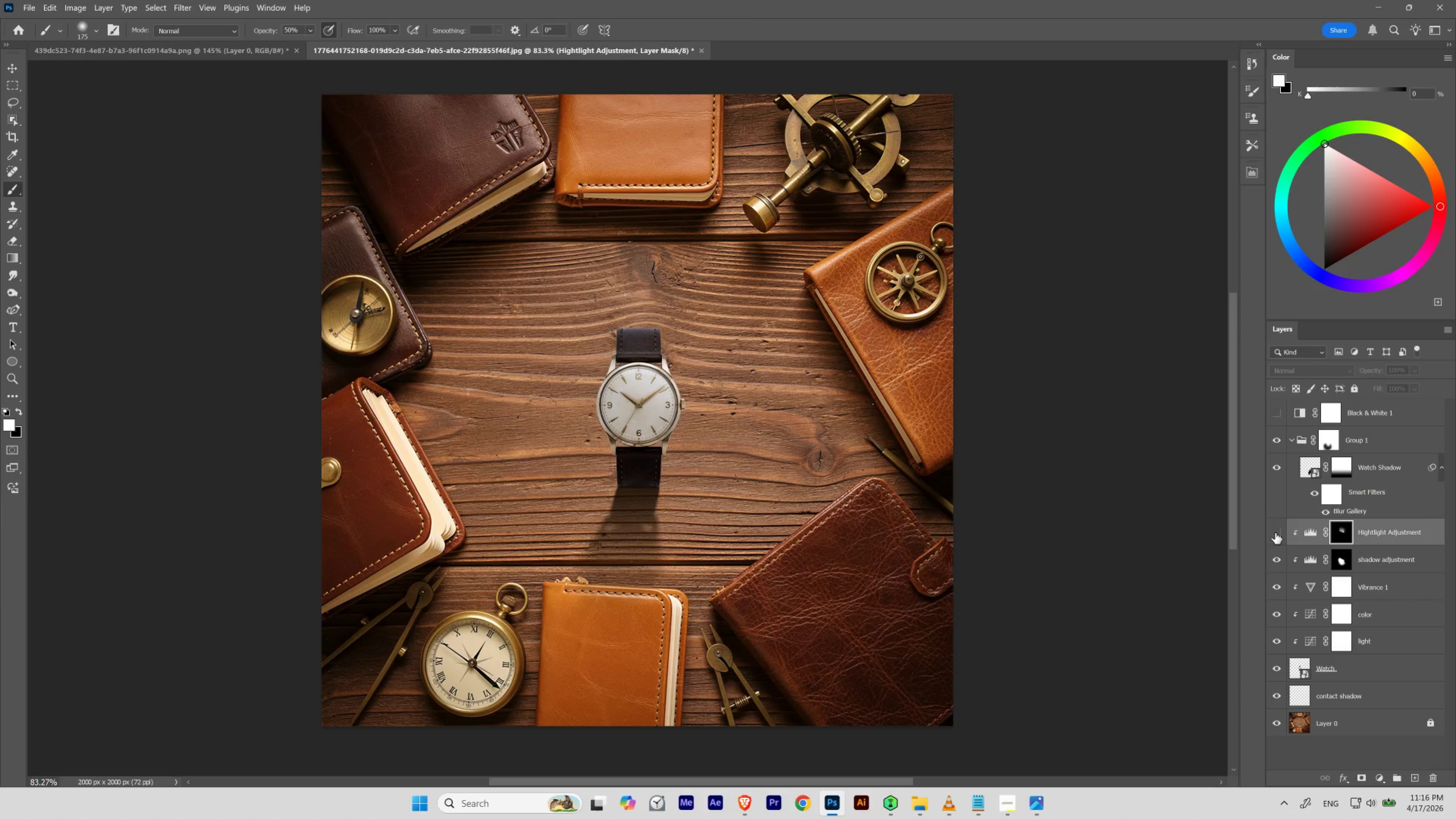 
left_click([1275, 532])
 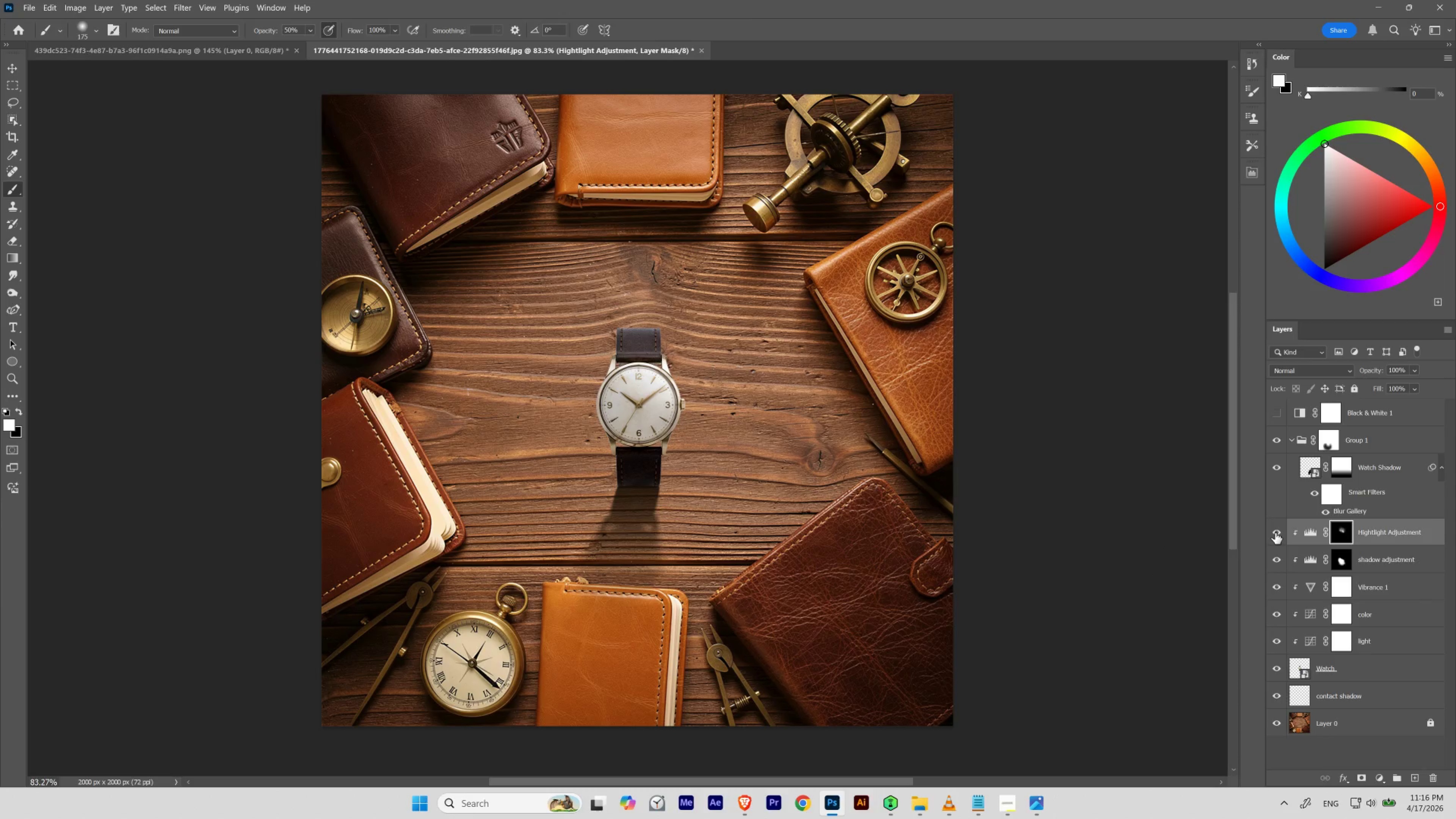 
left_click([1275, 532])
 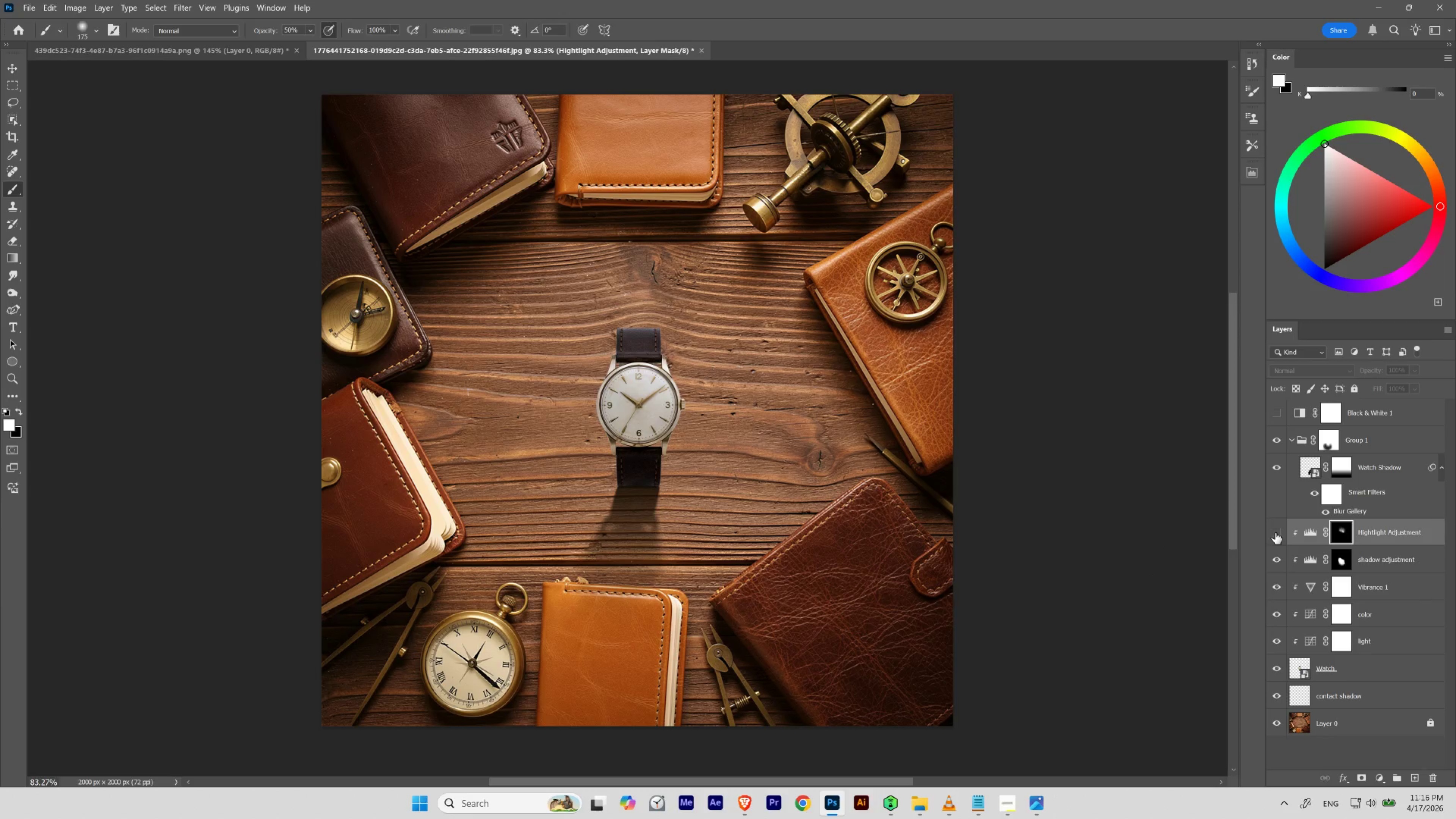 
left_click([1275, 532])
 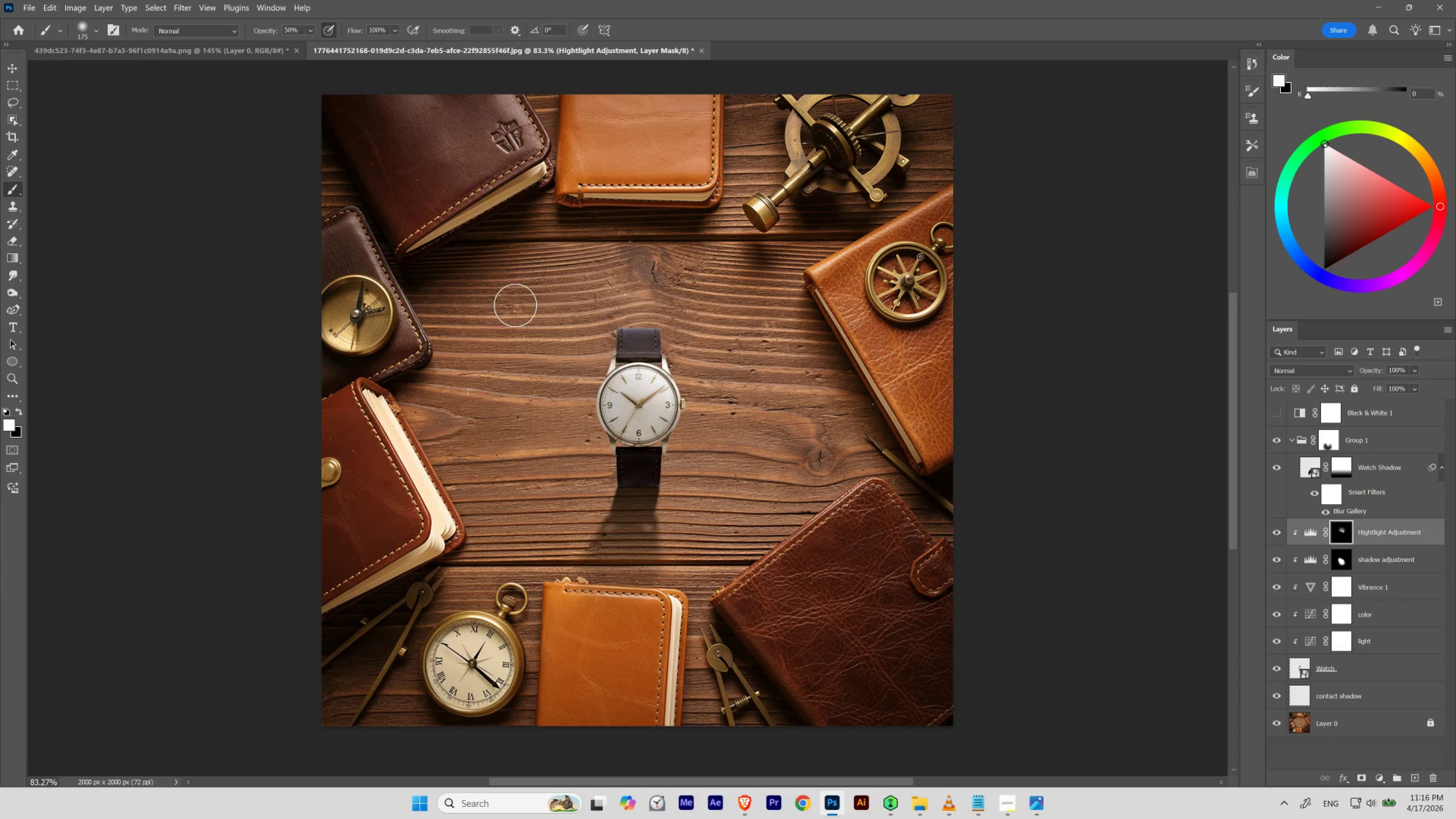 
wait(6.53)
 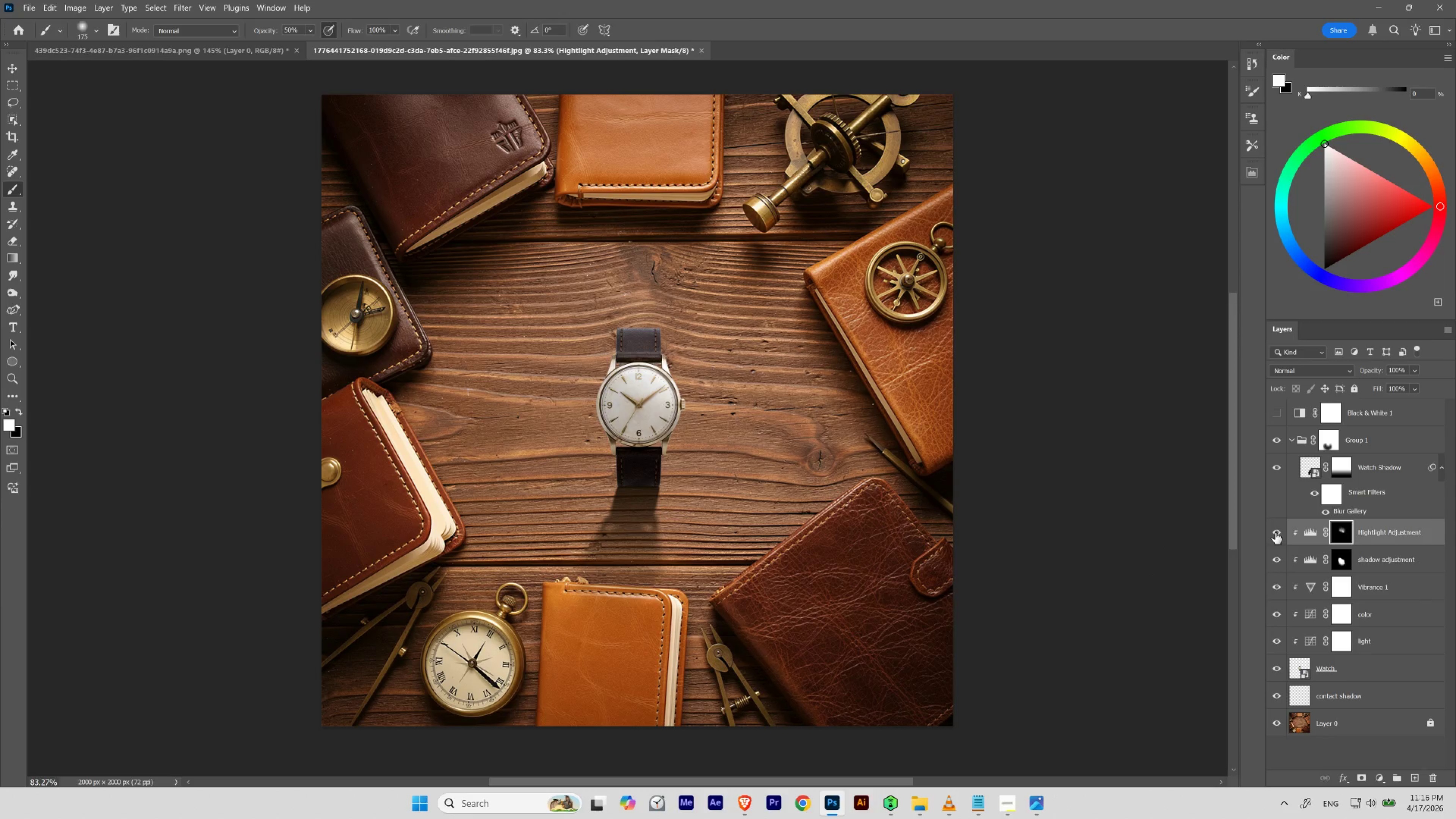 
hold_key(key=ControlLeft, duration=0.81)
 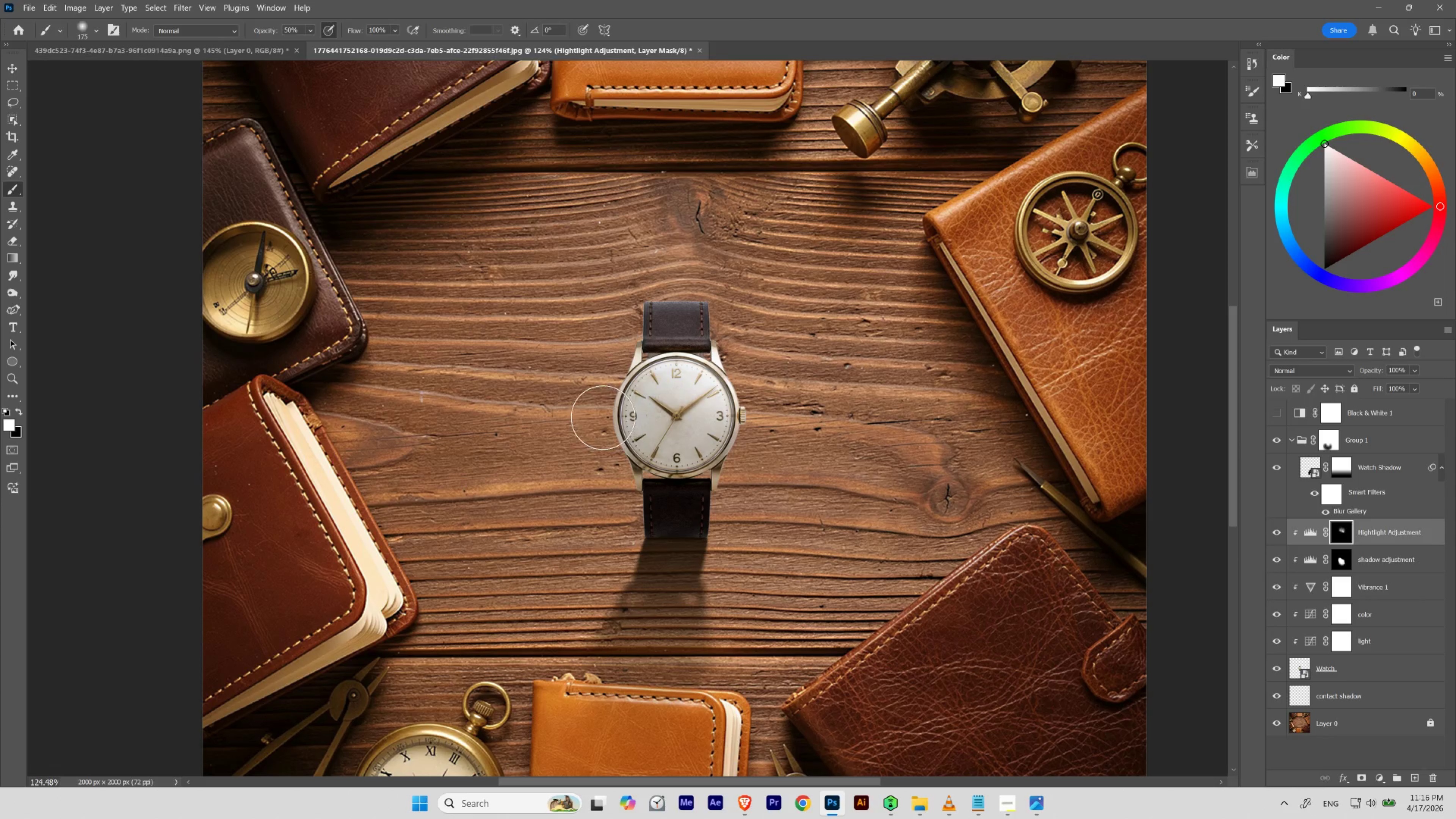 
hold_key(key=Space, duration=0.79)
 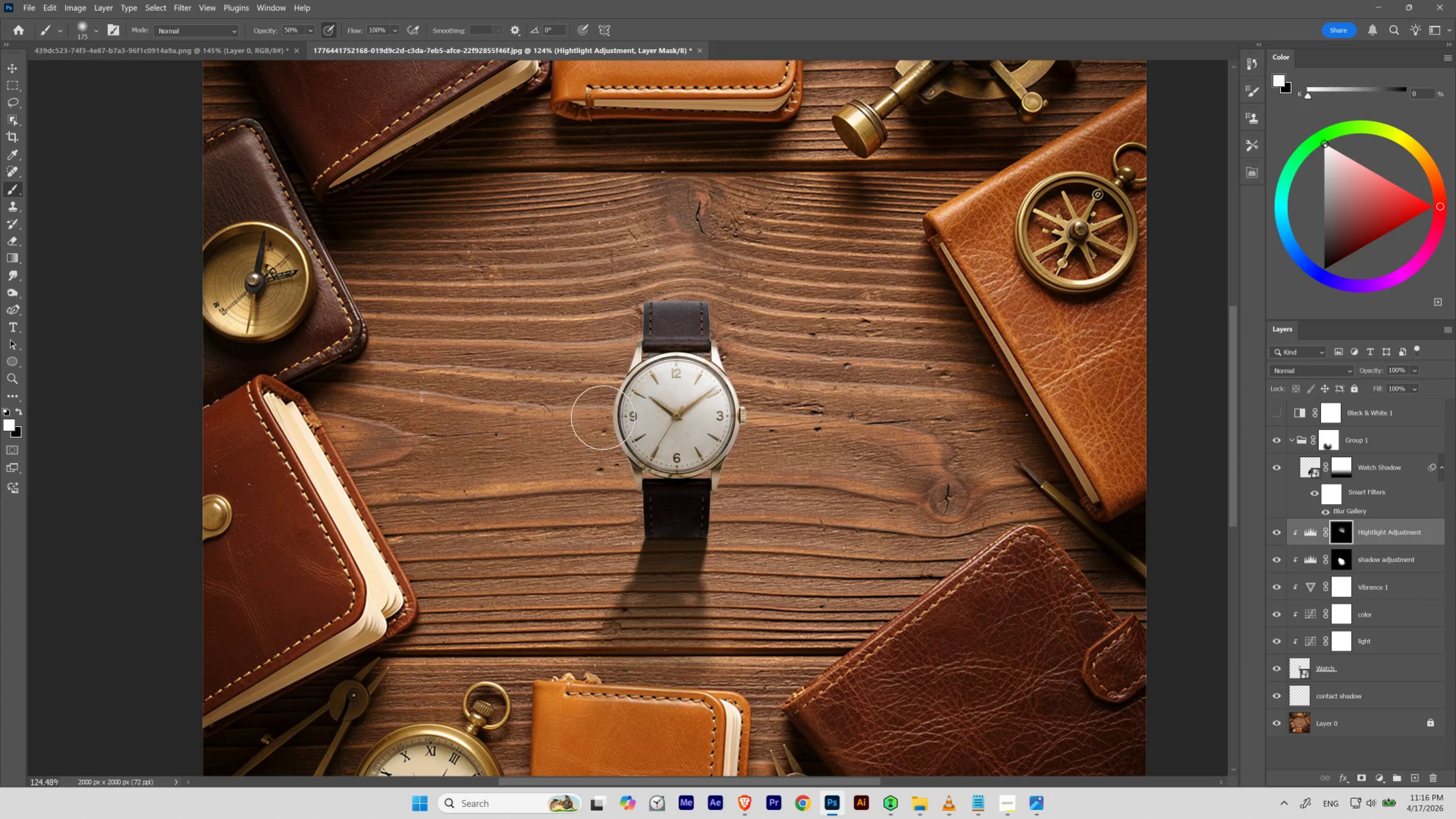 
left_click_drag(start_coordinate=[563, 382], to_coordinate=[582, 401])
 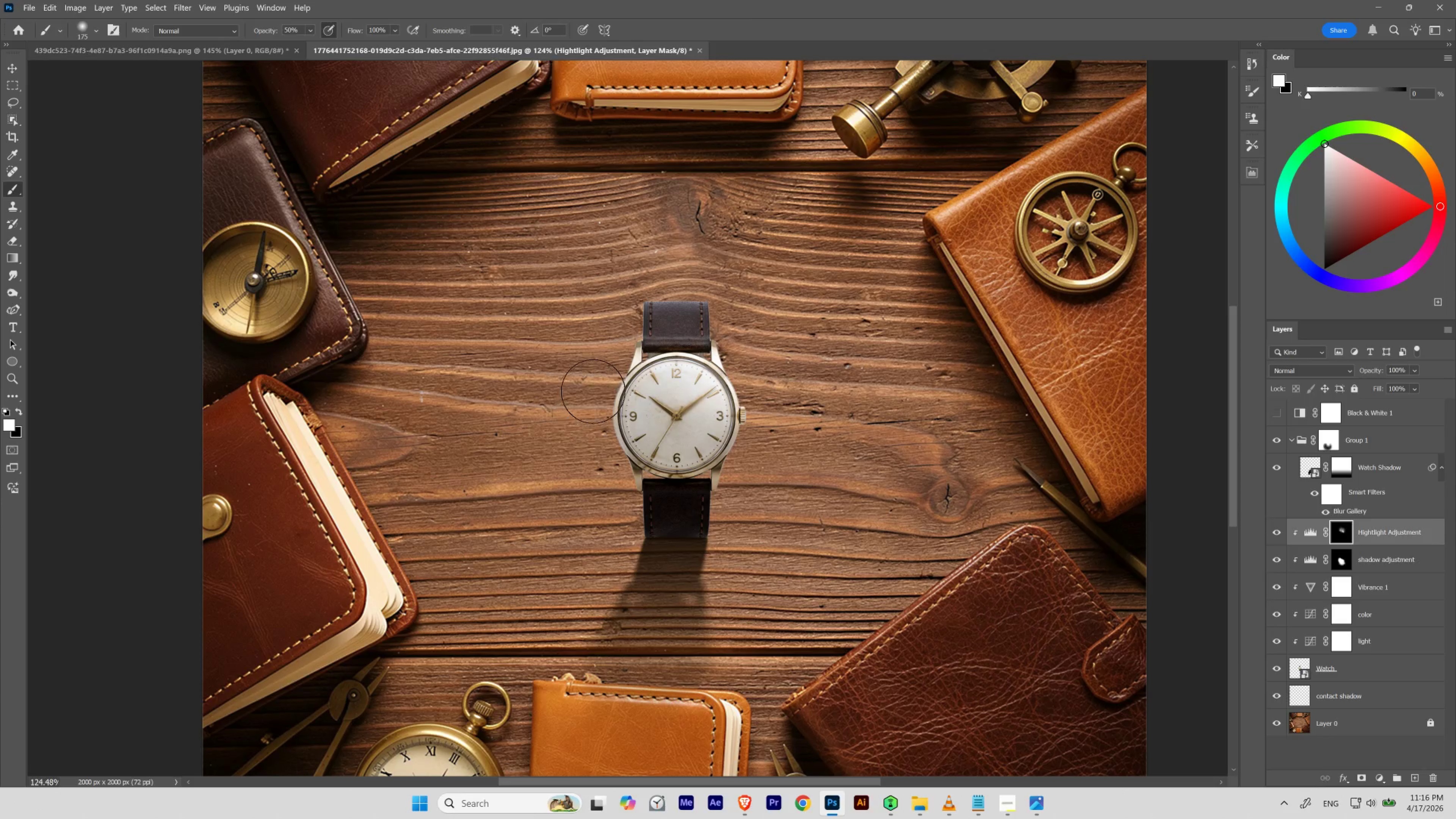 
hold_key(key=ControlLeft, duration=0.85)
 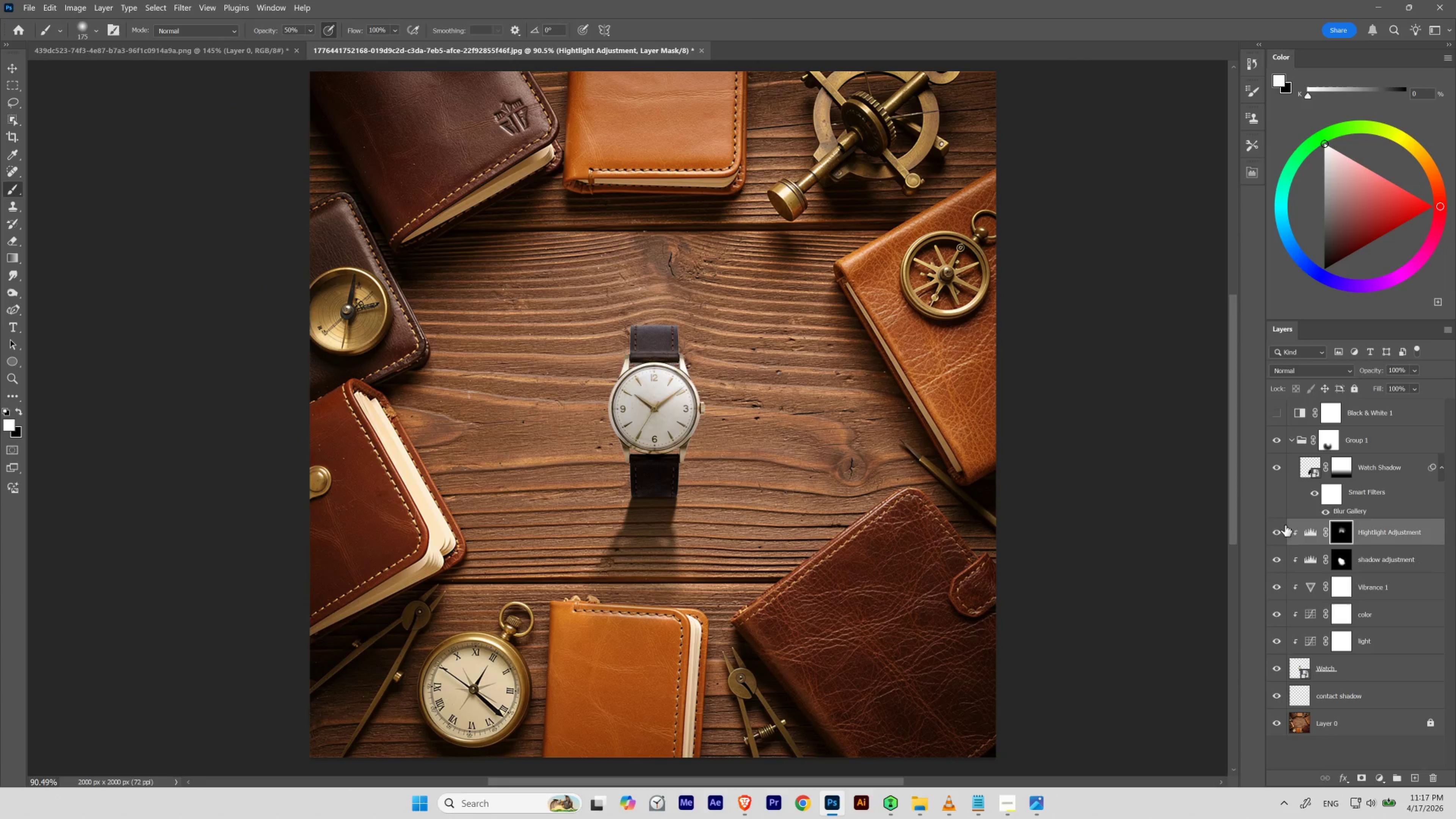 
hold_key(key=Space, duration=0.88)
 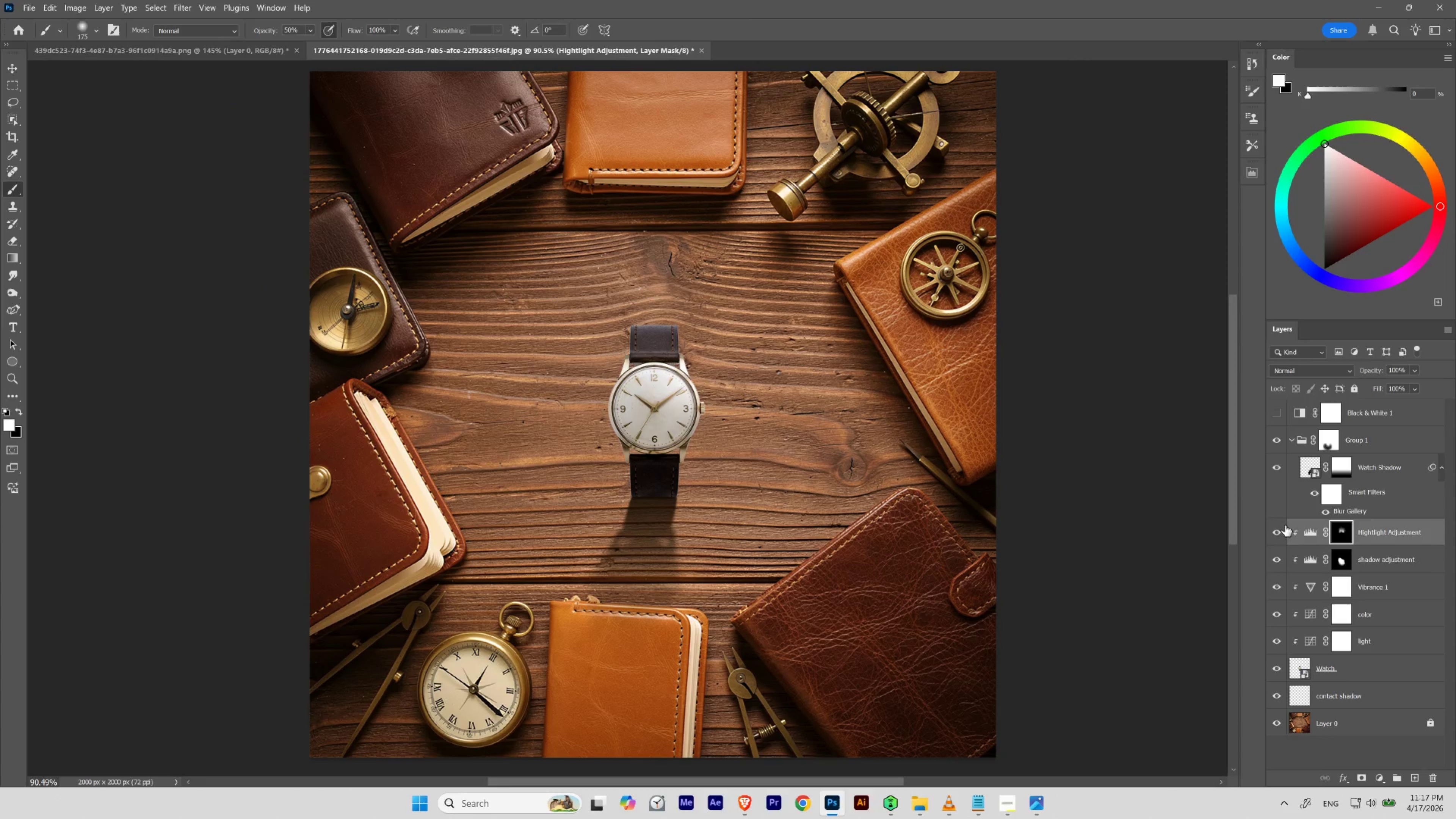 
left_click_drag(start_coordinate=[596, 388], to_coordinate=[581, 420])
 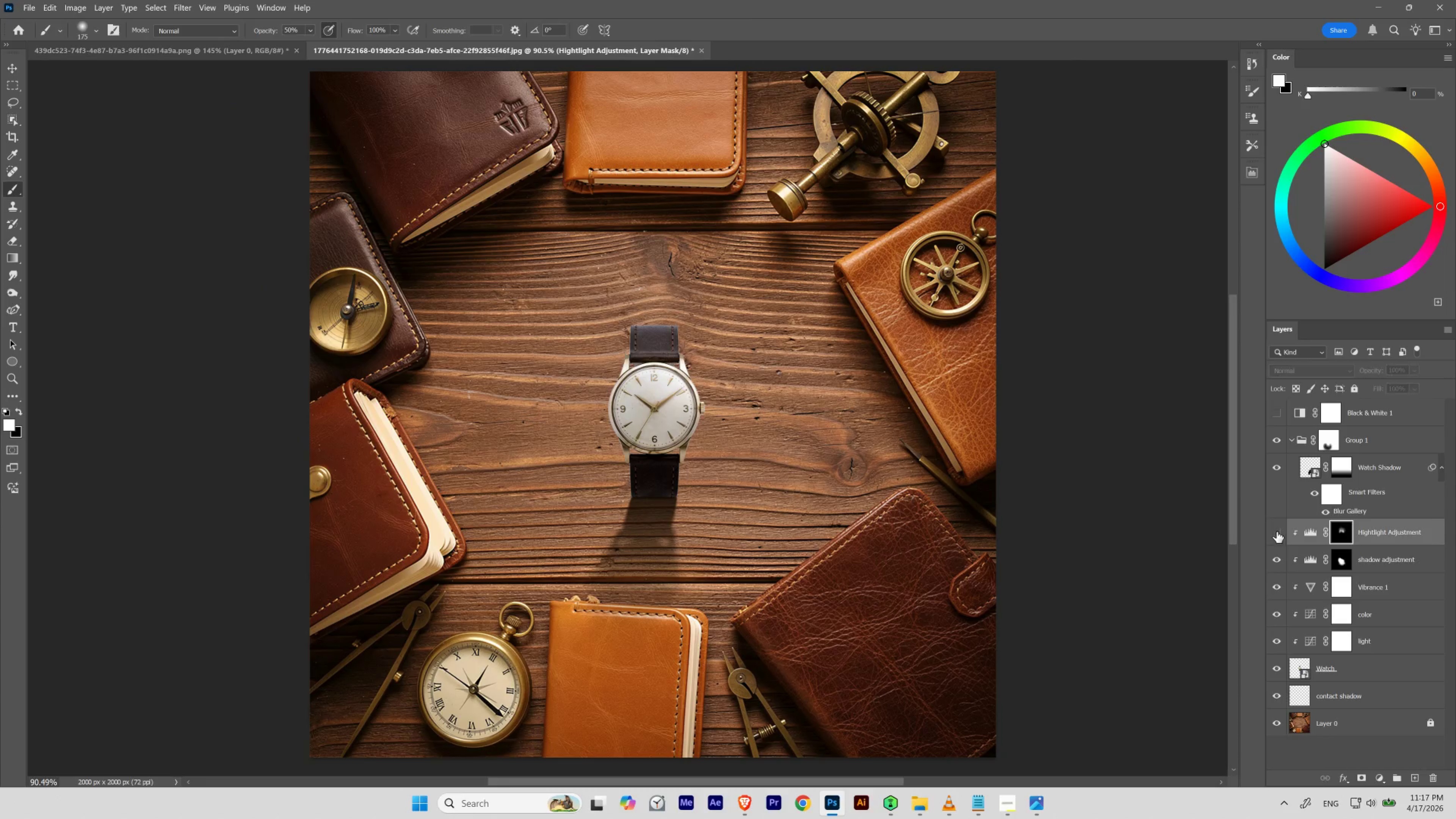 
double_click([1276, 532])
 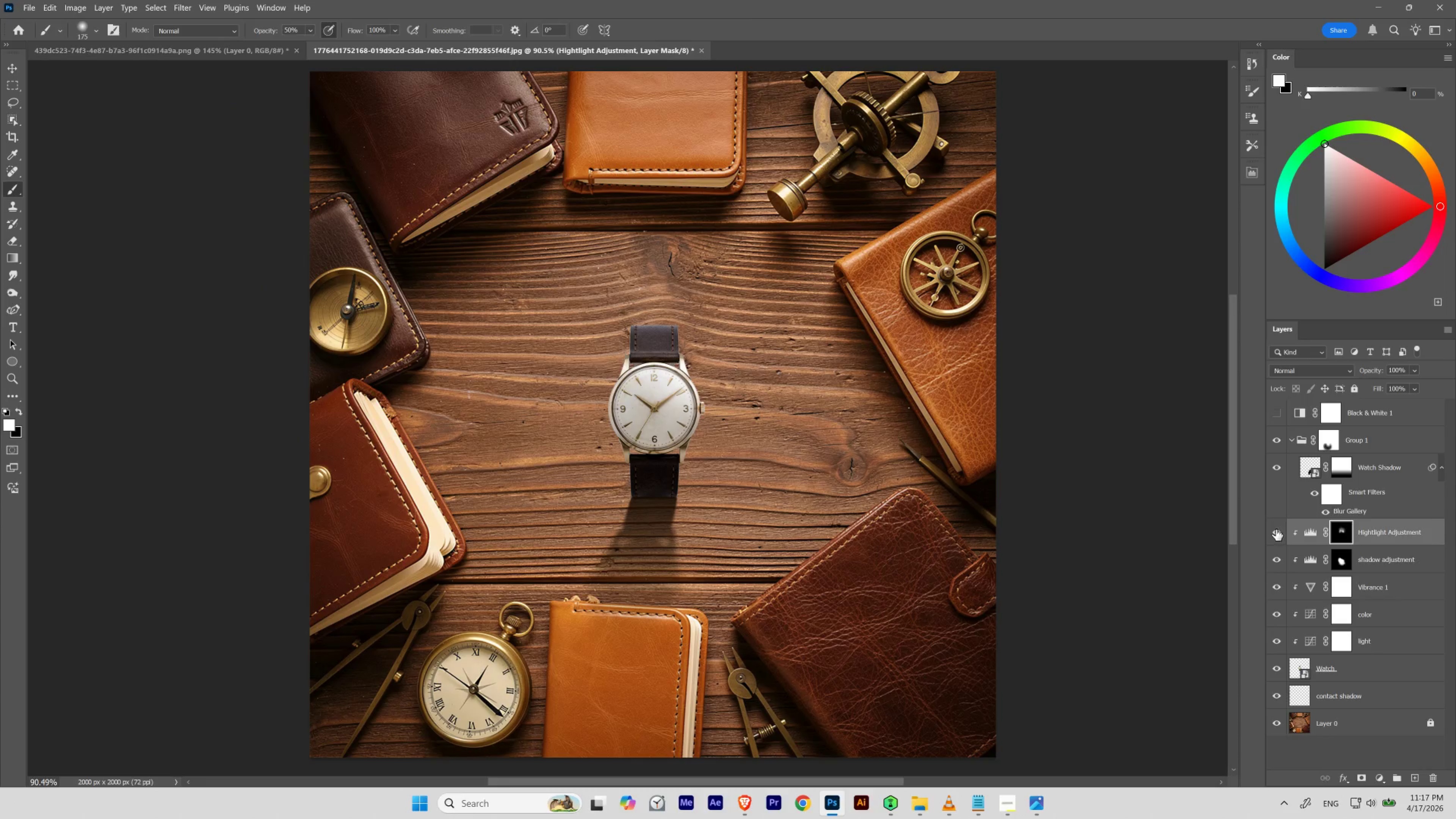 
left_click([1276, 528])
 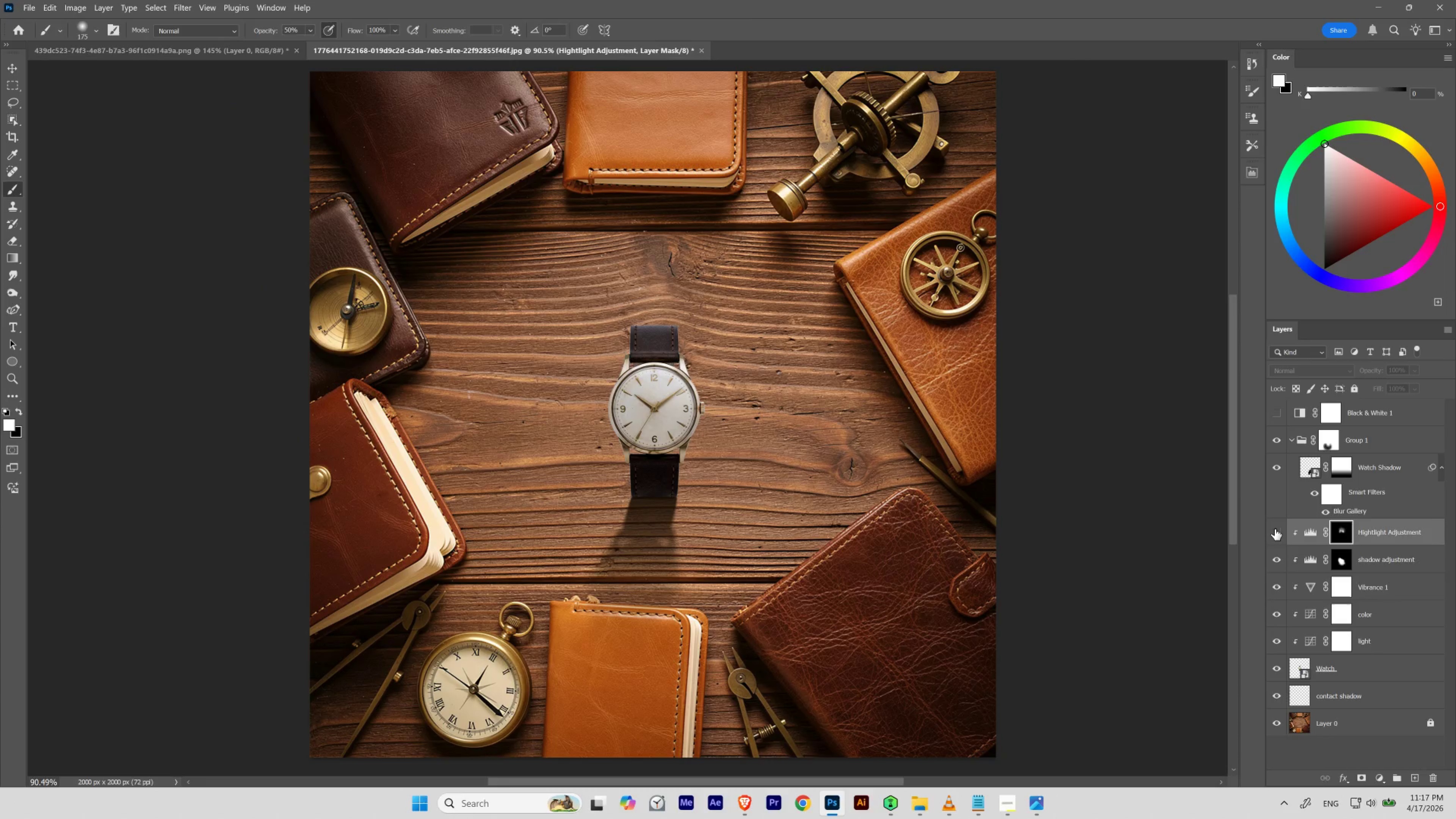 
left_click([1276, 528])
 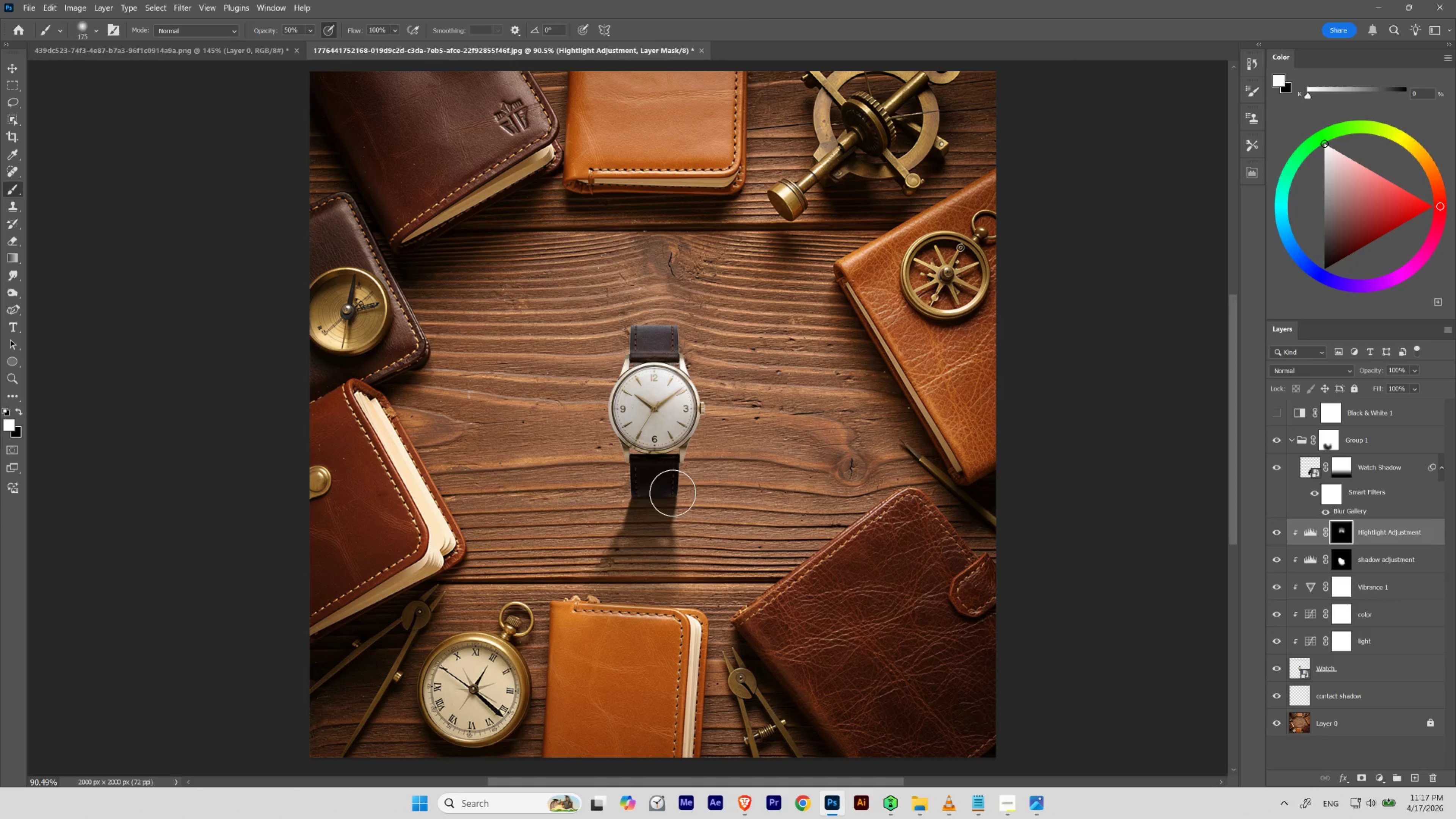 
key(X)
 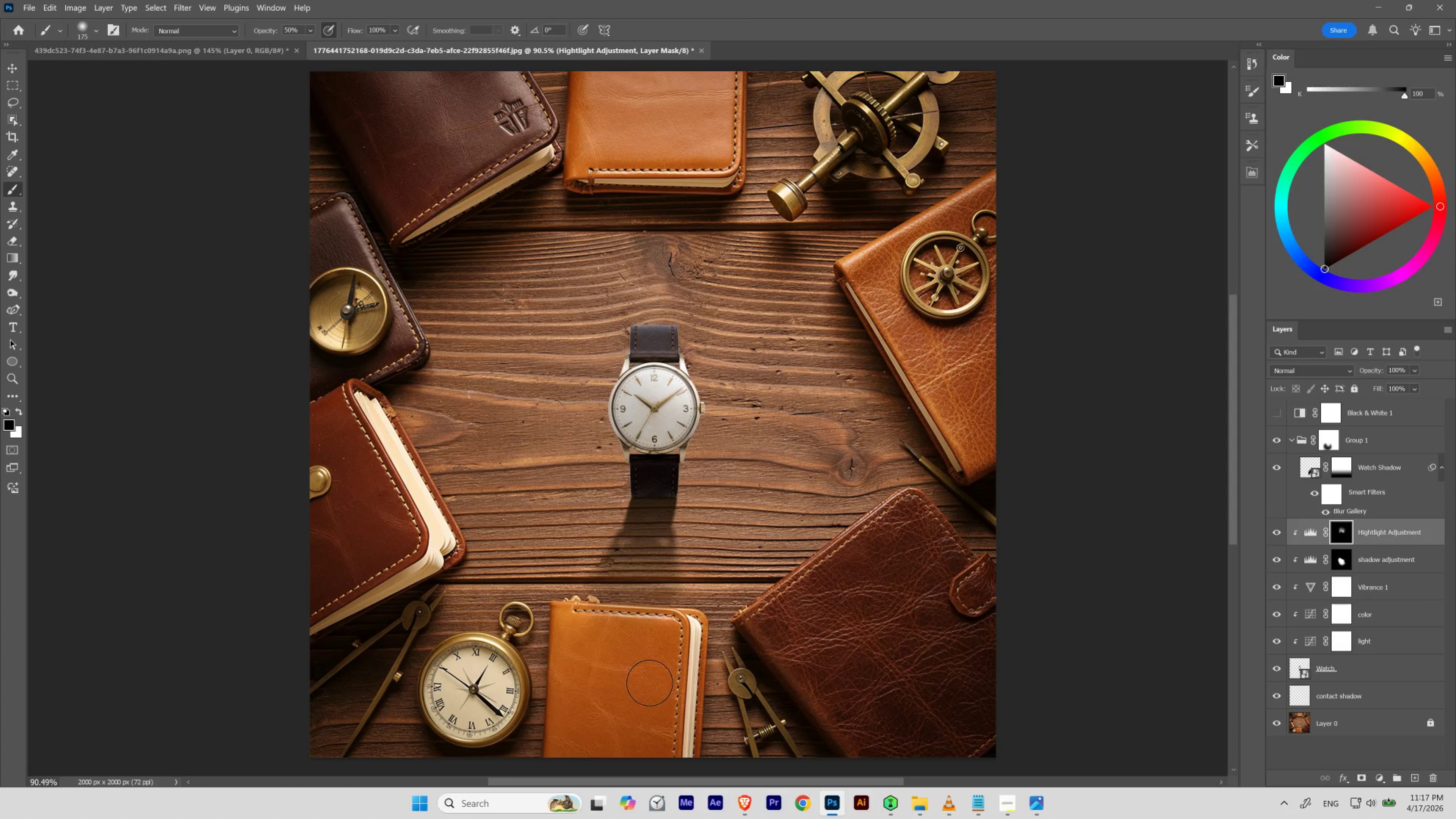 
wait(5.3)
 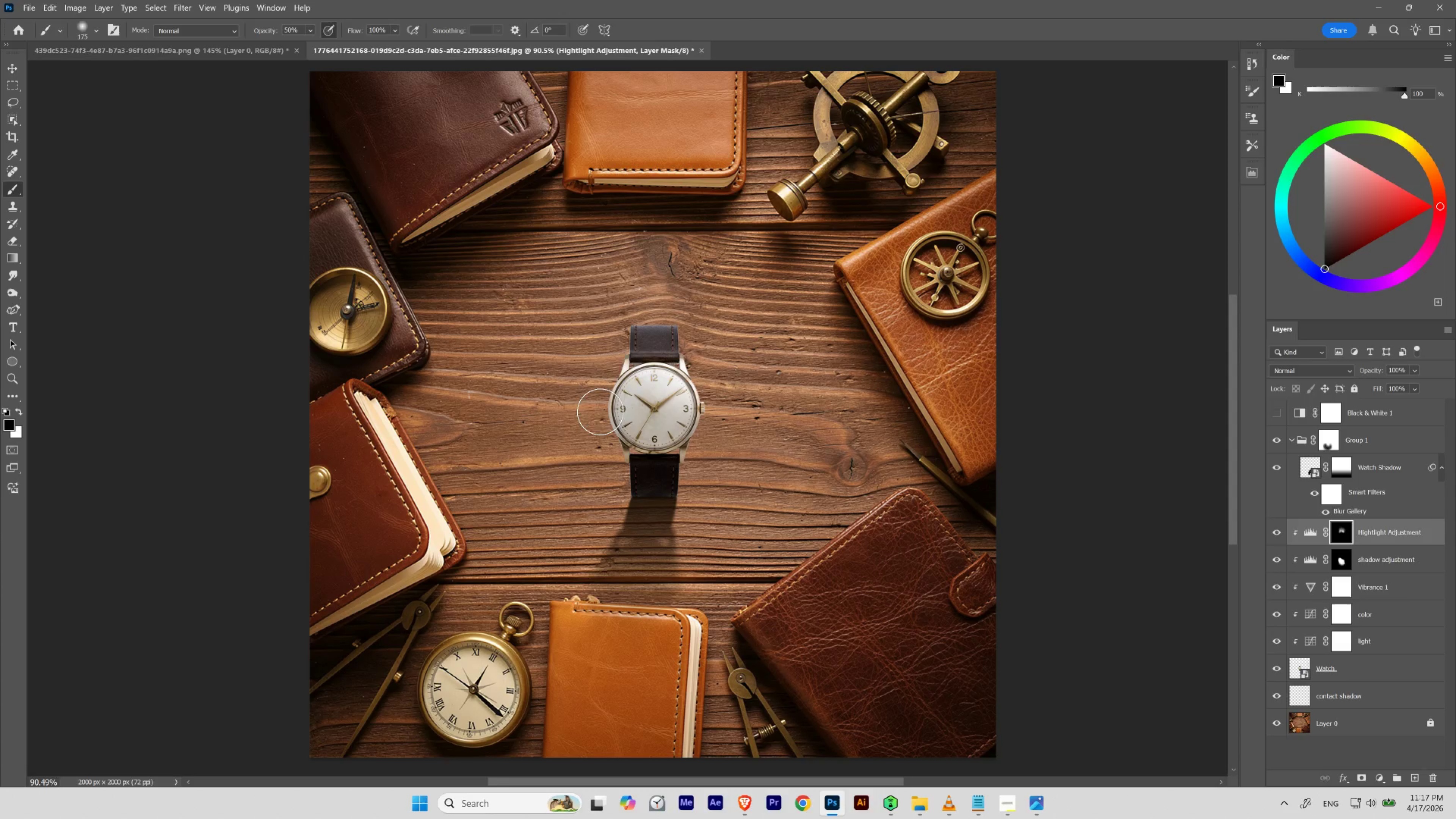 
left_click([1276, 528])
 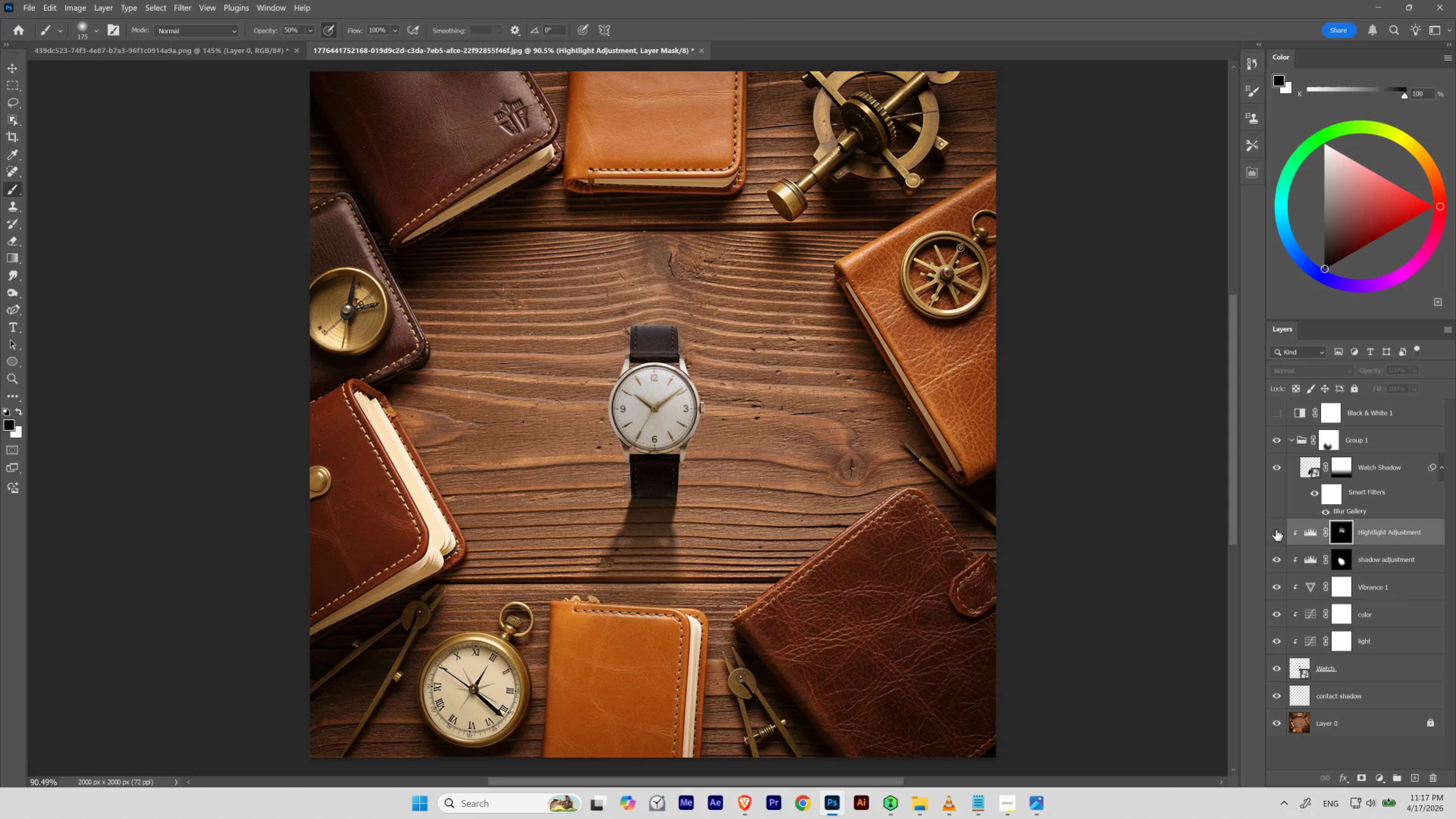 
left_click([1277, 529])
 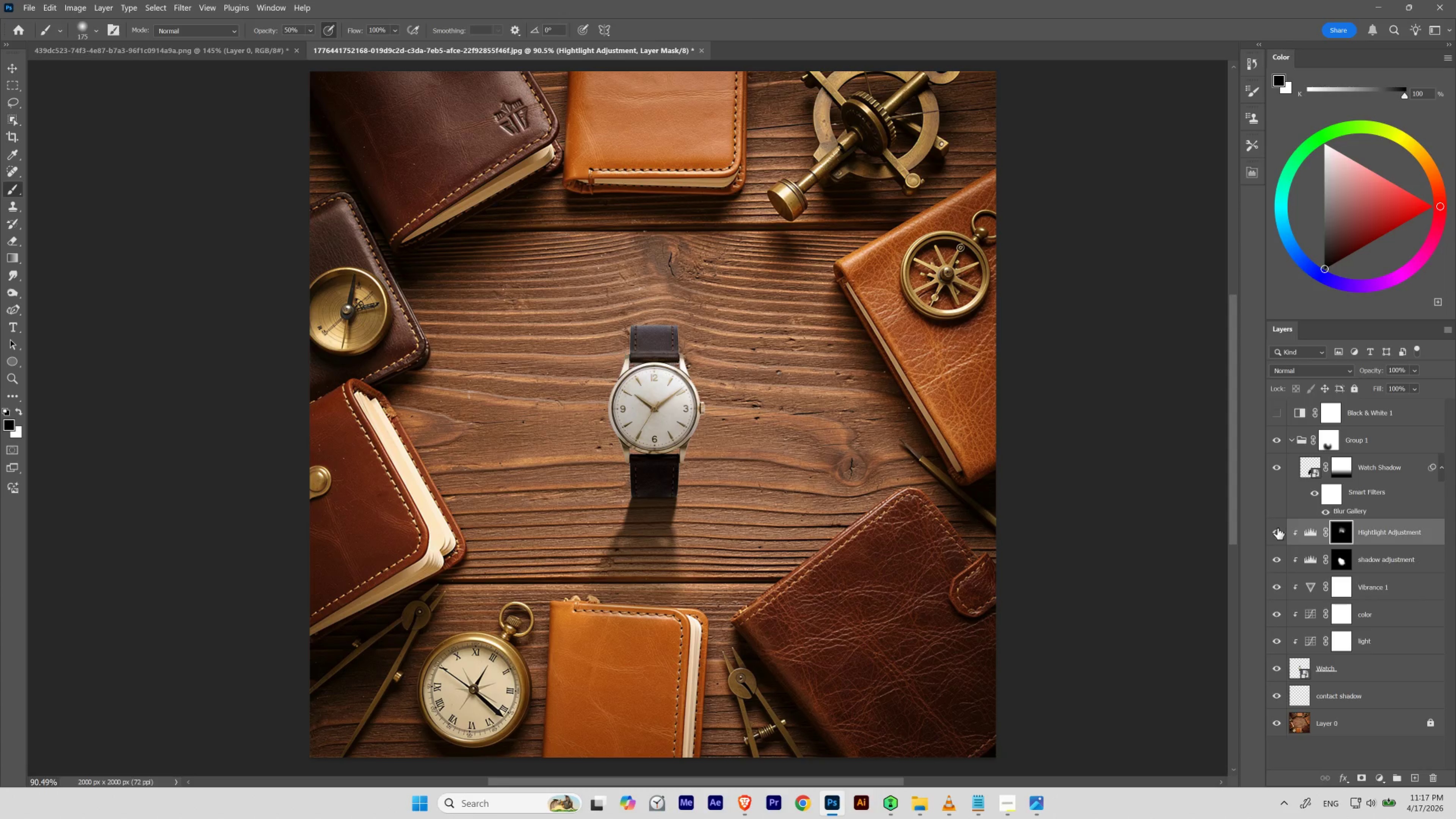 
left_click([1277, 526])
 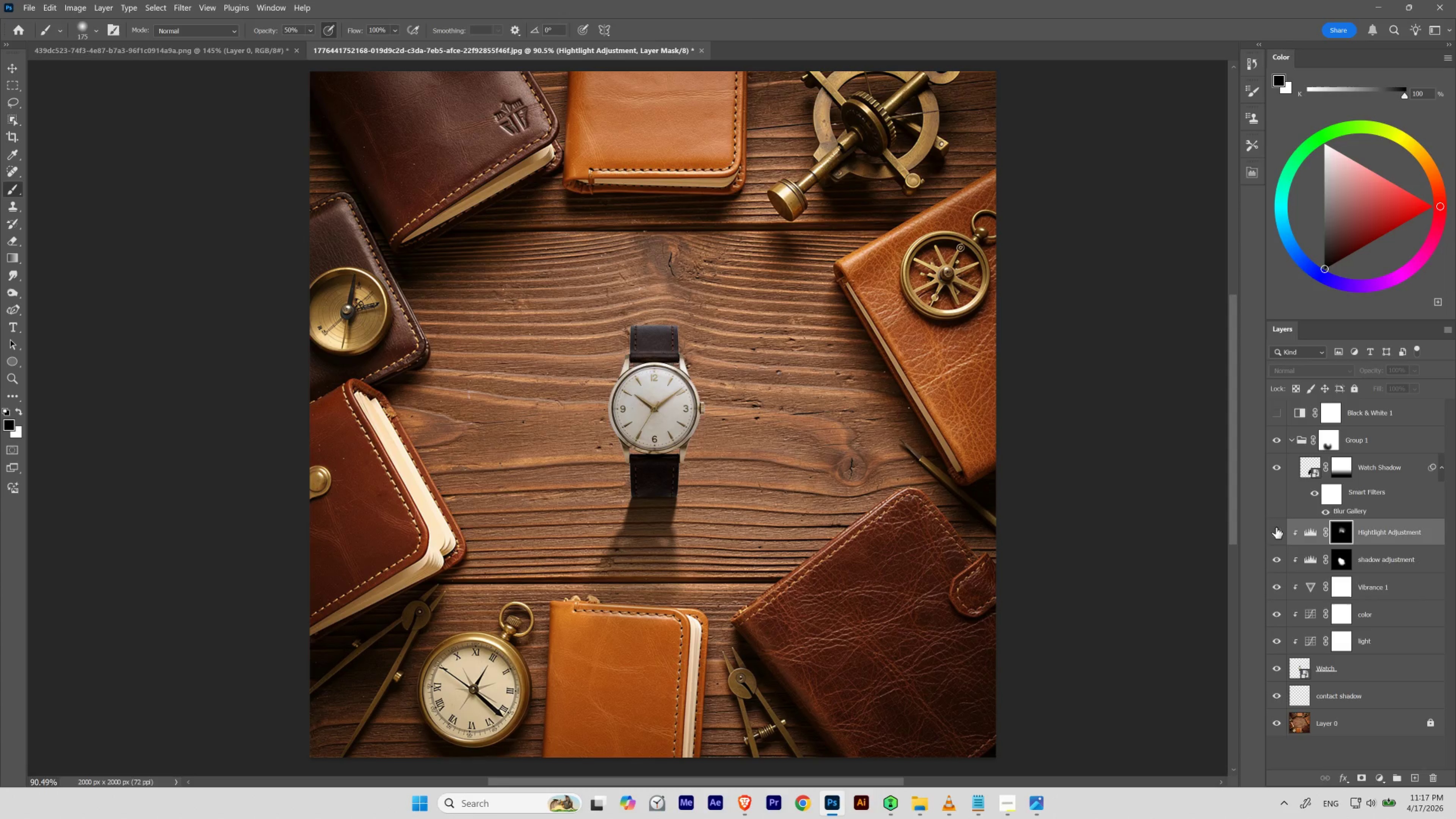 
left_click([1276, 526])
 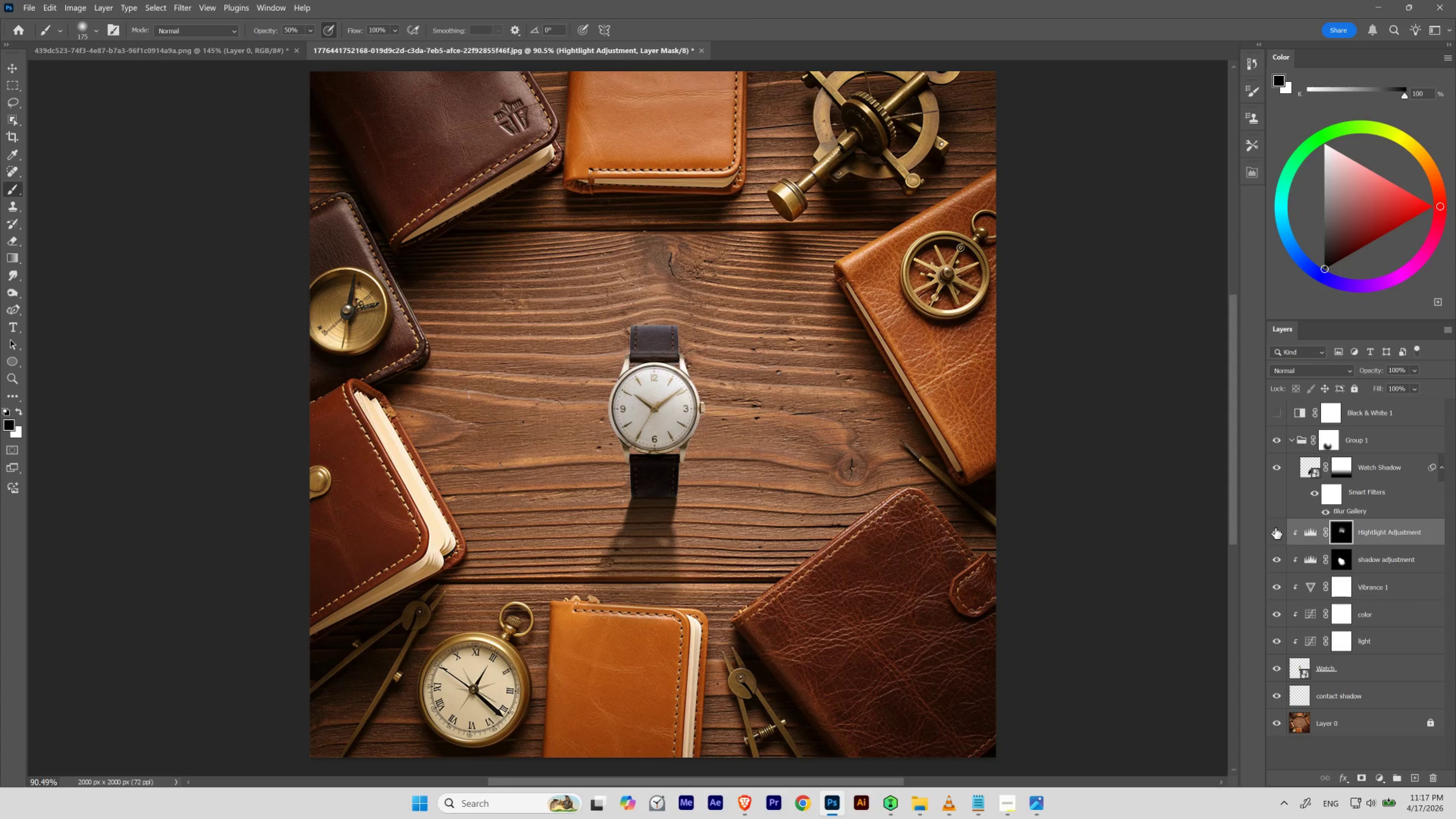 
left_click([1275, 525])
 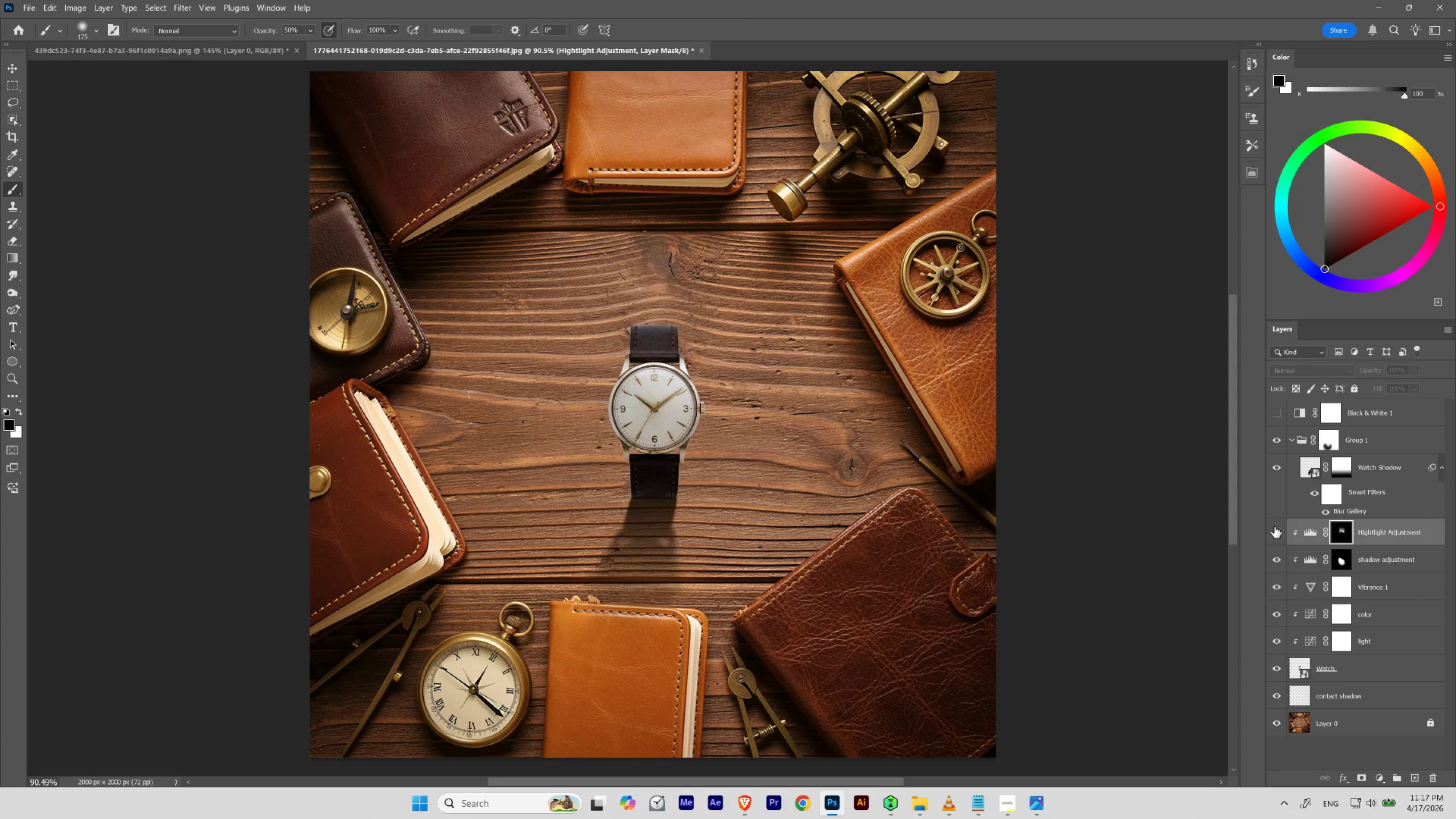 
left_click([1275, 525])
 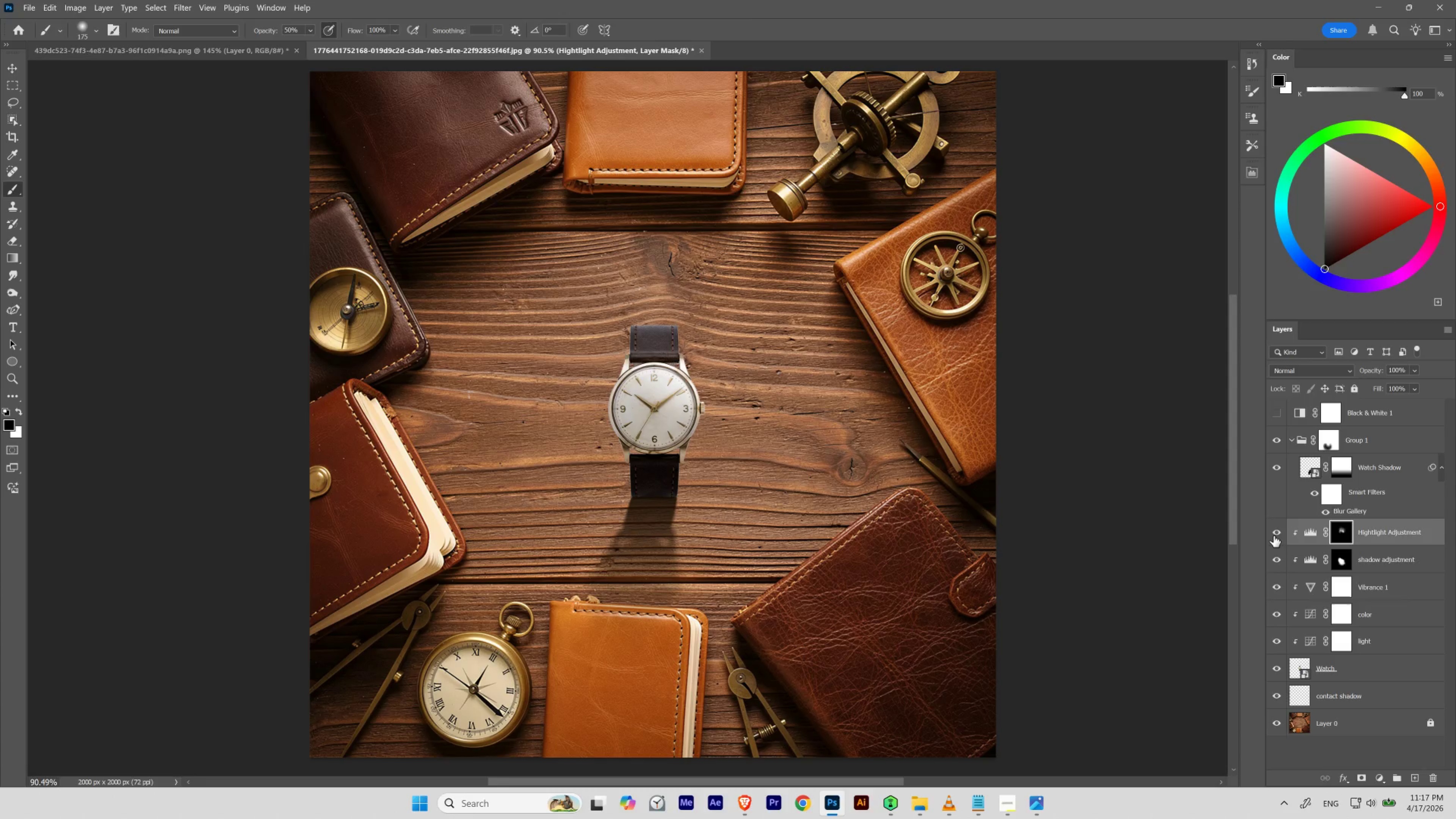 
hold_key(key=ControlLeft, duration=1.38)
 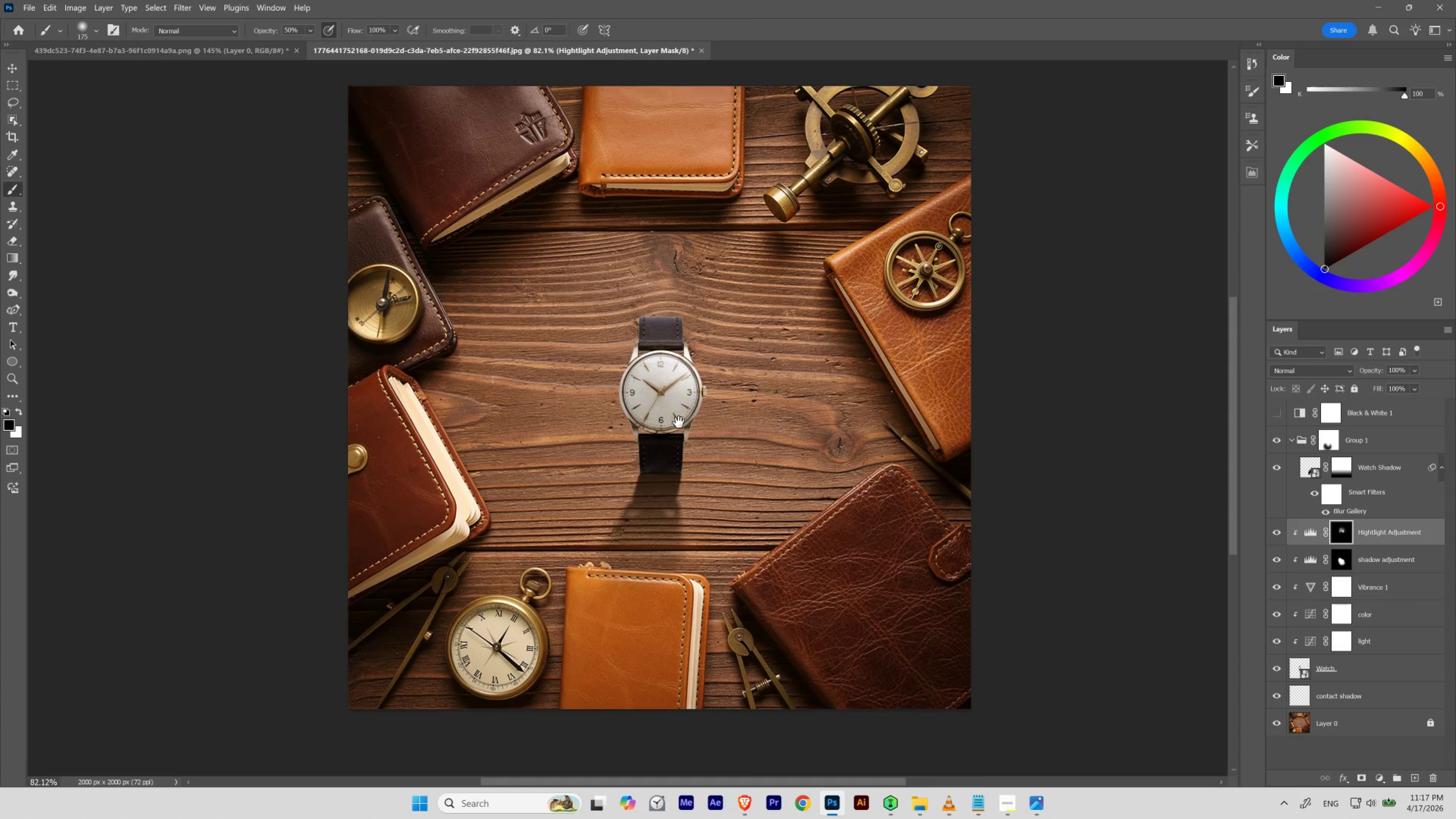 
hold_key(key=Space, duration=1.87)
 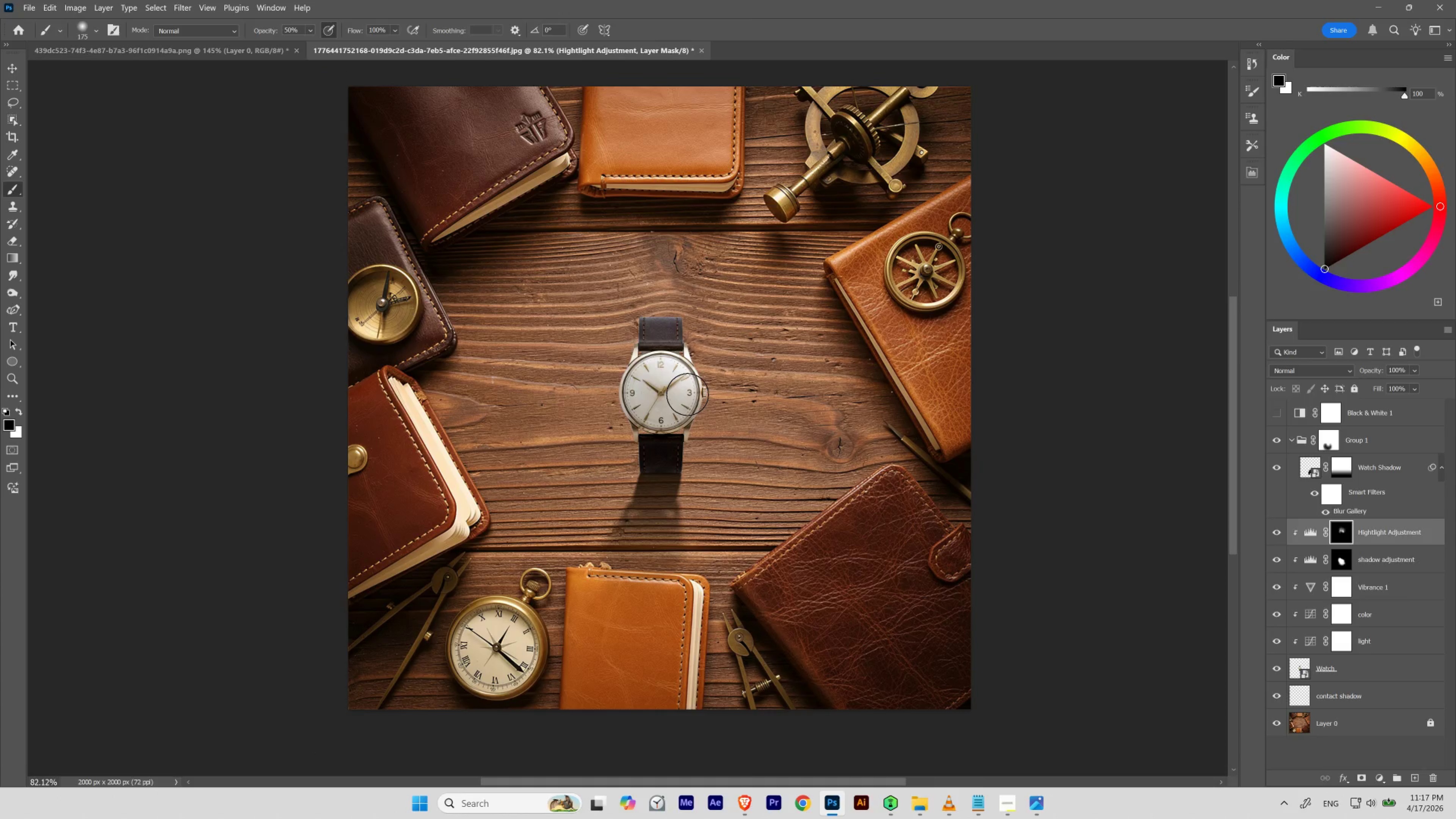 
left_click_drag(start_coordinate=[666, 401], to_coordinate=[658, 424])
 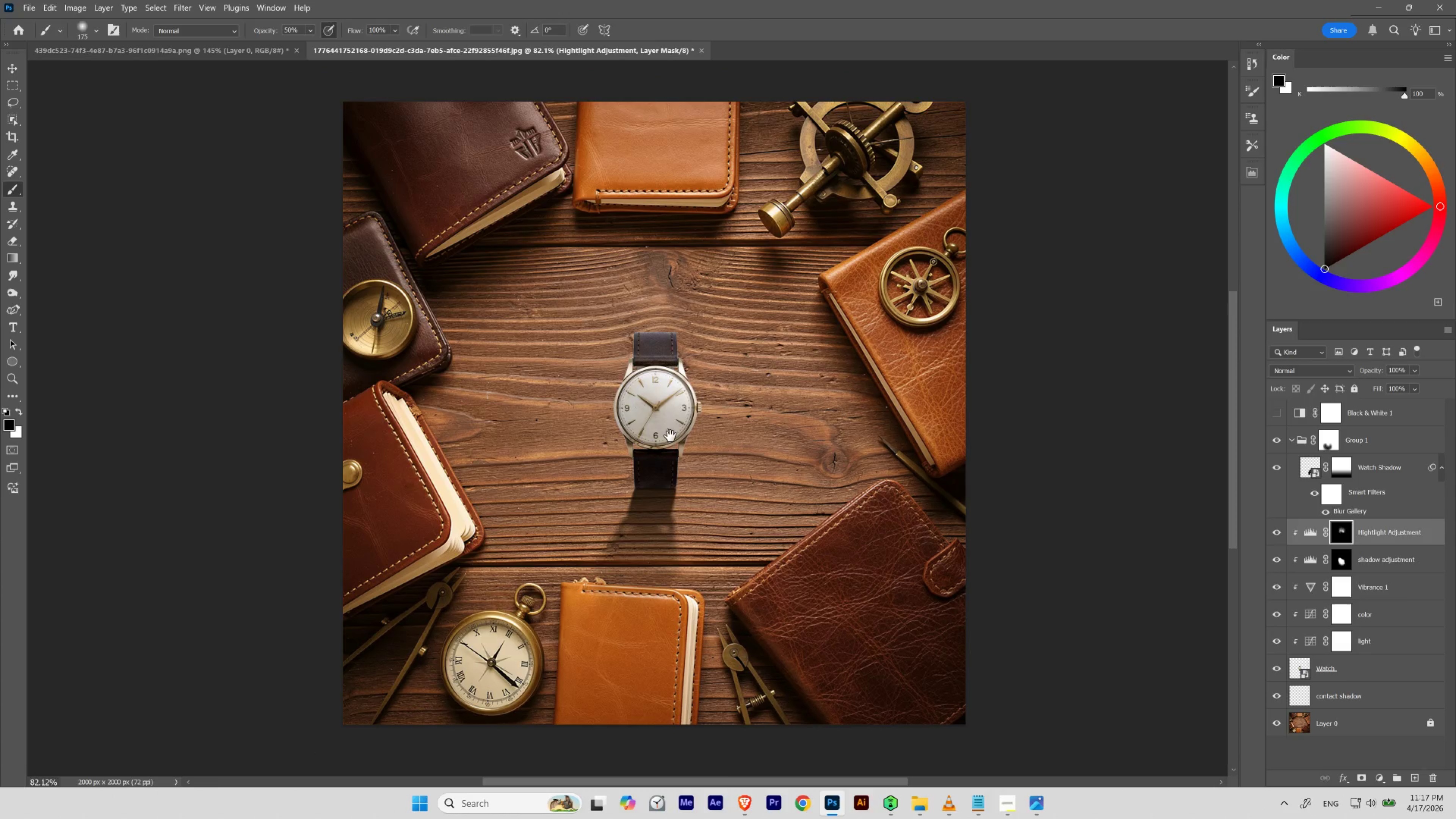 
left_click_drag(start_coordinate=[673, 437], to_coordinate=[678, 422])
 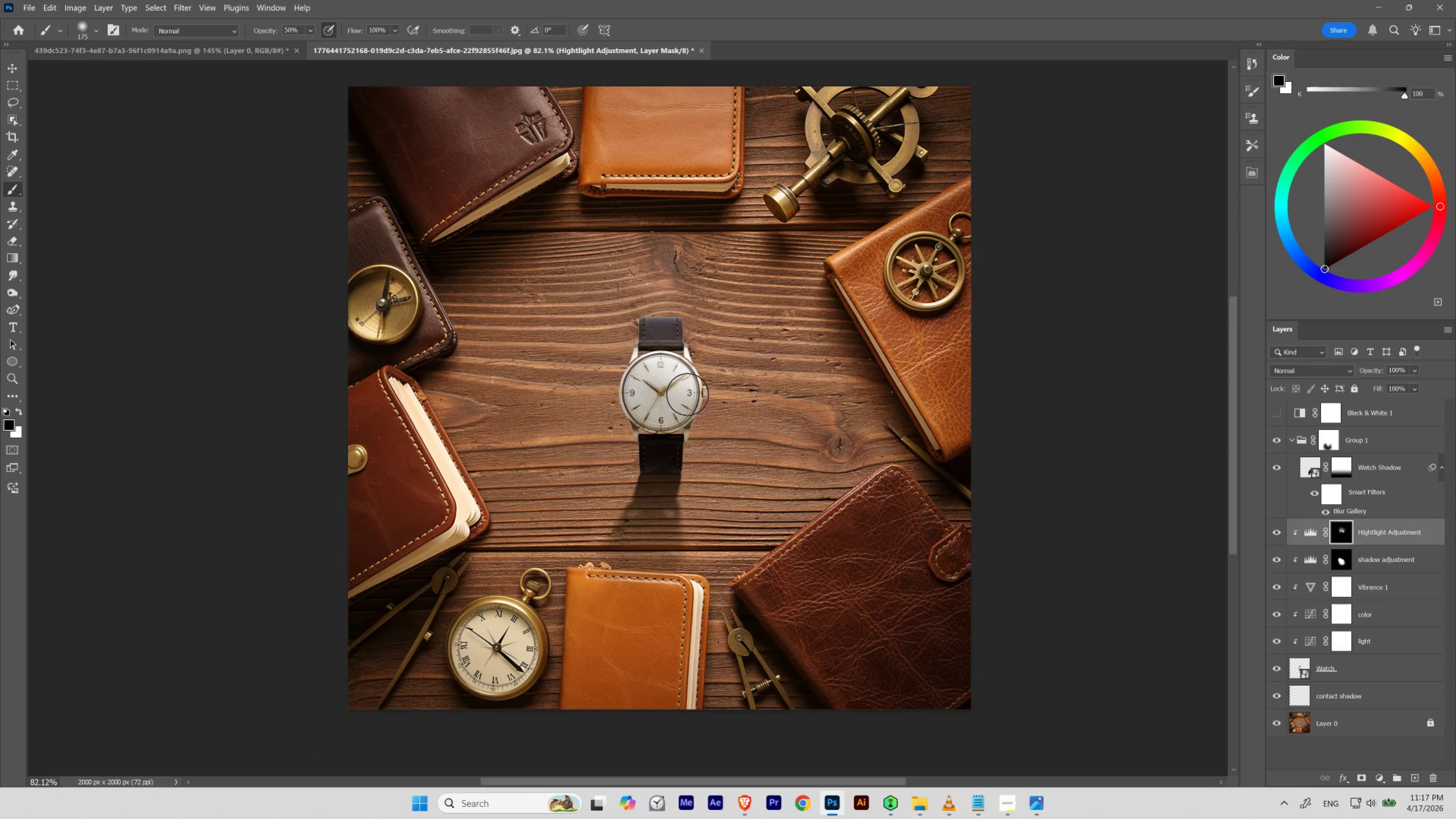 
key(Space)
 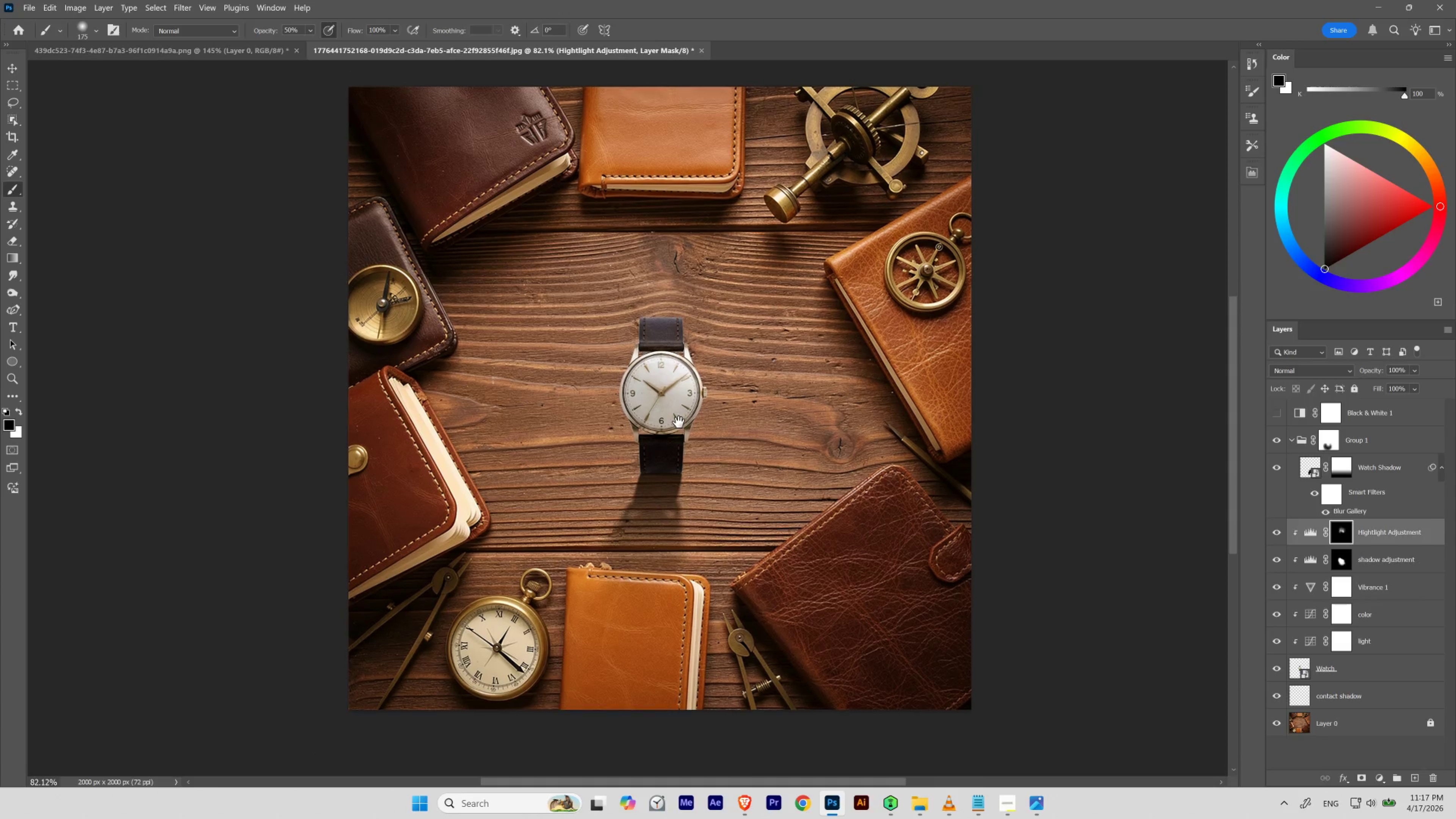 
key(Space)
 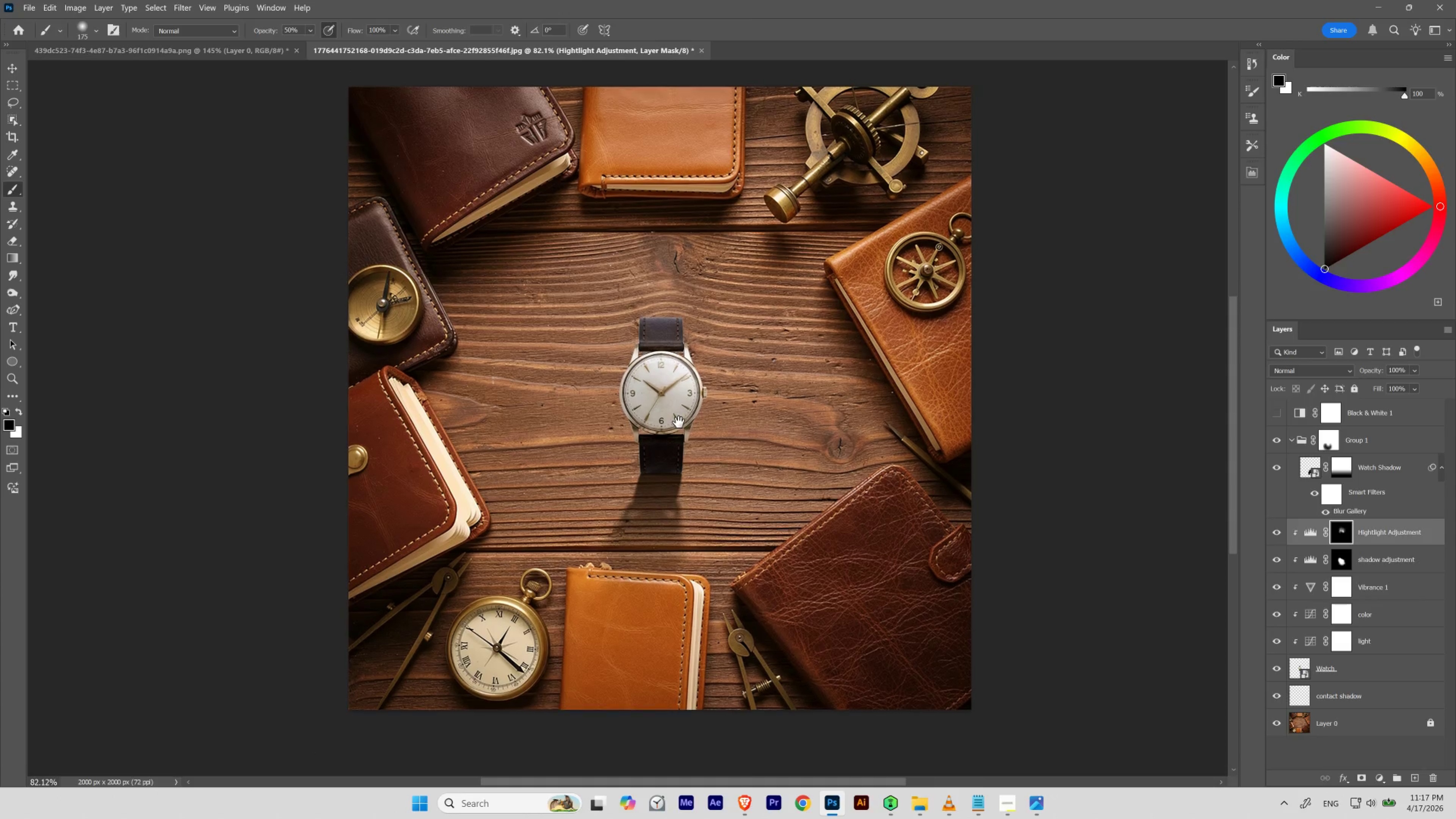 
key(Space)
 